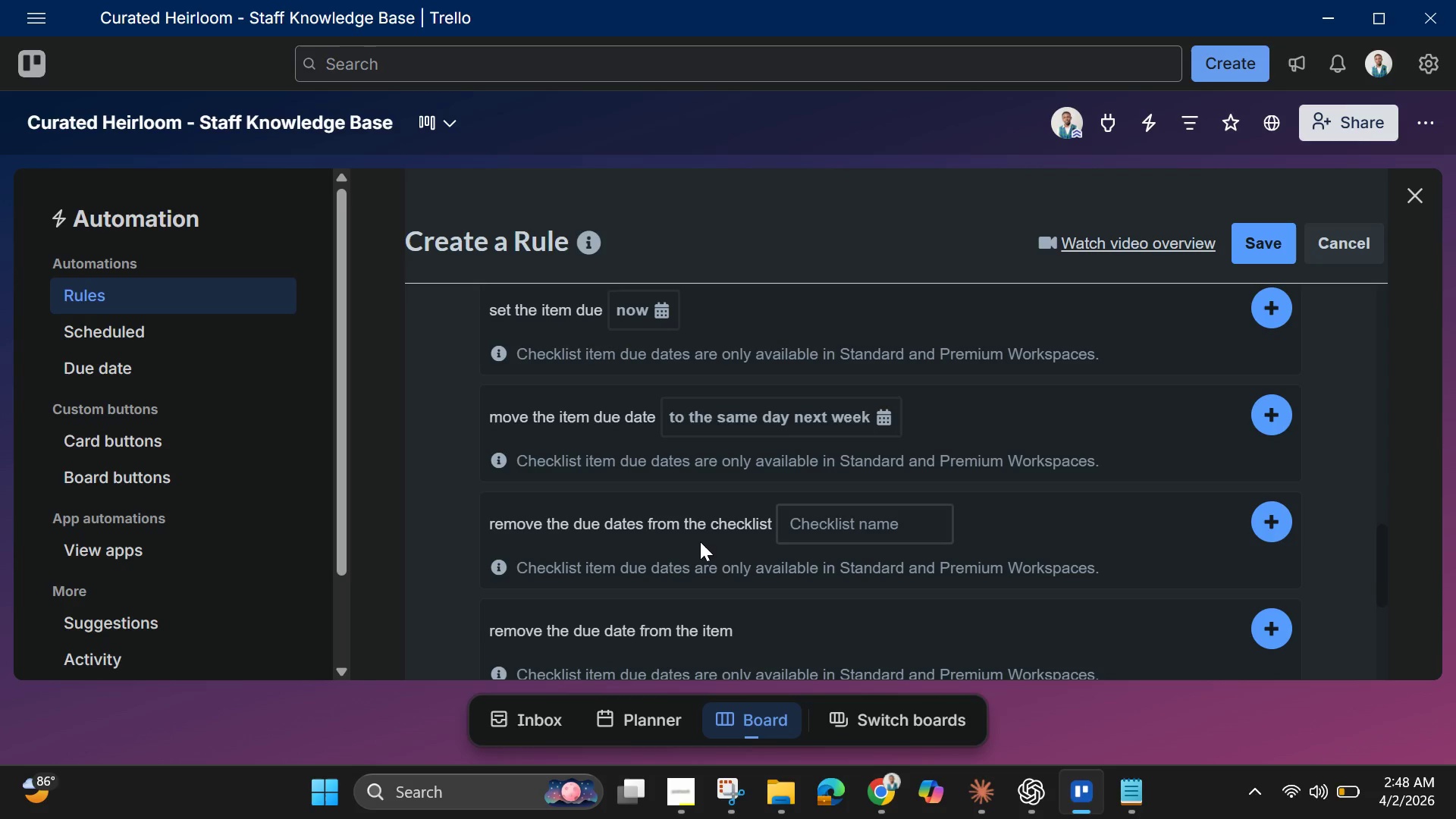 
scroll: coordinate [719, 547], scroll_direction: up, amount: 7.0
 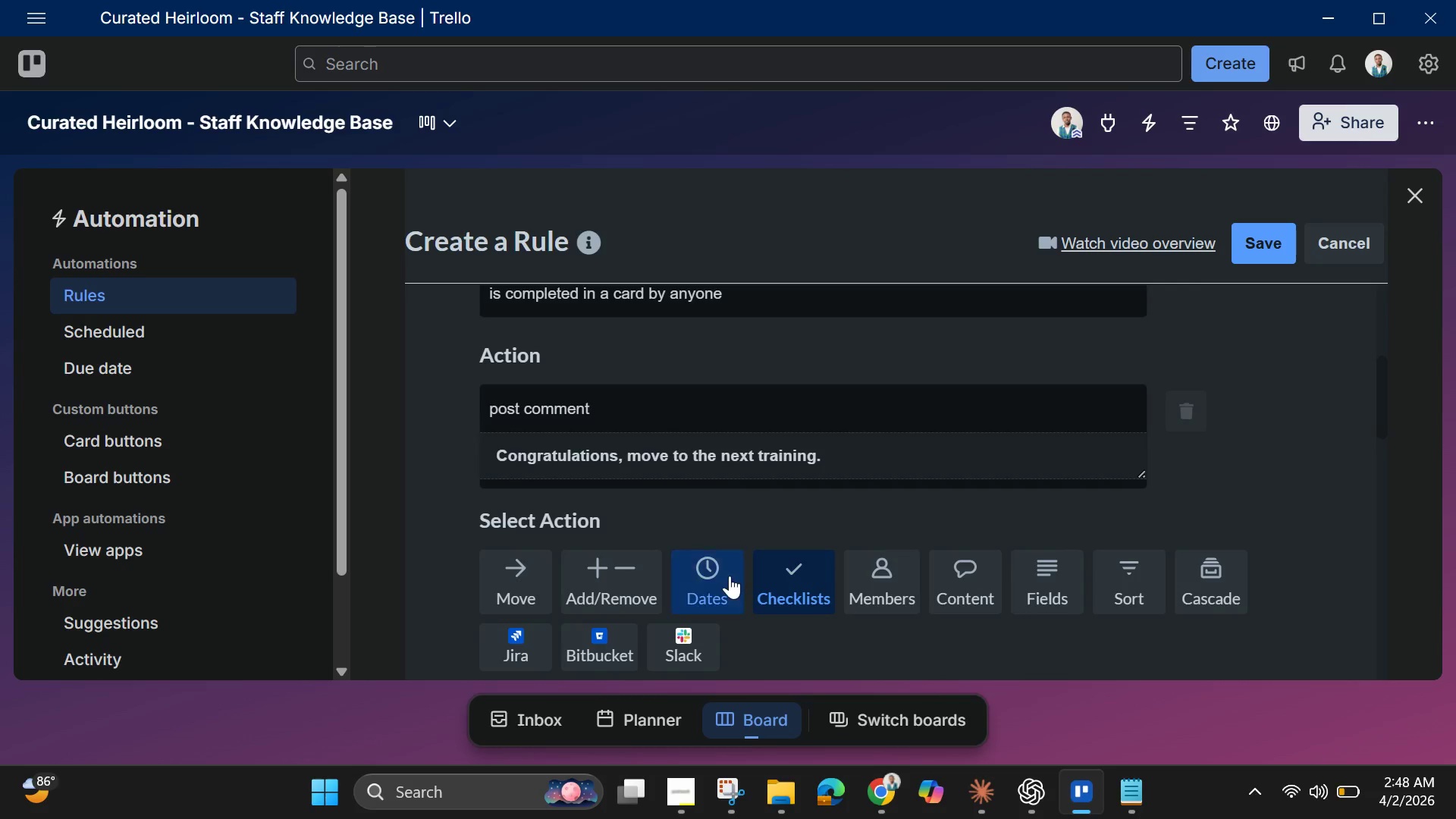 
left_click([730, 576])
 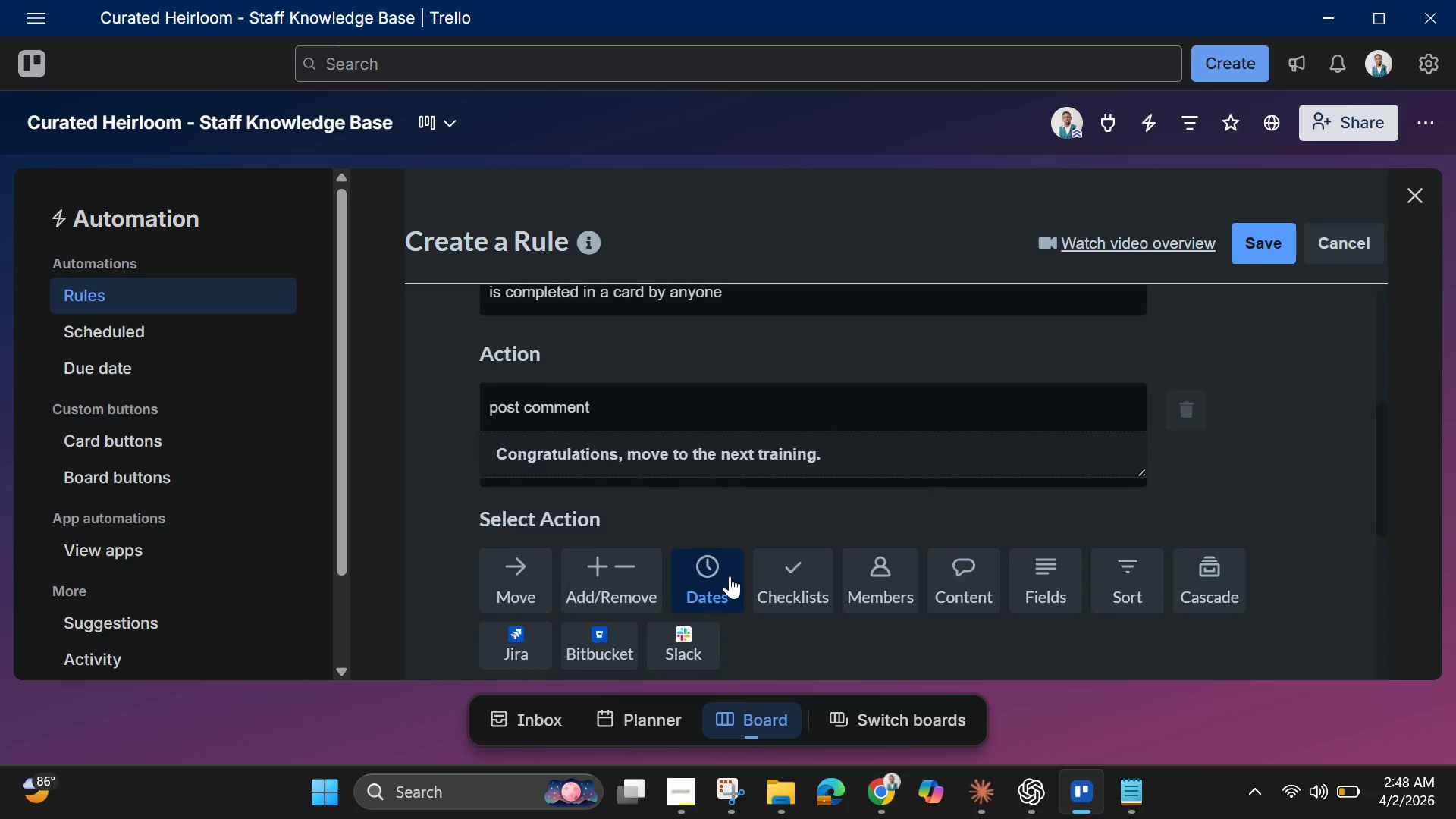 
scroll: coordinate [730, 576], scroll_direction: down, amount: 2.0
 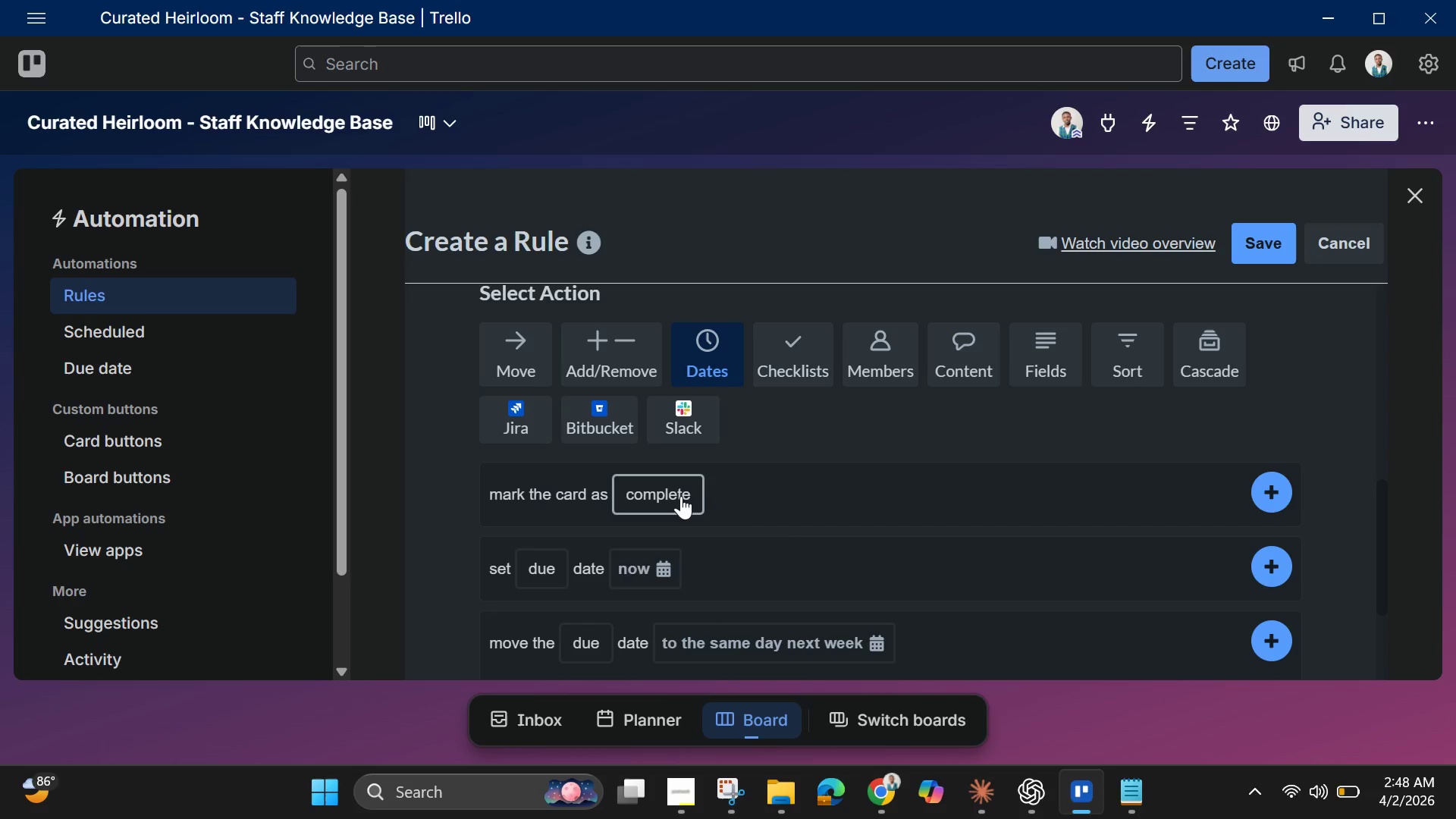 
left_click([681, 496])
 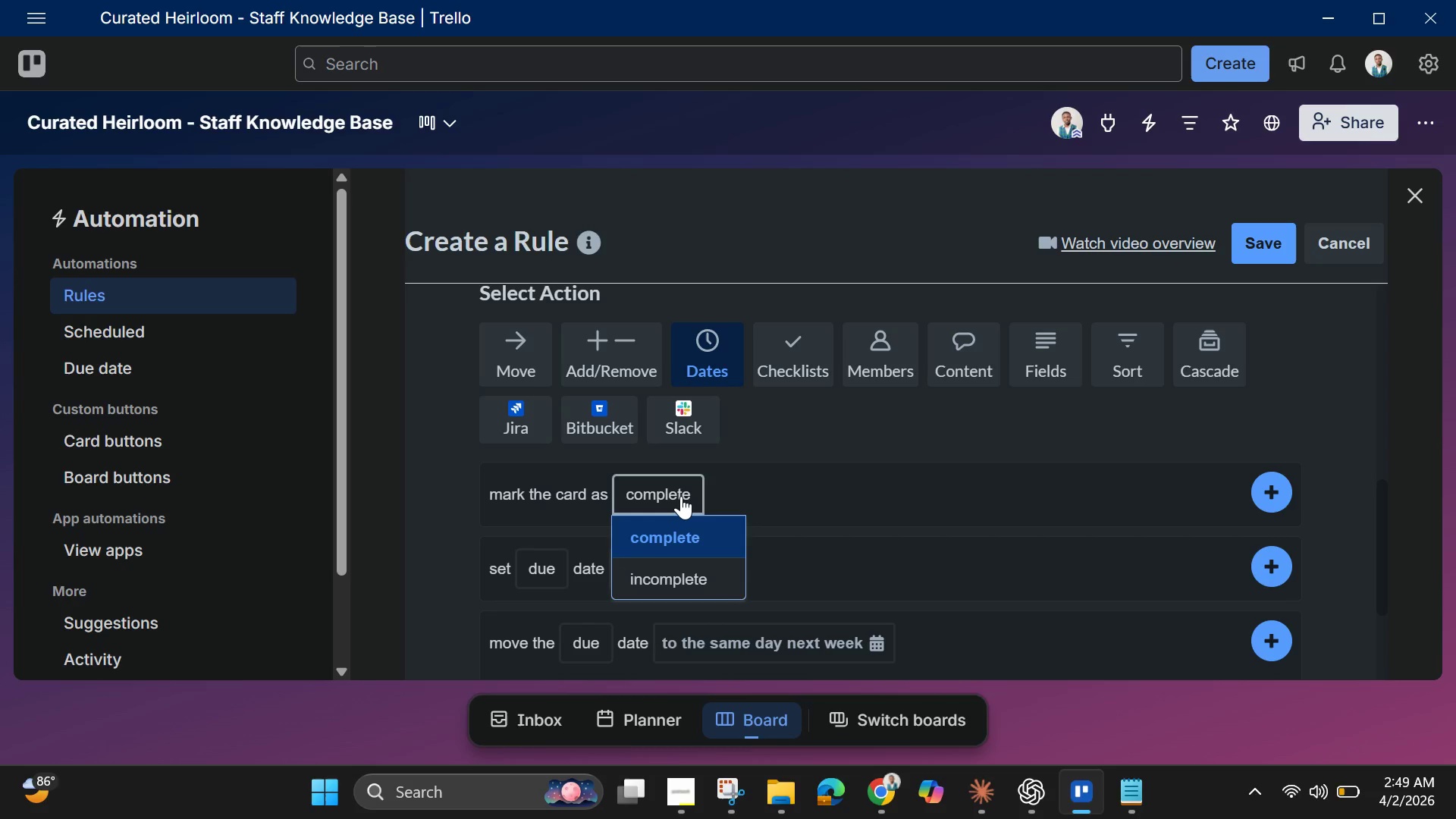 
left_click([681, 496])
 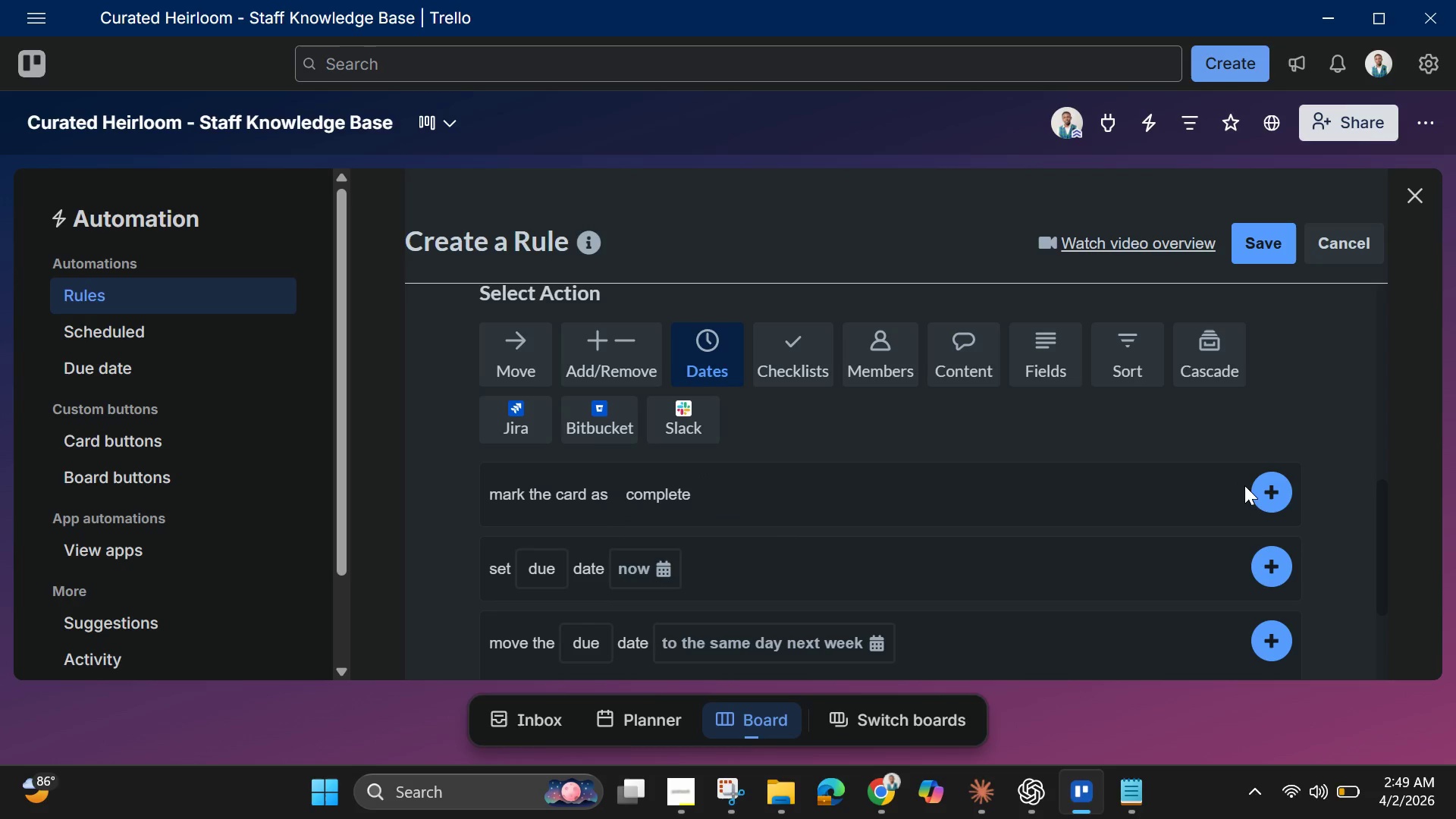 
left_click([1267, 492])
 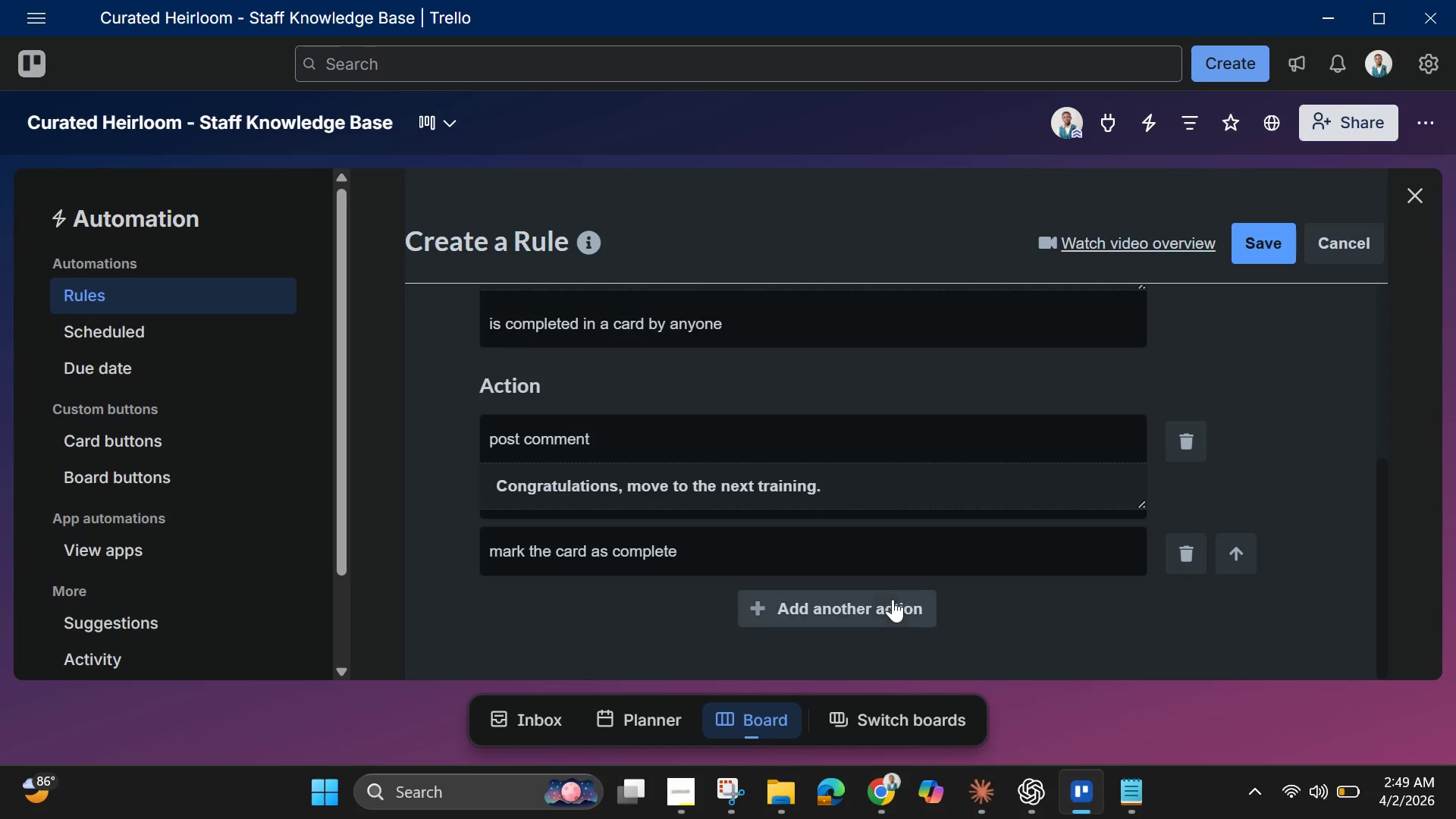 
scroll: coordinate [873, 553], scroll_direction: none, amount: 0.0
 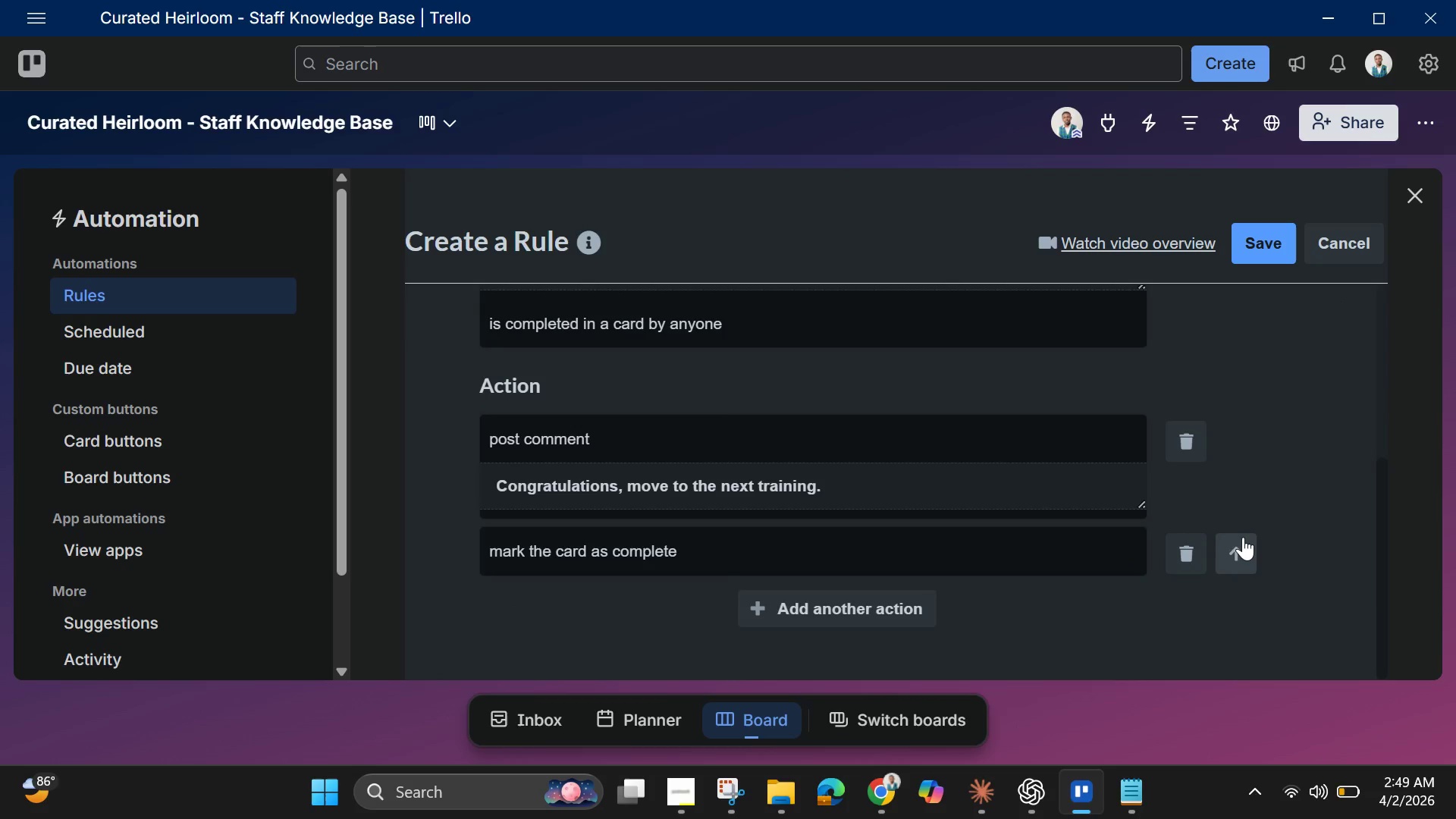 
left_click([1241, 543])
 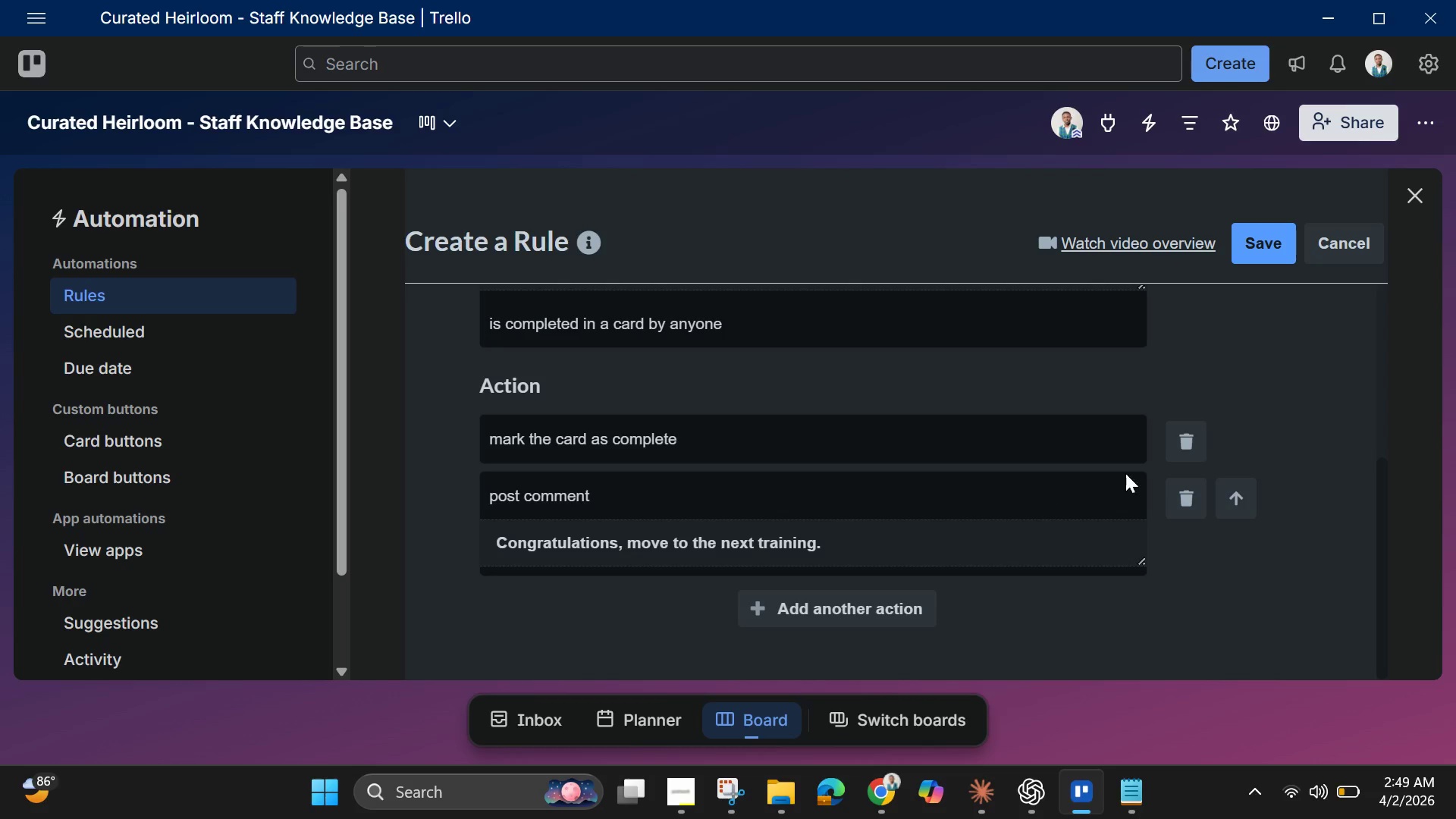 
left_click([1266, 238])
 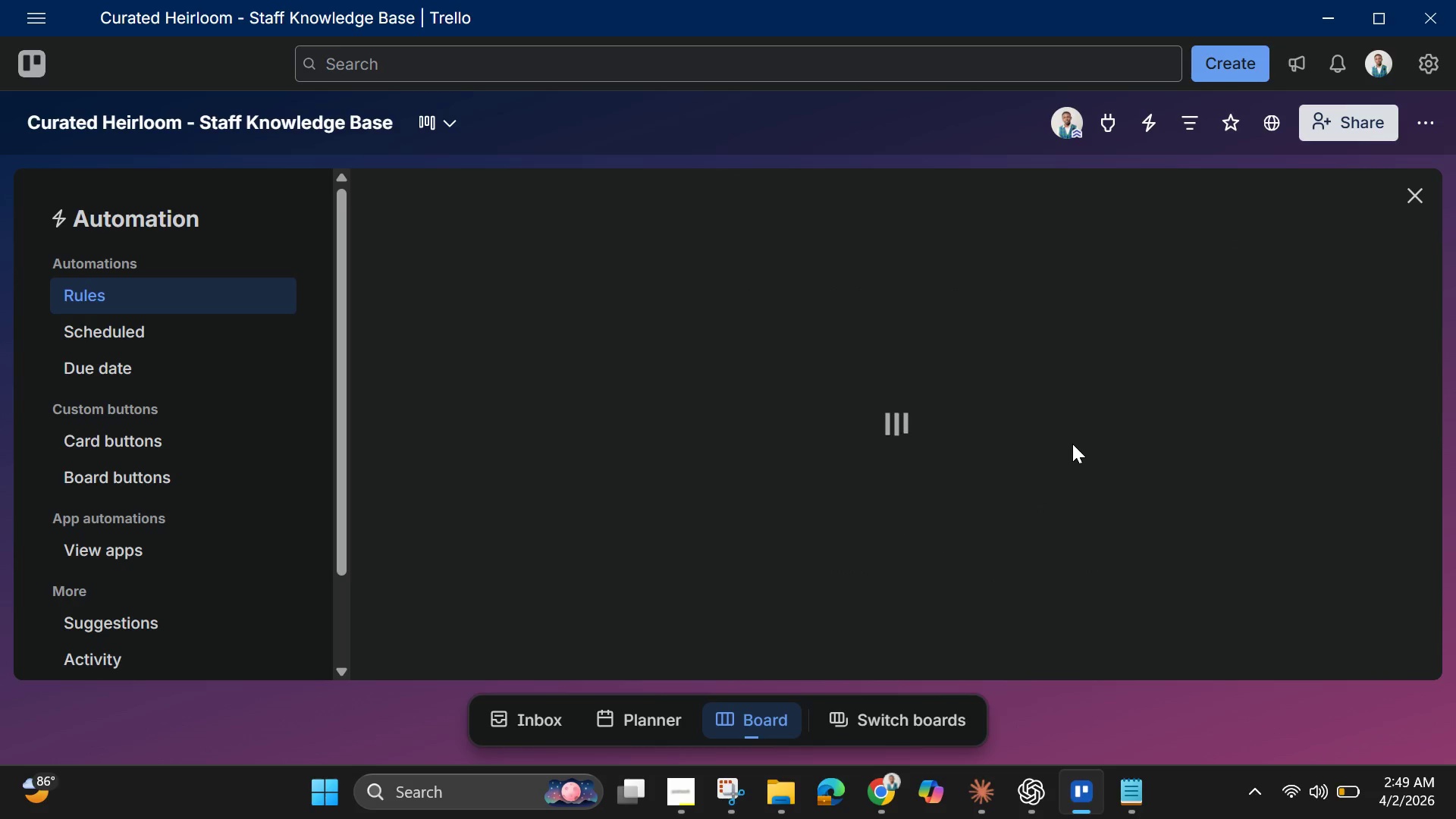 
mouse_move([1279, 307])
 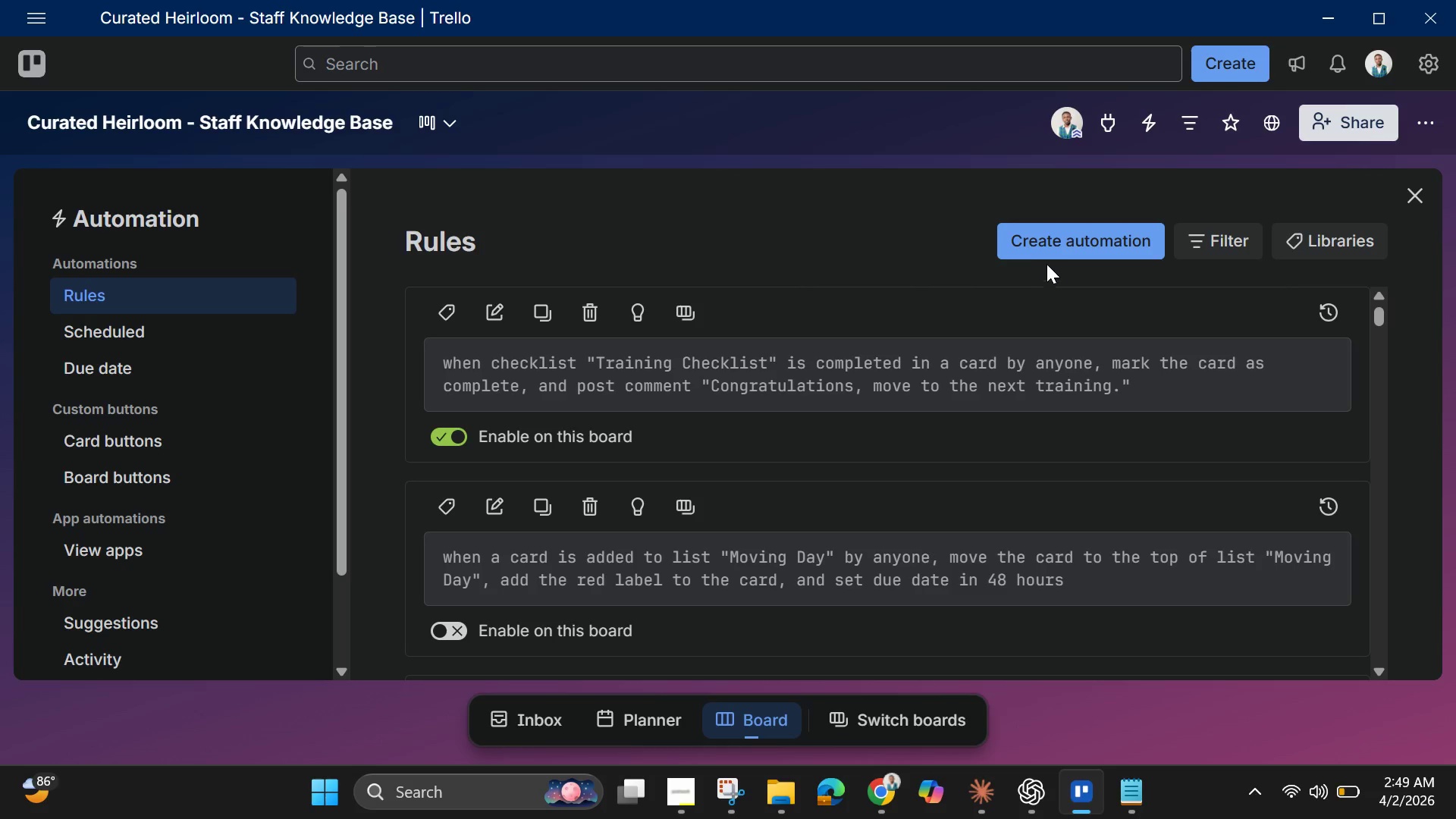 
left_click([1057, 245])
 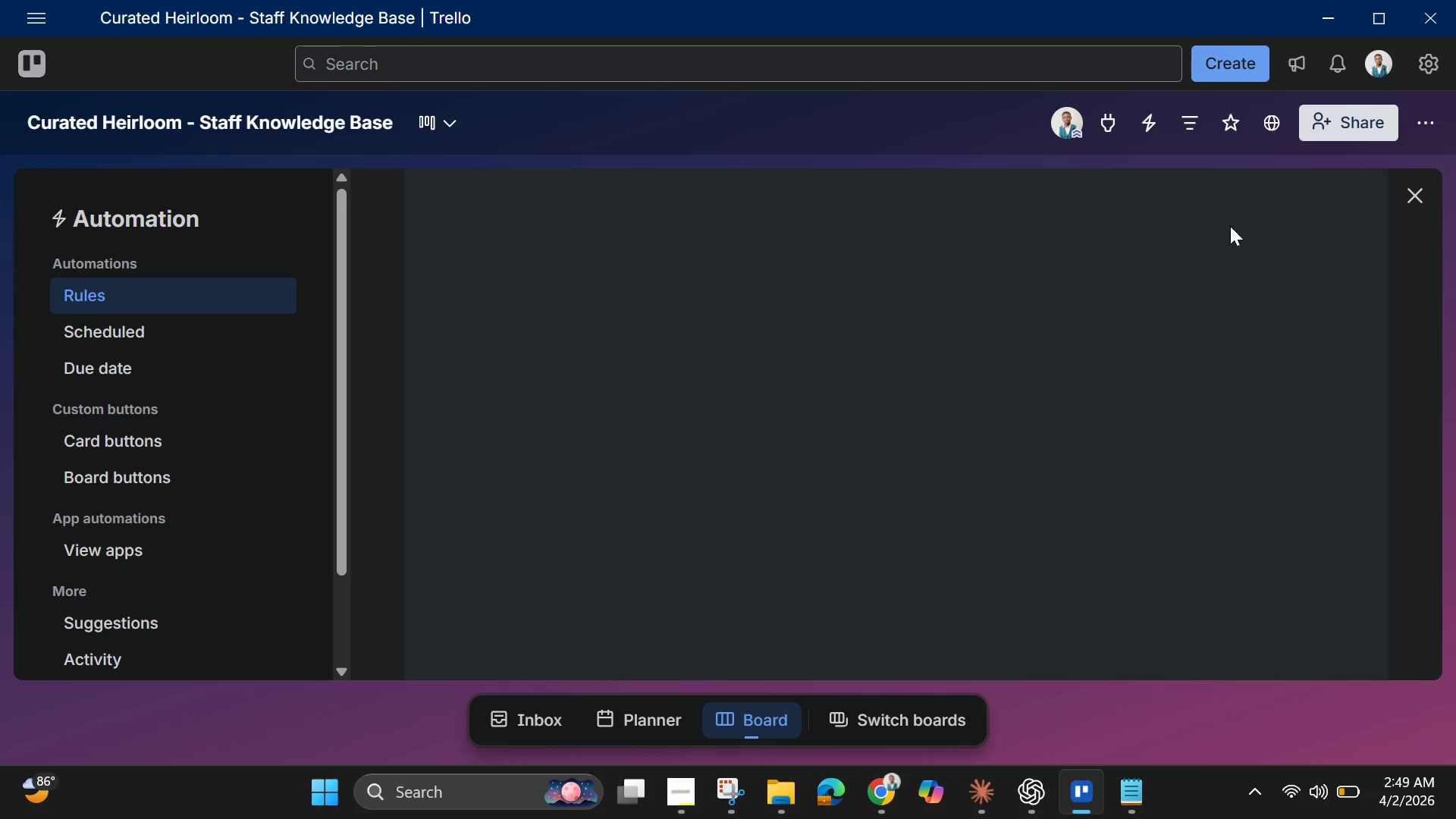 
left_click([1418, 203])
 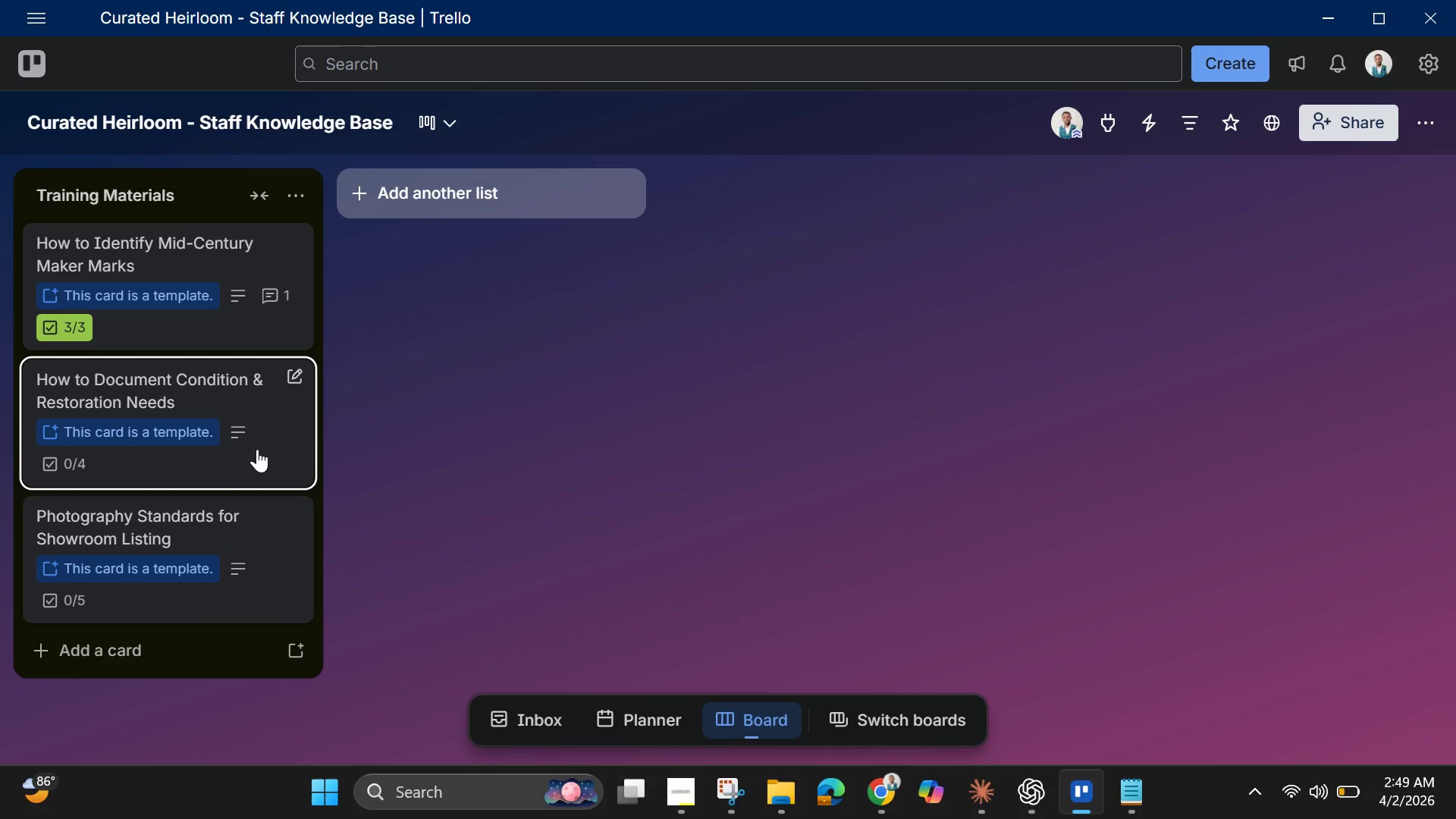 
left_click([248, 417])
 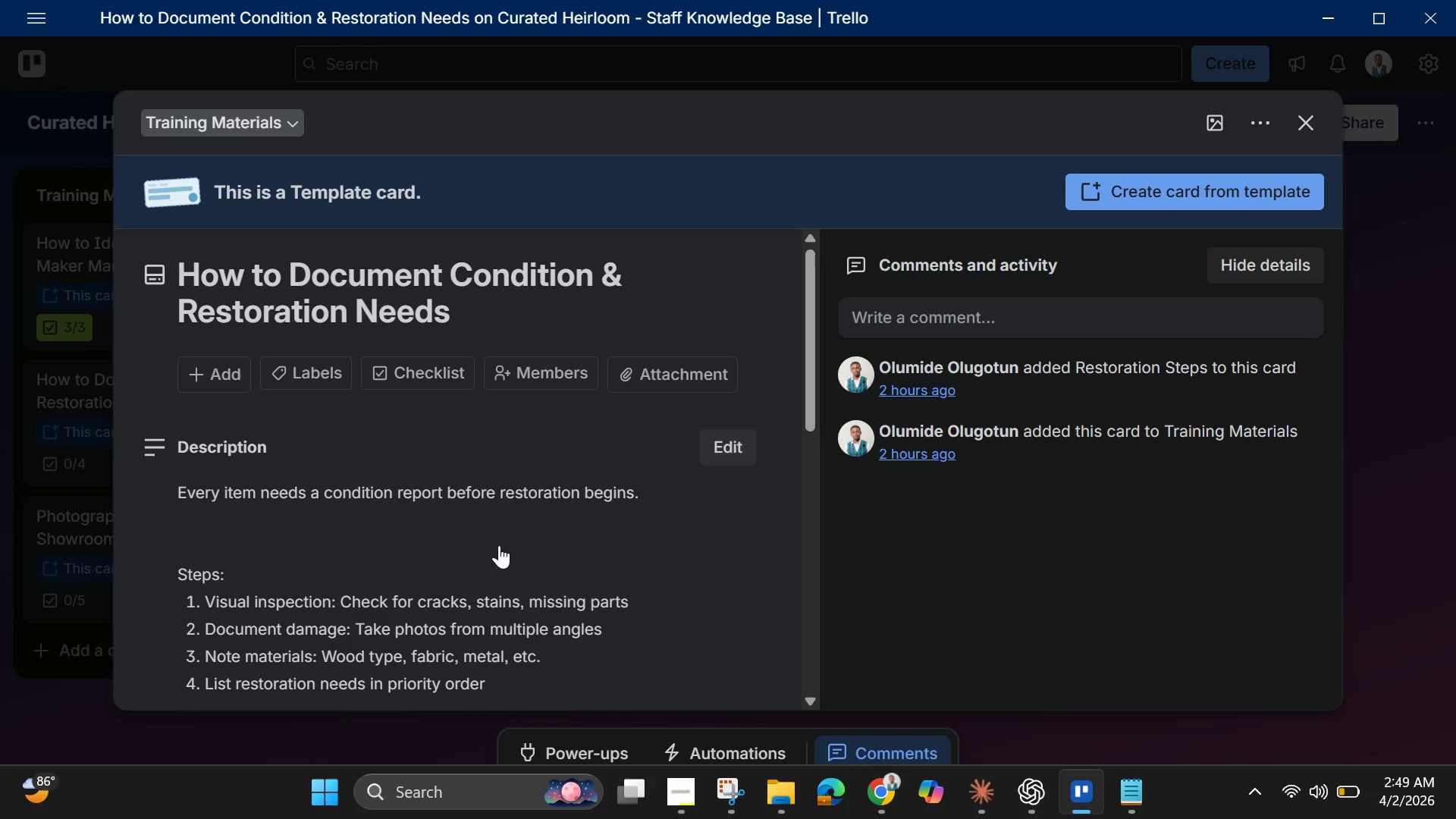 
scroll: coordinate [427, 571], scroll_direction: down, amount: 6.0
 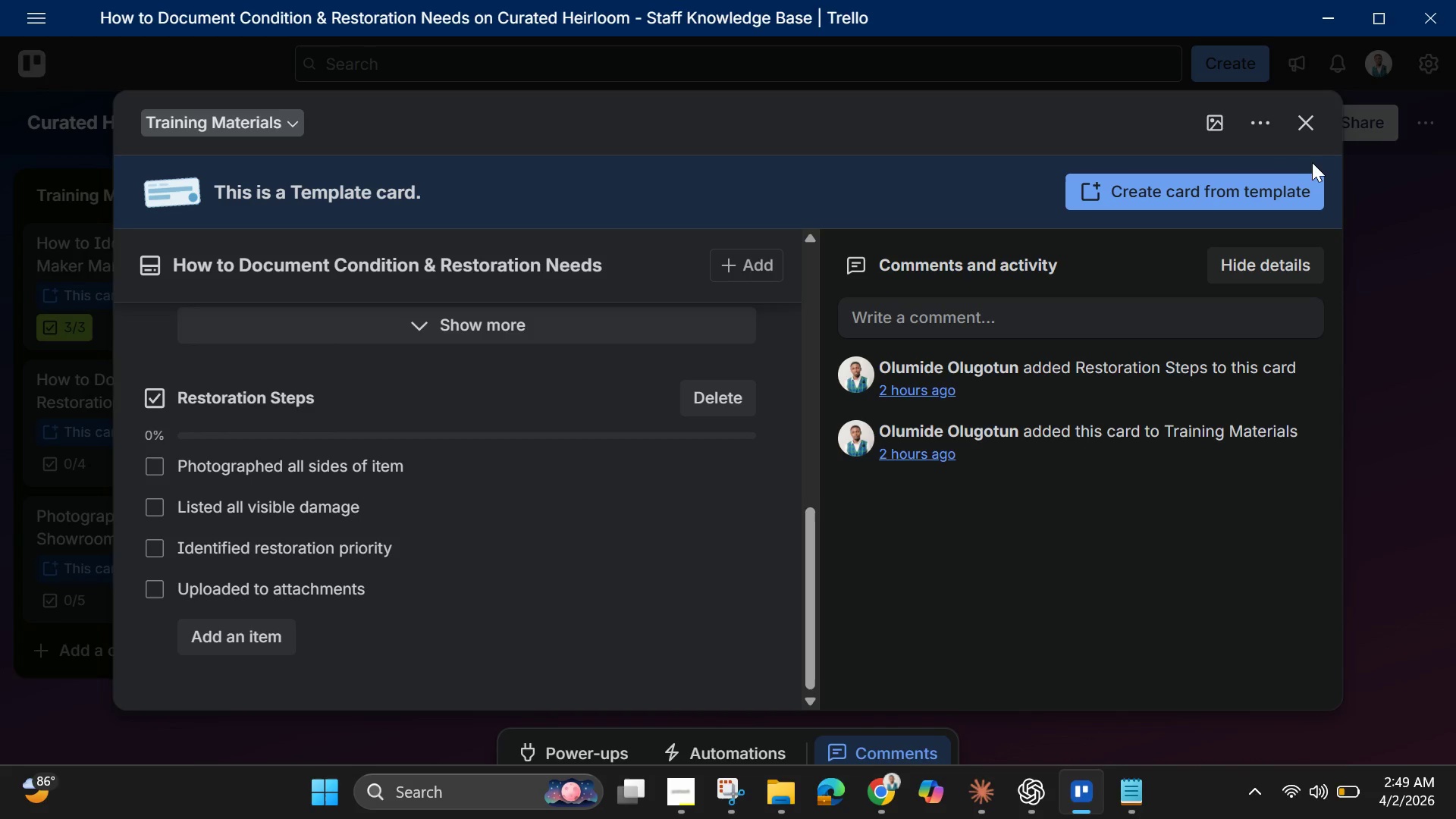 
left_click([1294, 143])
 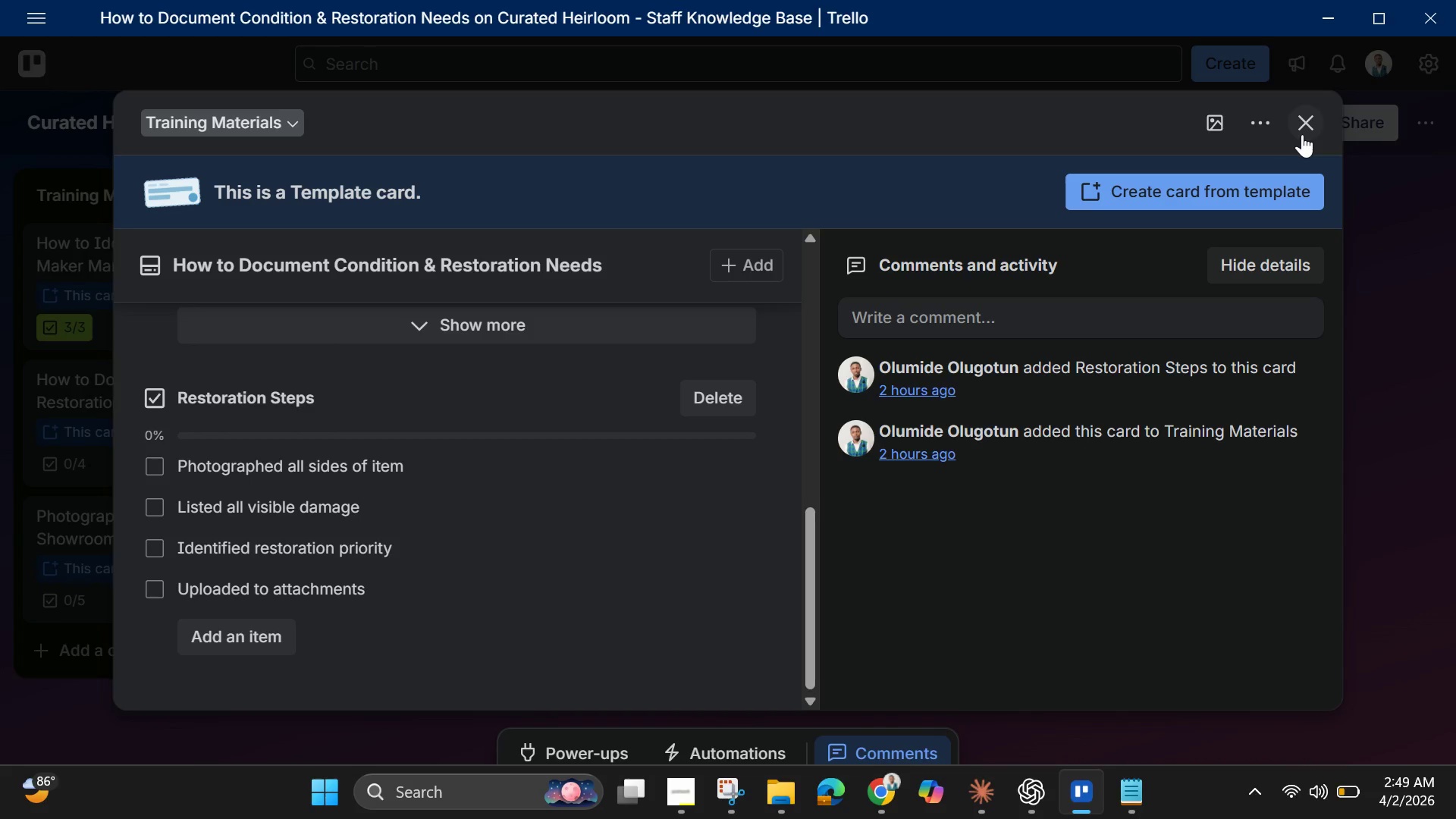 
left_click([1302, 134])
 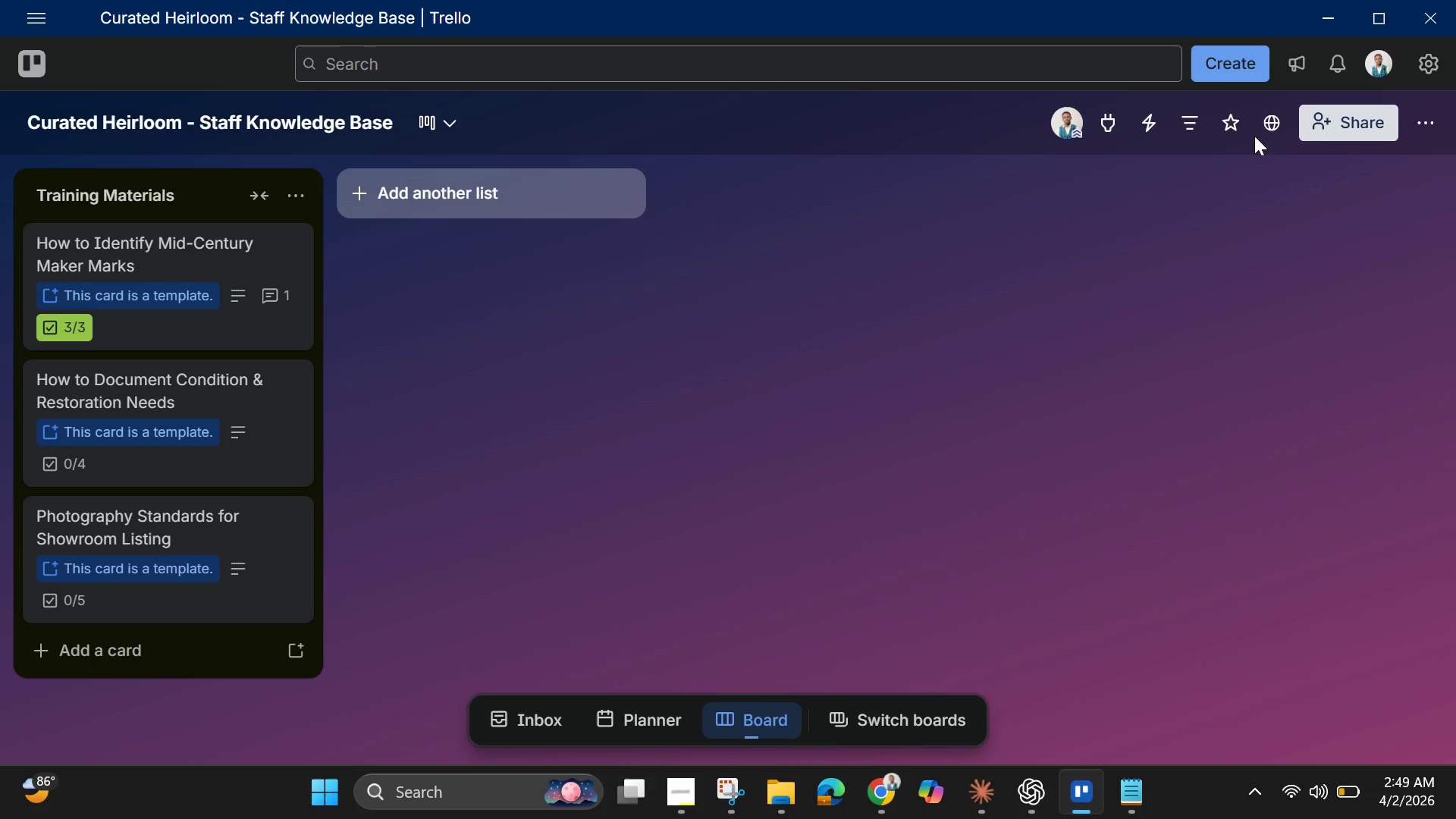 
mouse_move([1372, 125])
 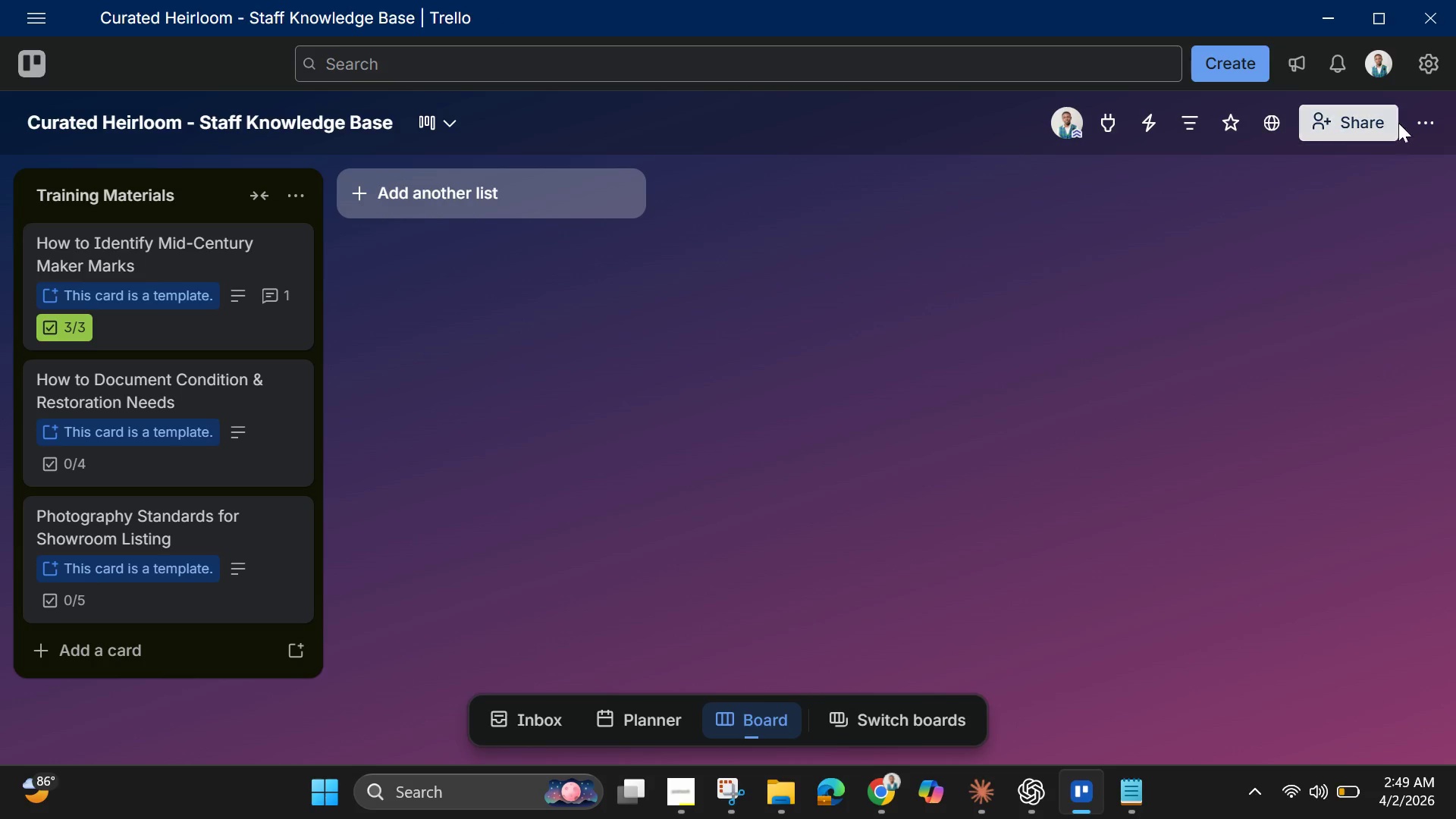 
mouse_move([1389, 122])
 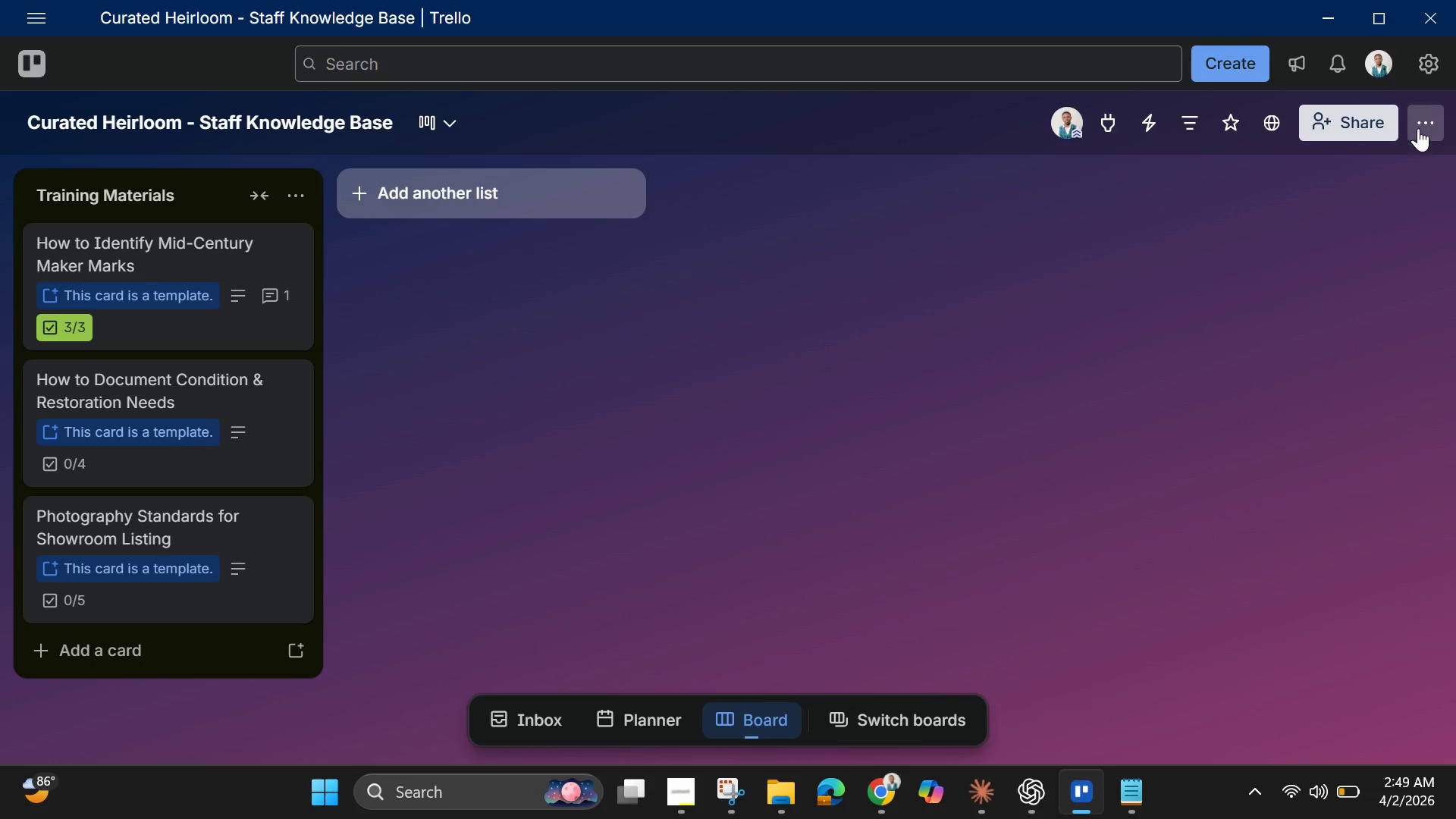 
left_click([1420, 131])
 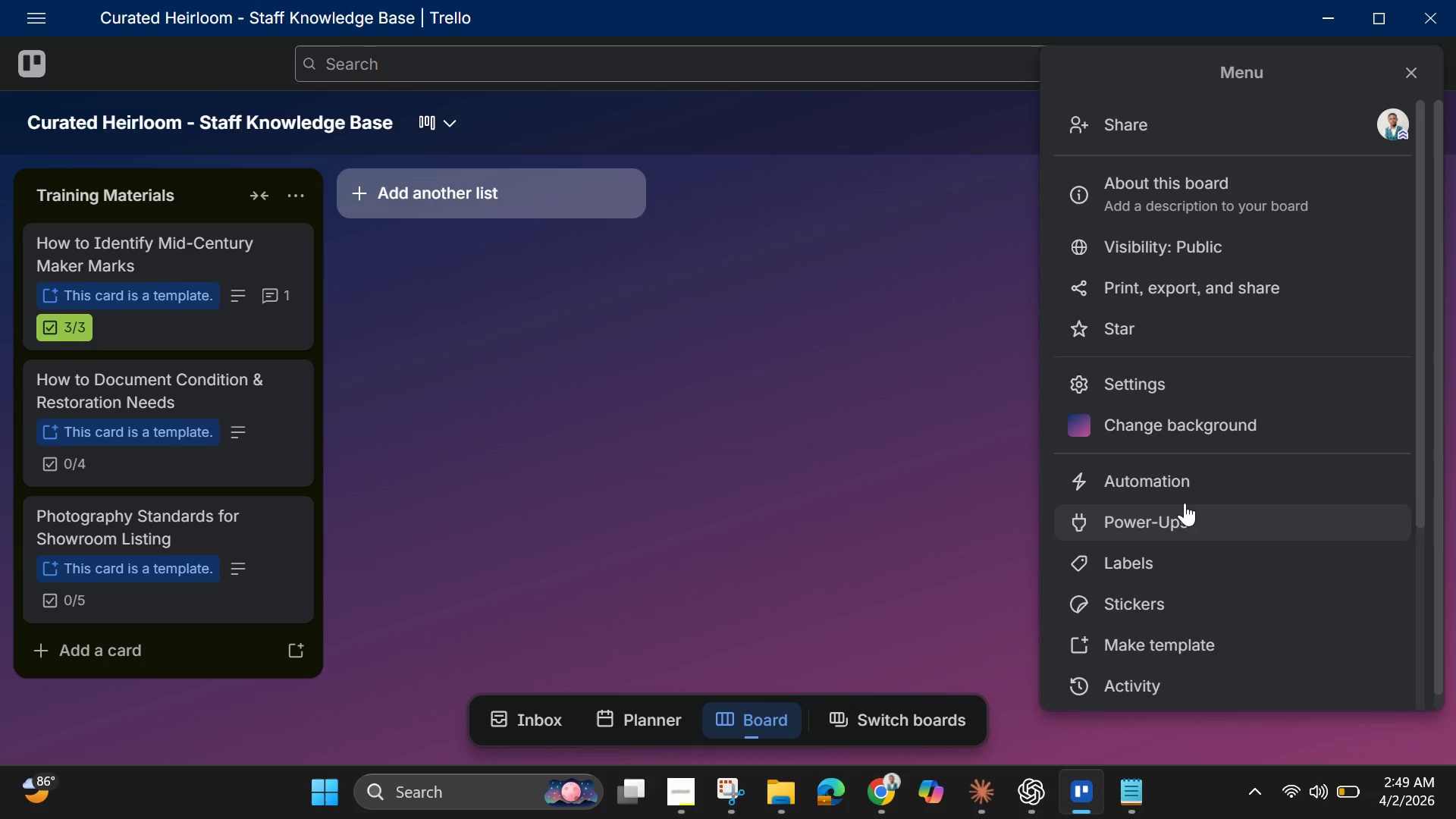 
left_click([1184, 473])
 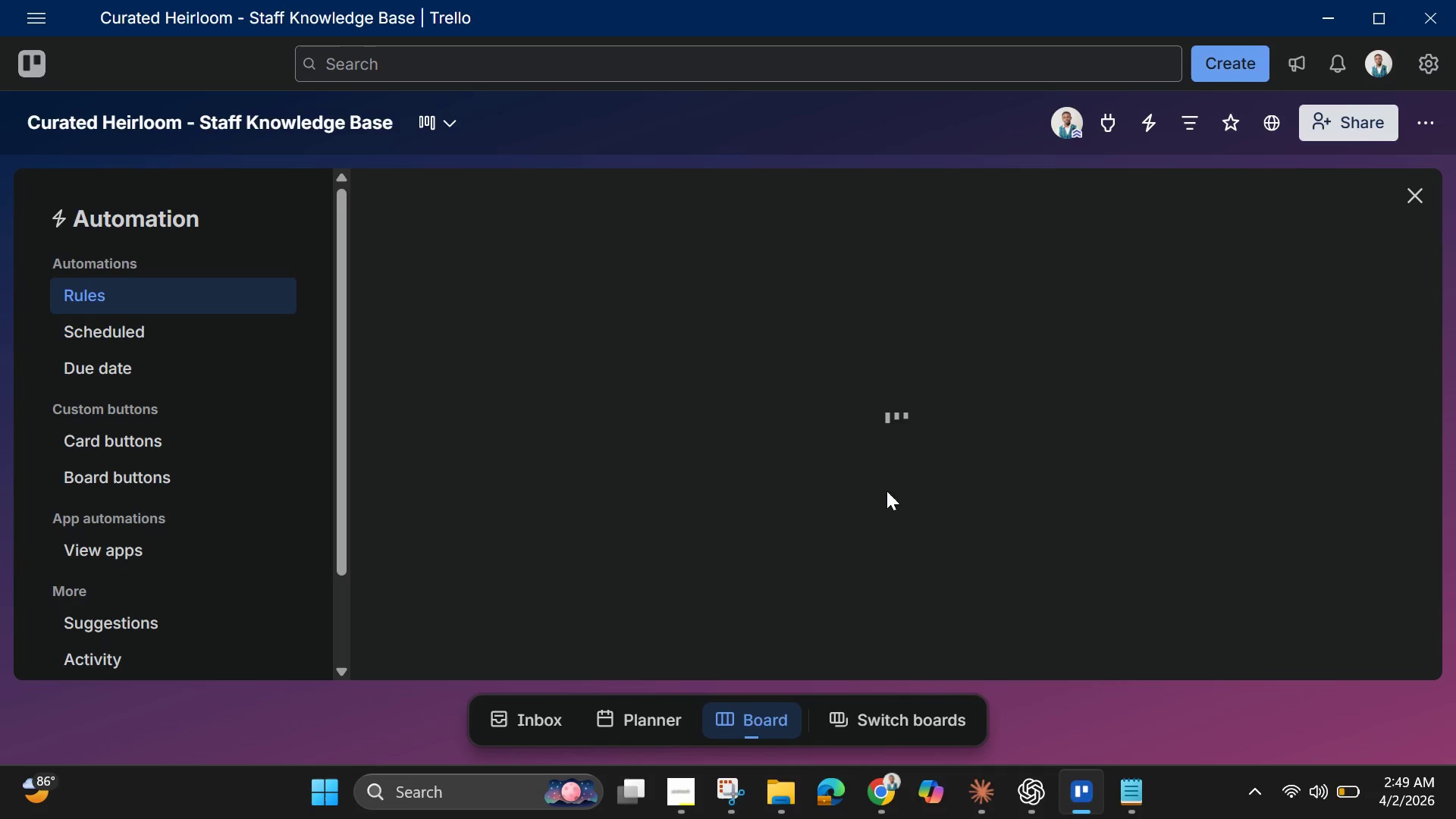 
mouse_move([775, 435])
 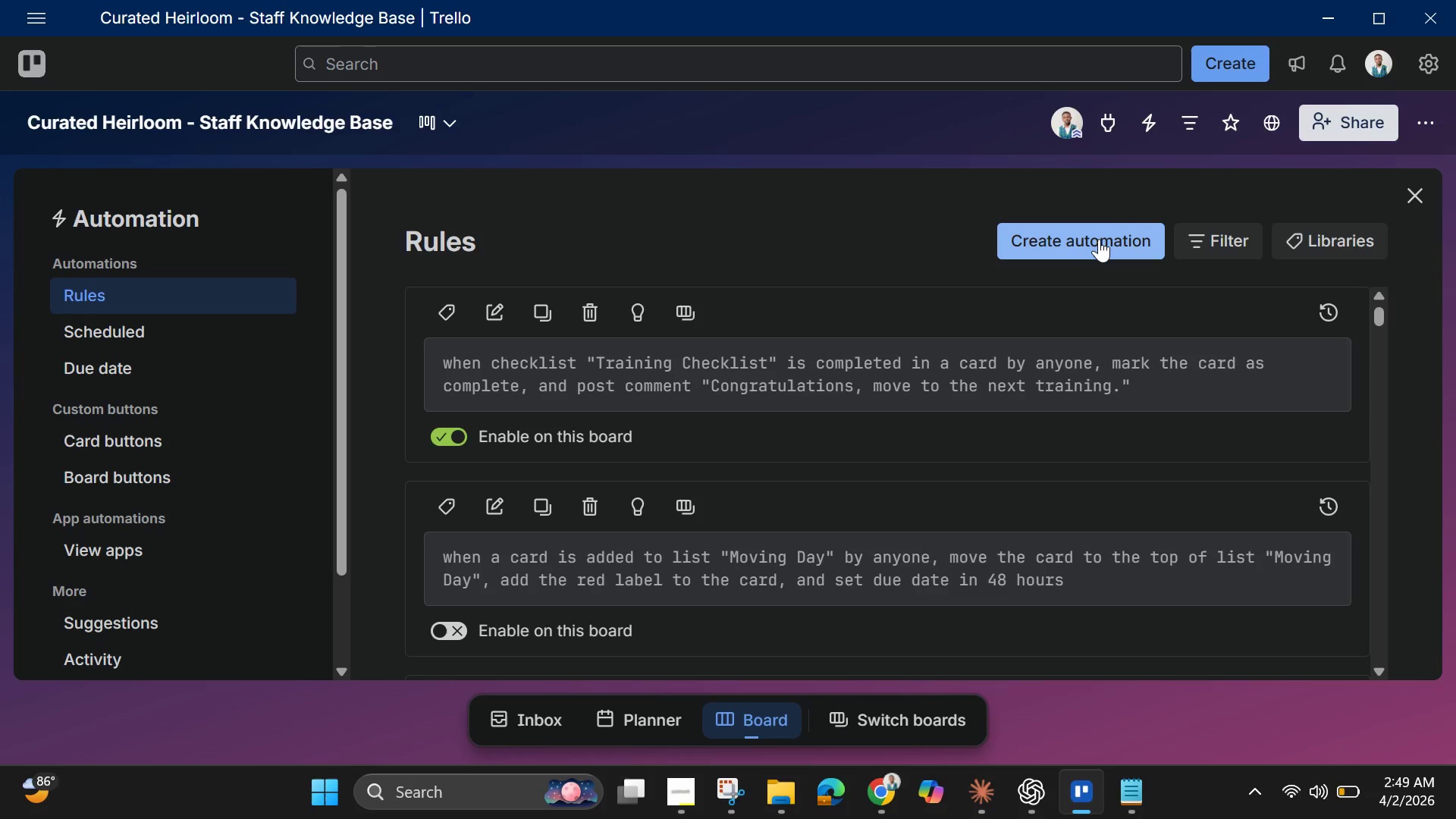 
left_click([1099, 239])
 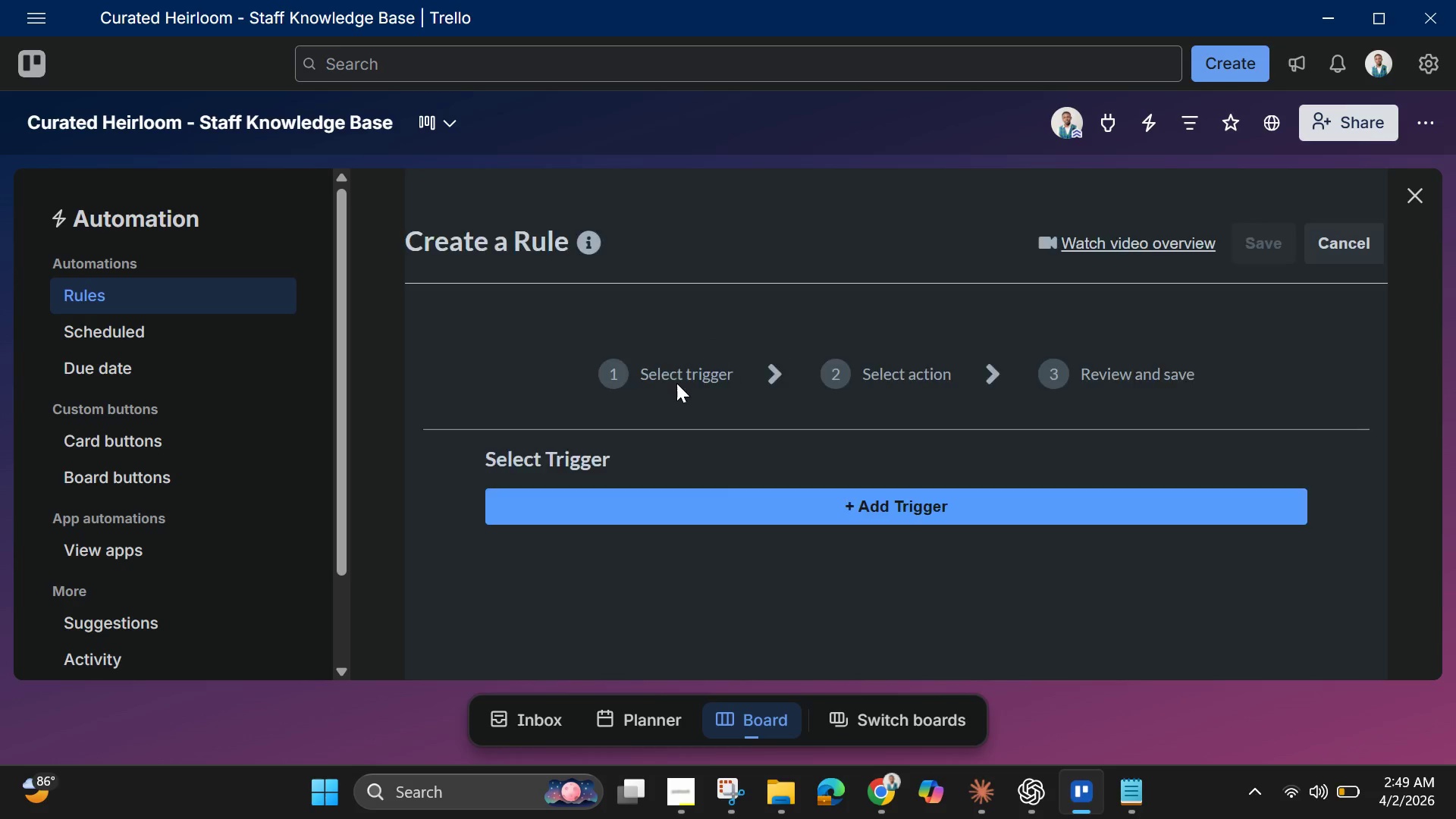 
left_click([676, 512])
 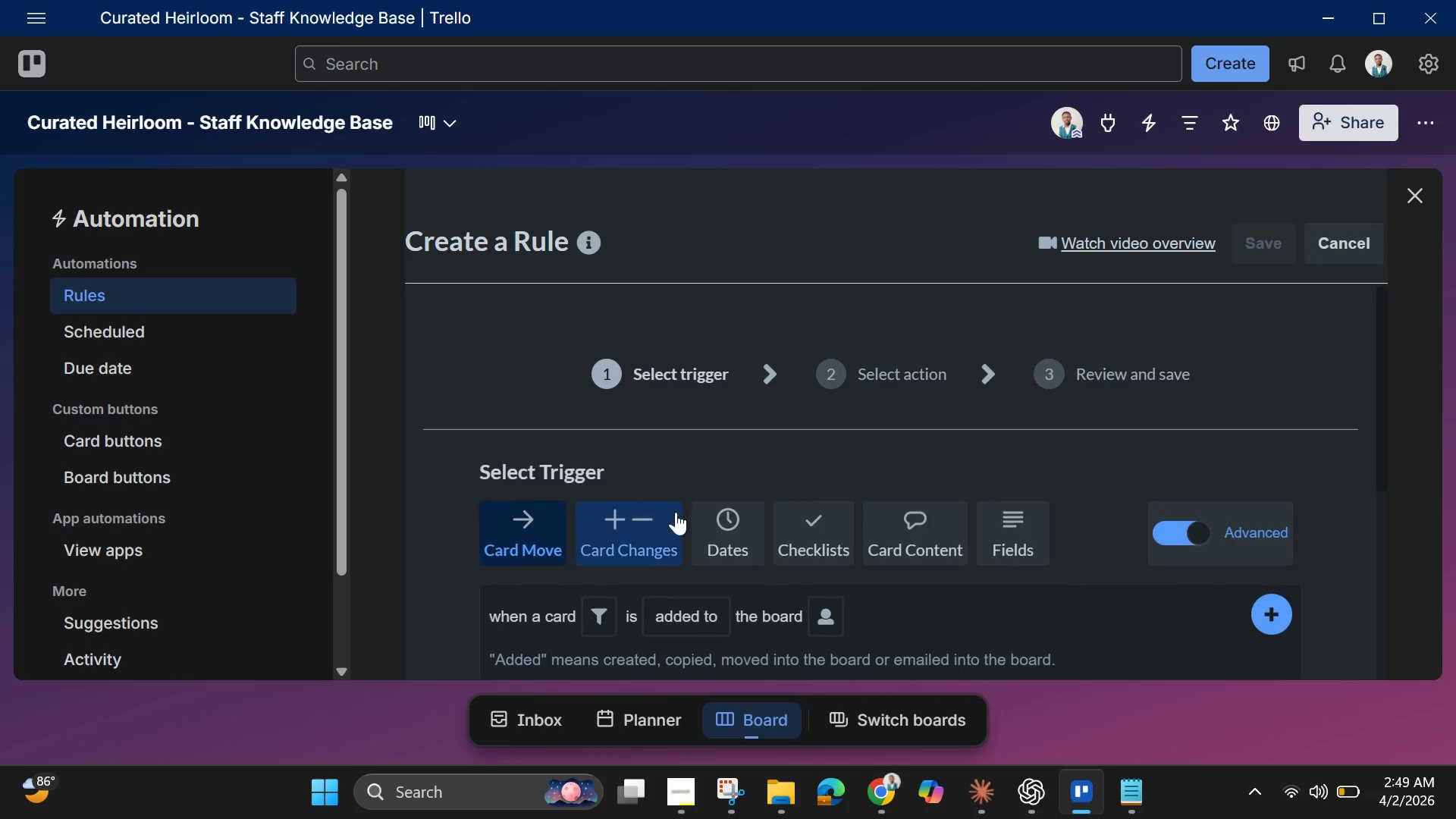 
scroll: coordinate [825, 451], scroll_direction: down, amount: 4.0
 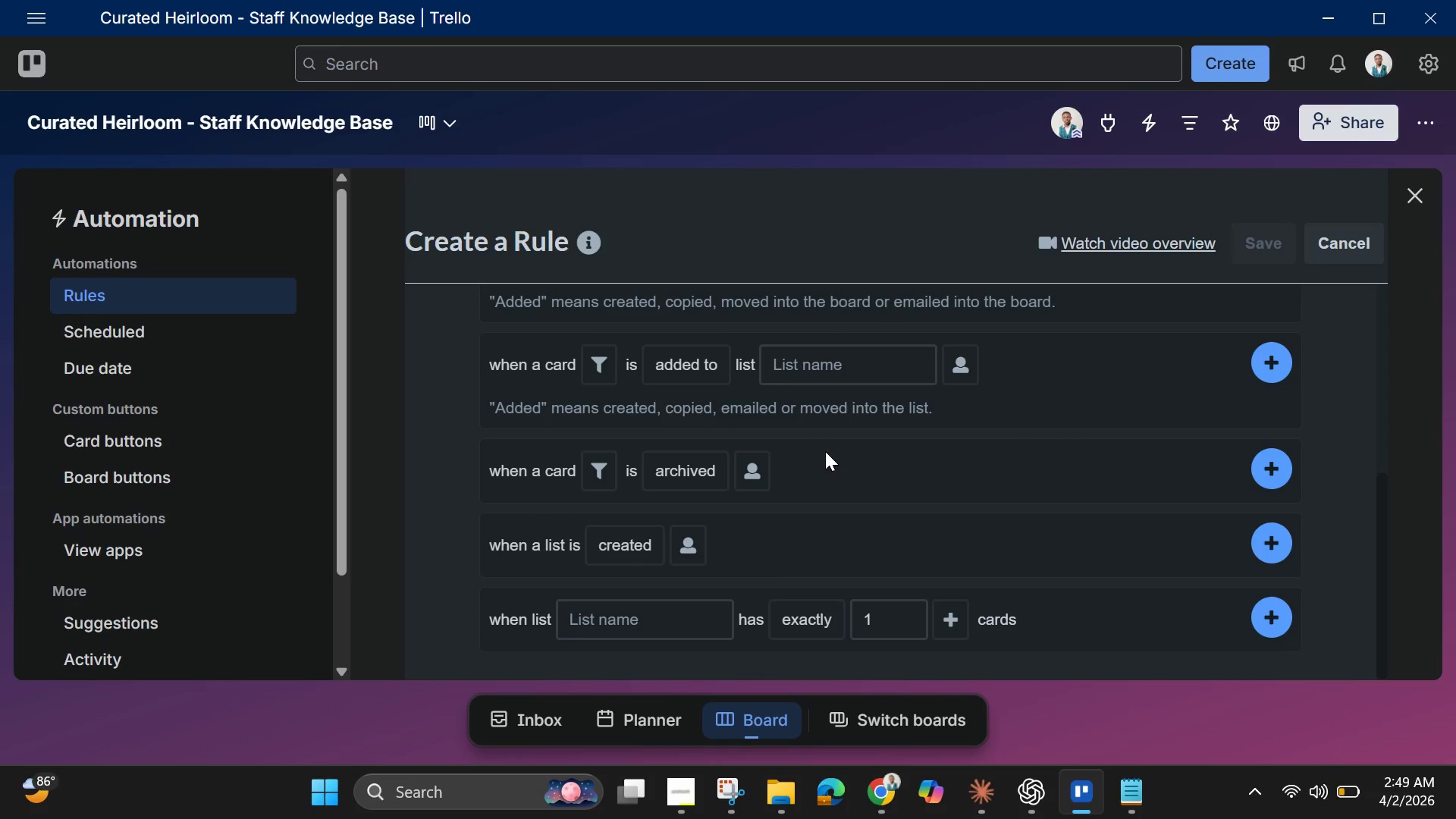 
scroll: coordinate [825, 451], scroll_direction: up, amount: 3.0
 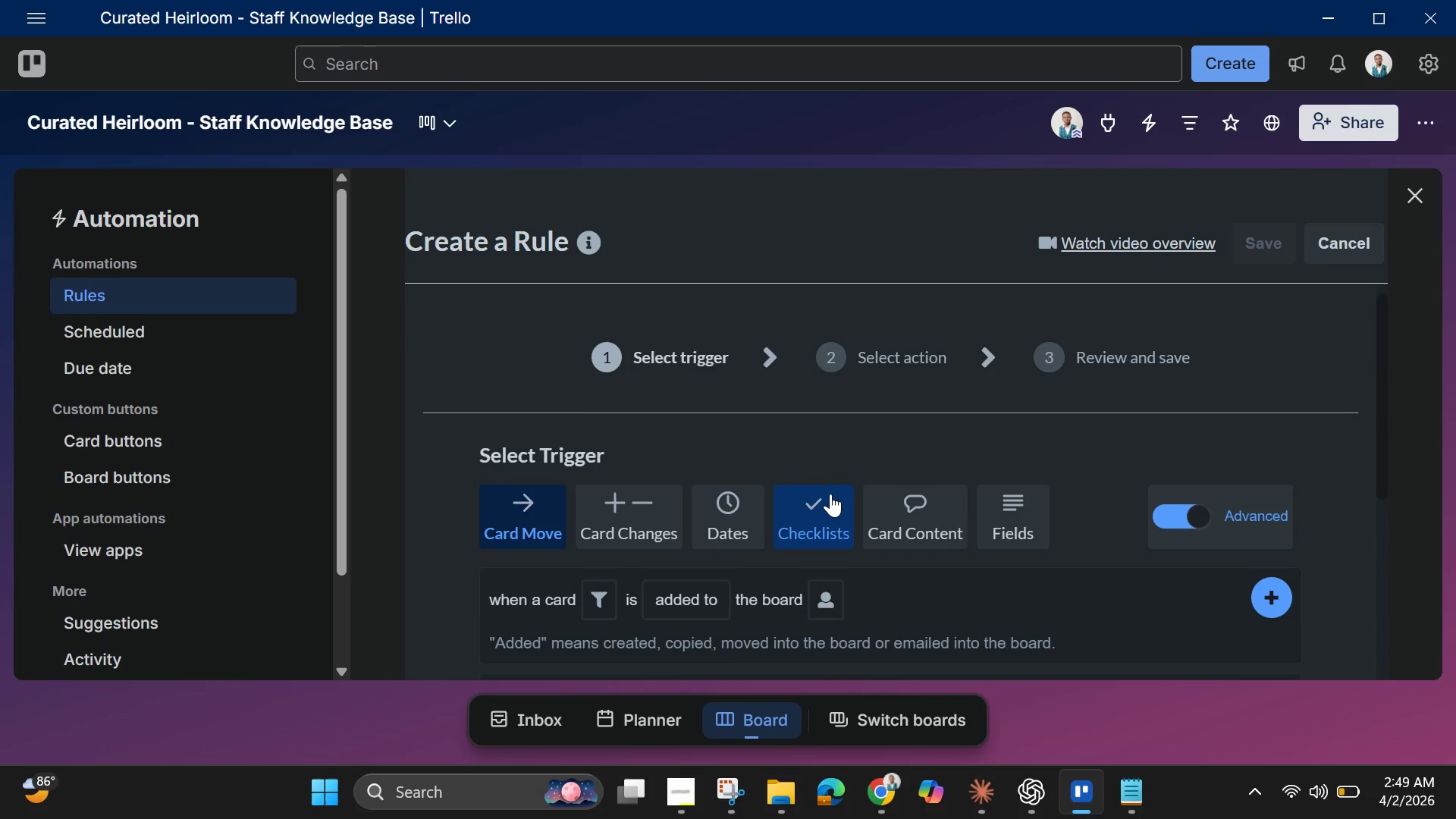 
left_click([830, 494])
 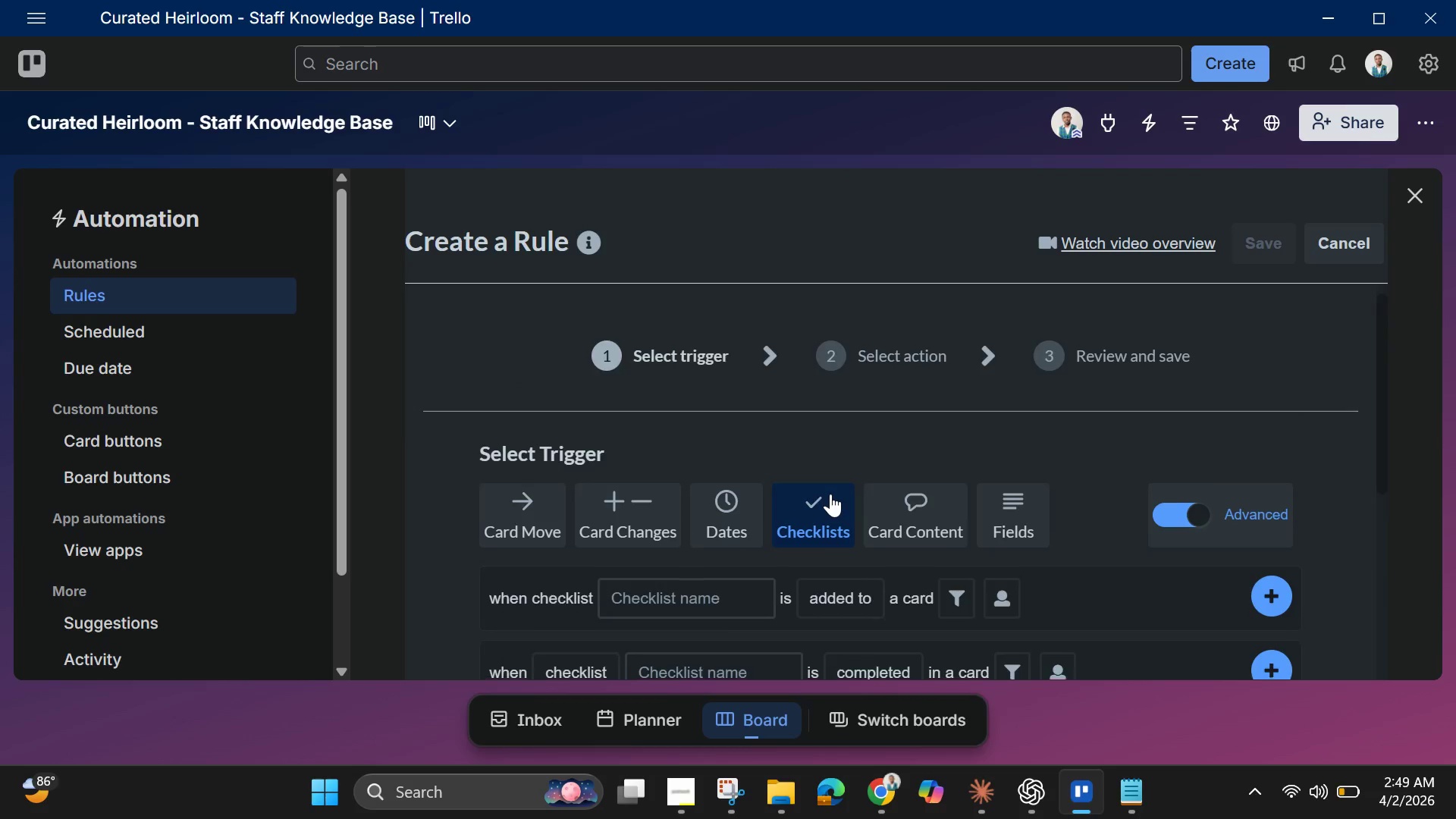 
scroll: coordinate [830, 494], scroll_direction: down, amount: 3.0
 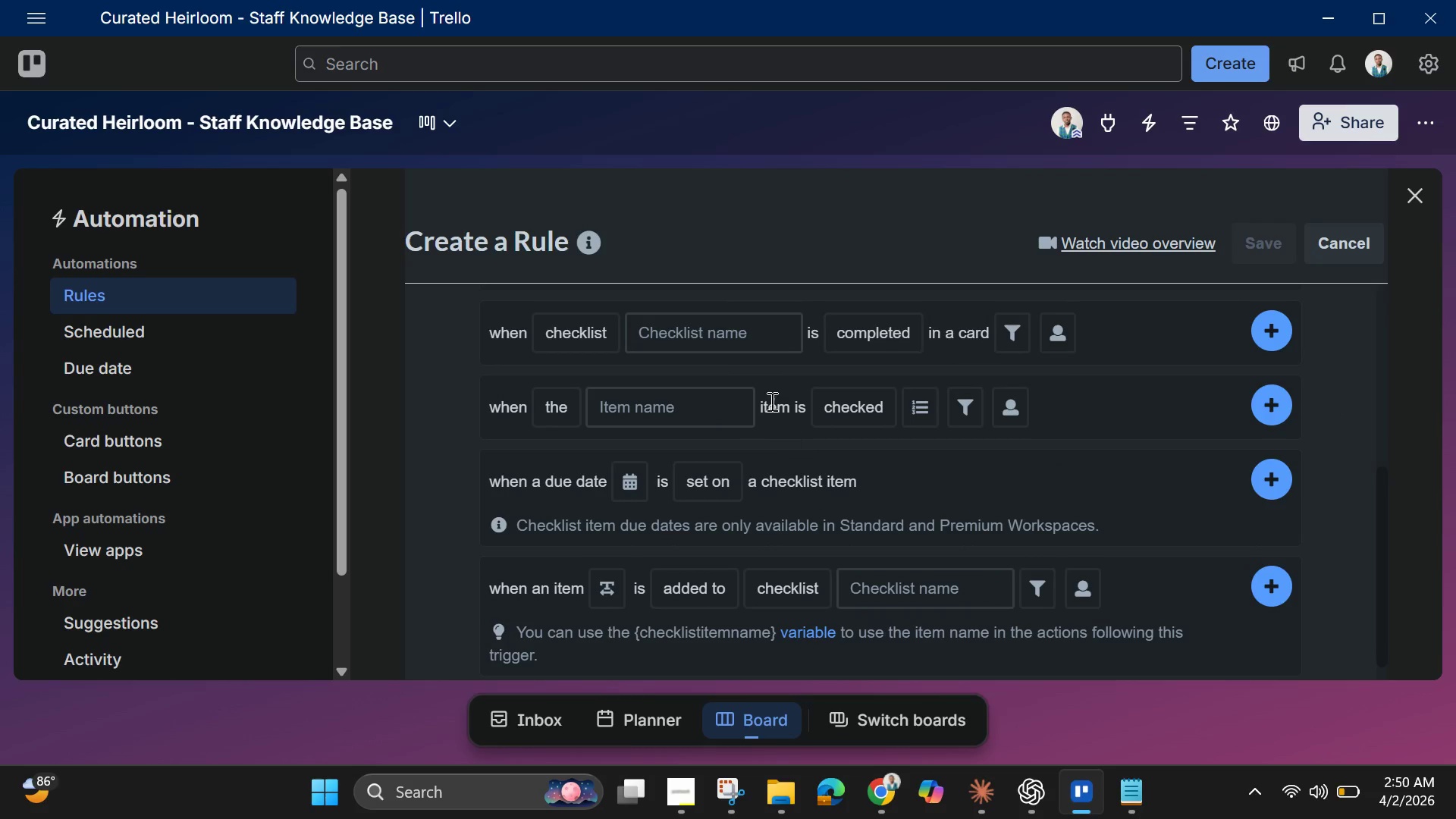 
left_click([731, 334])
 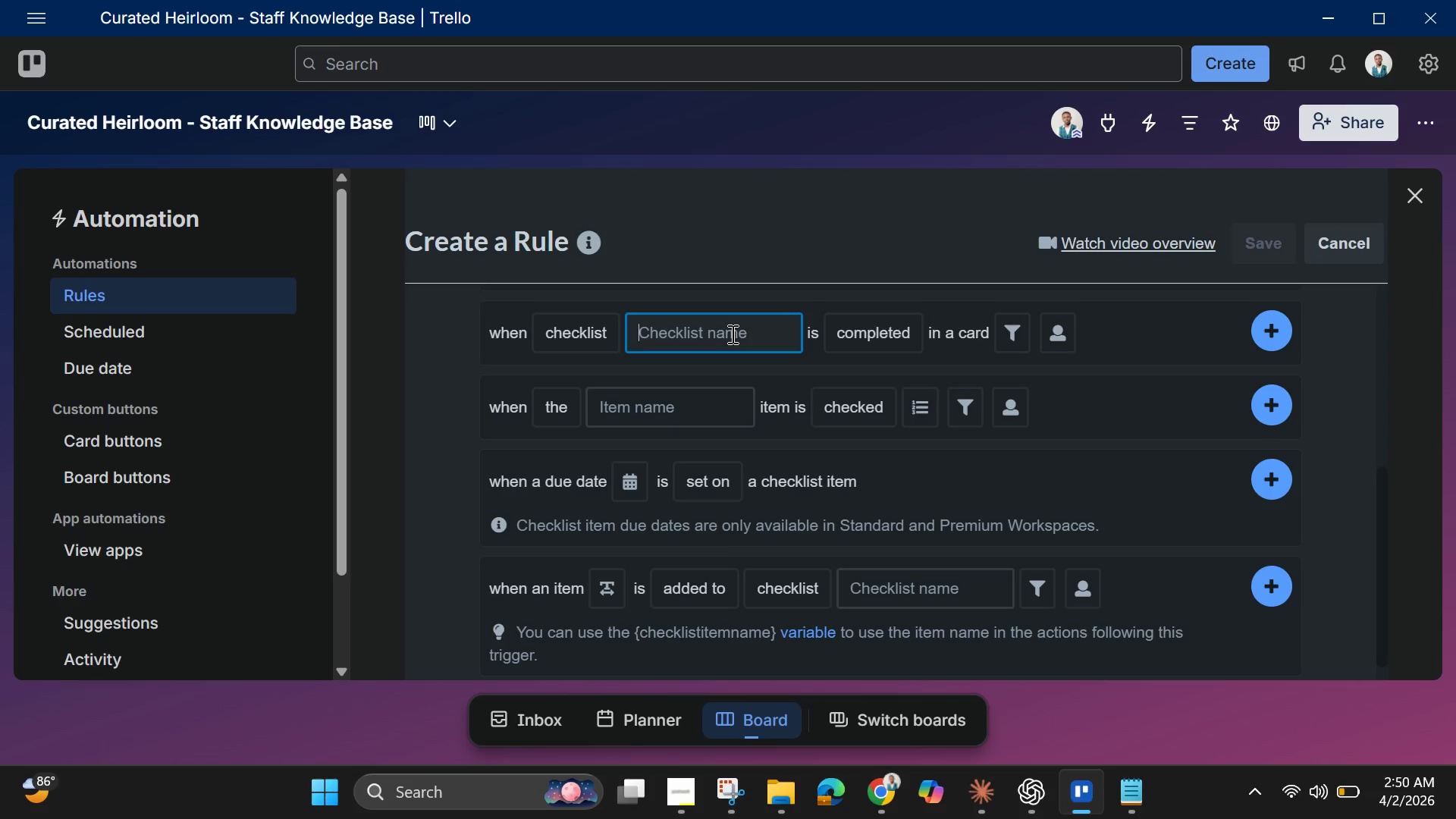 
type(Resti)
key(Backspace)
type(oration Steps)
 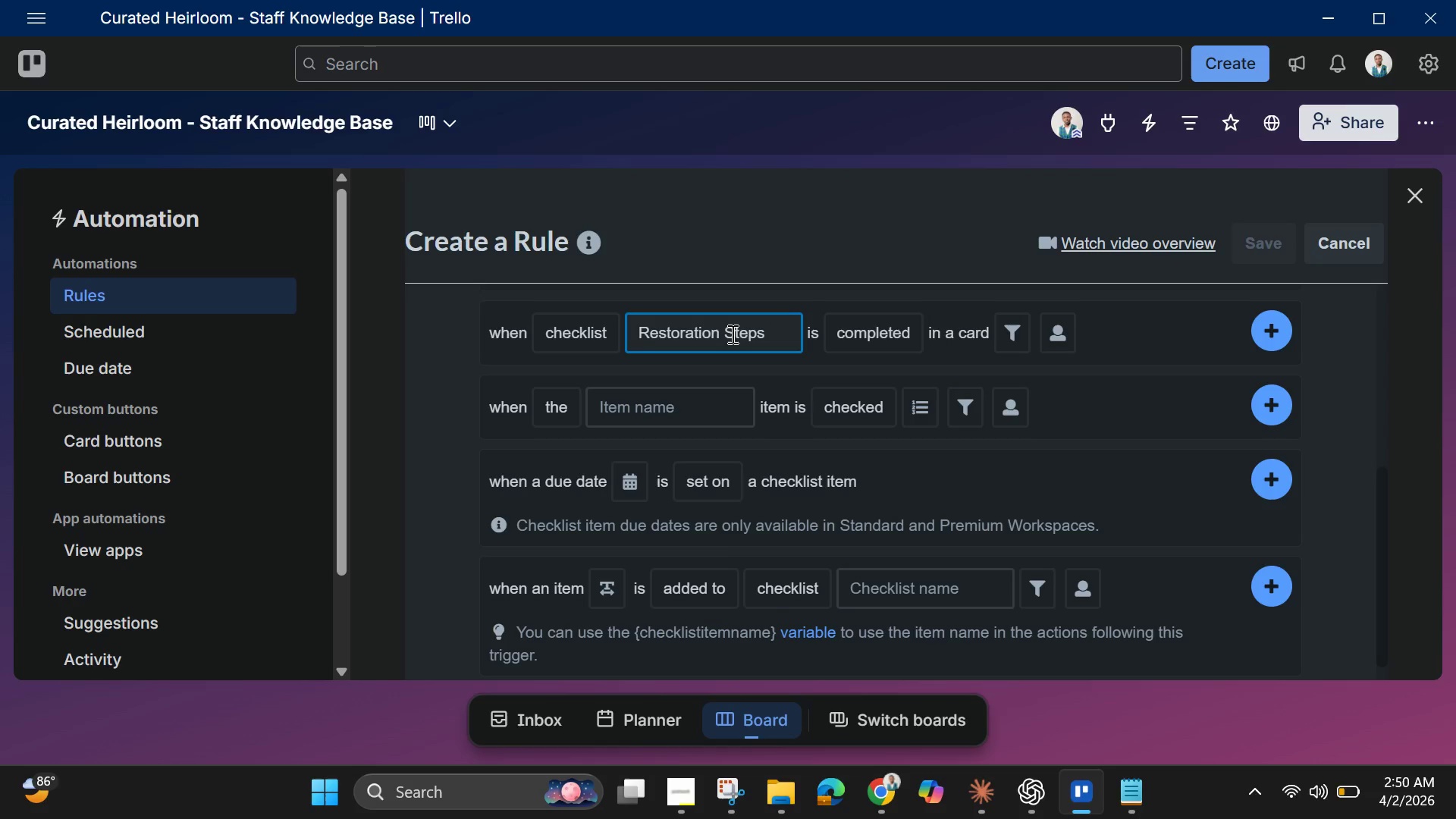 
mouse_move([1063, 354])
 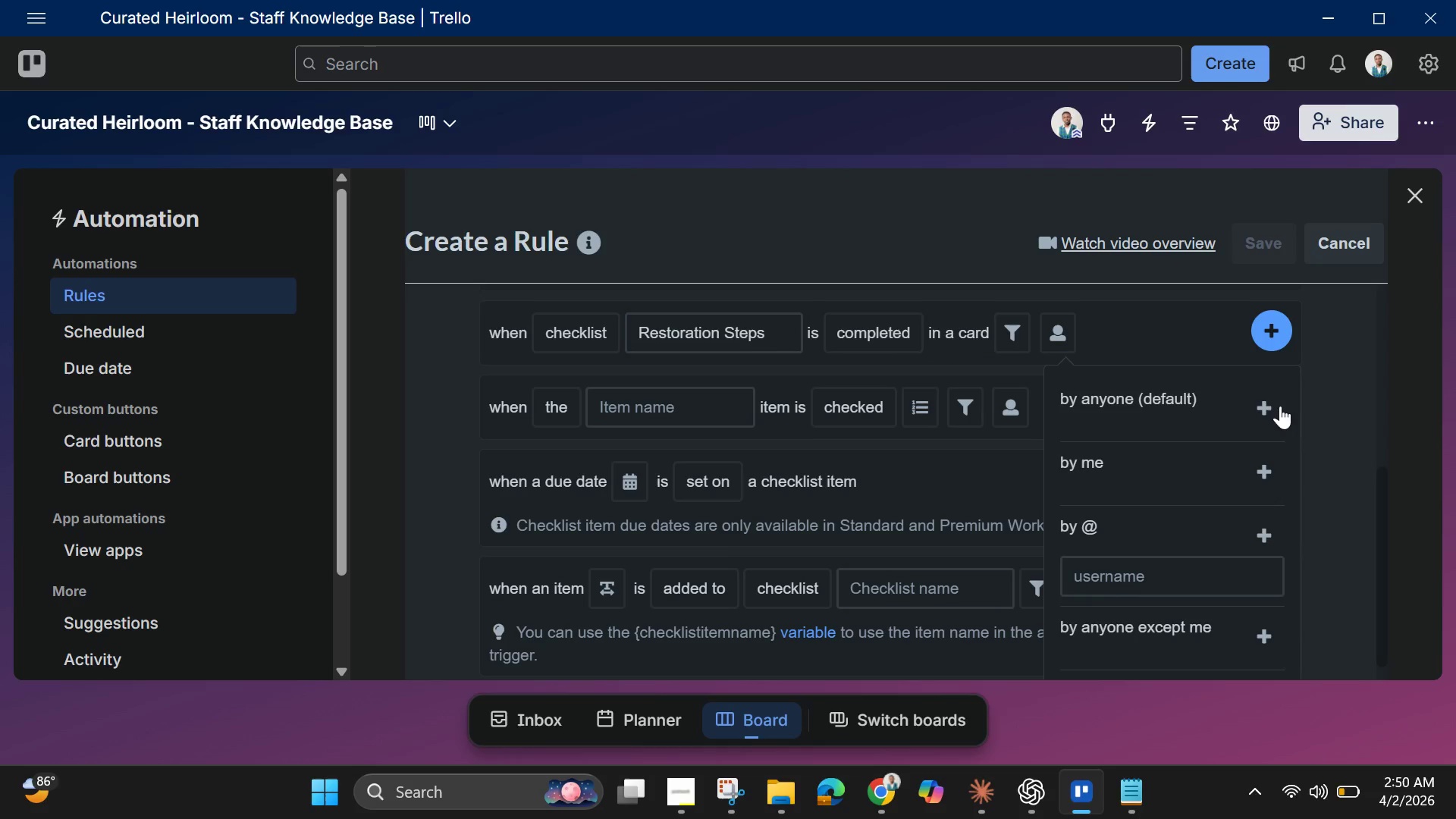 
left_click([1272, 406])
 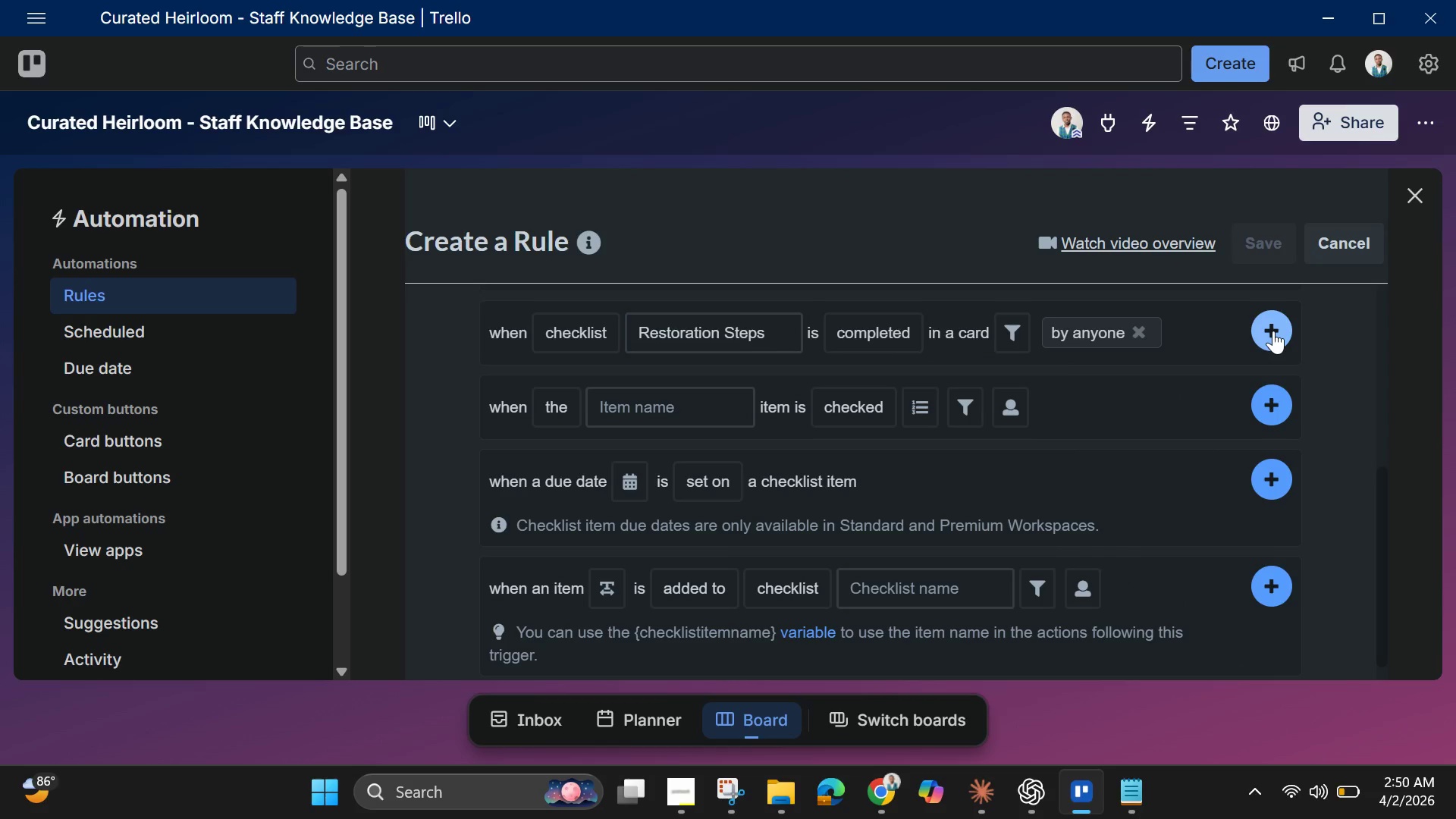 
left_click([1273, 331])
 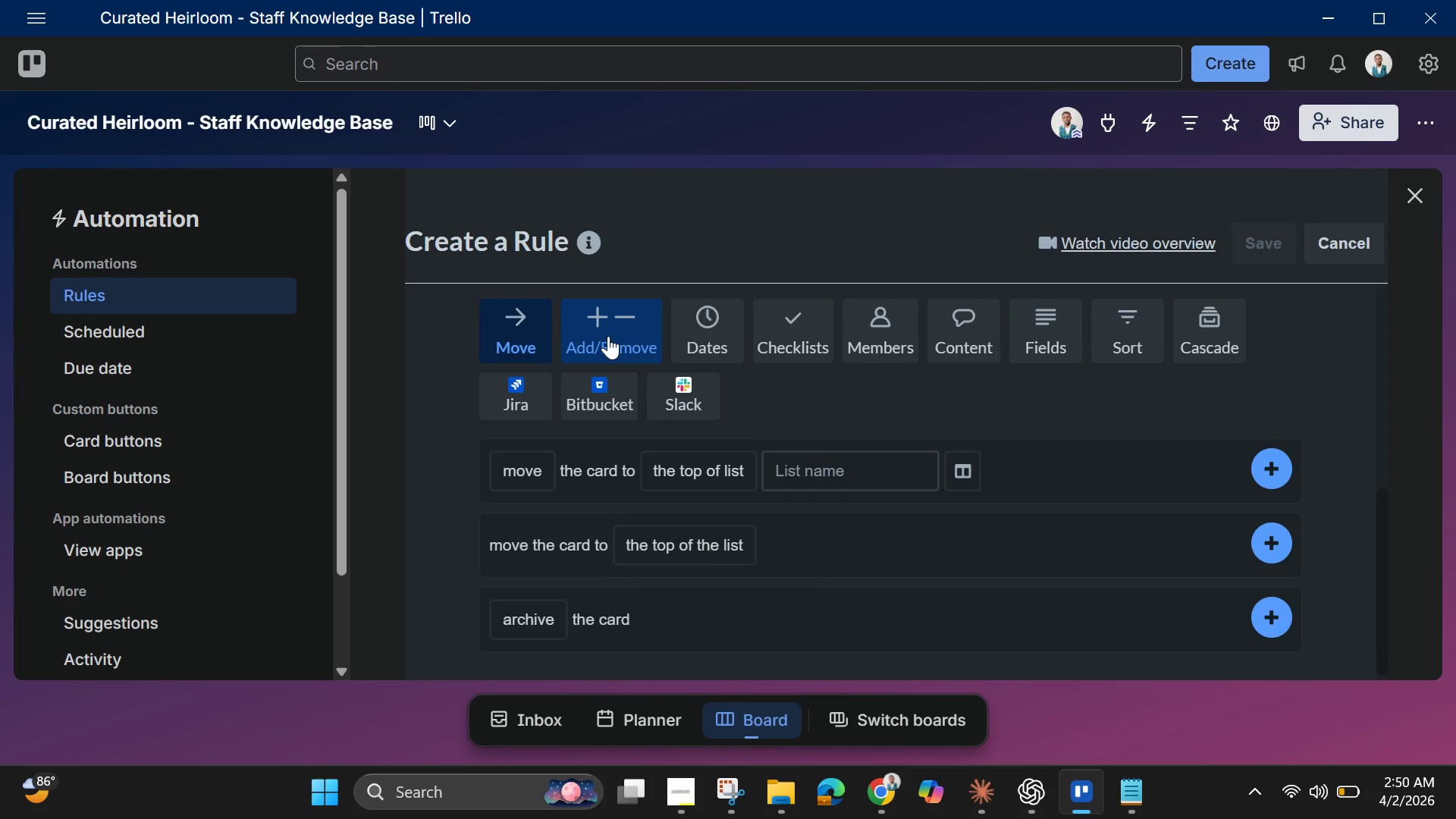 
left_click([711, 345])
 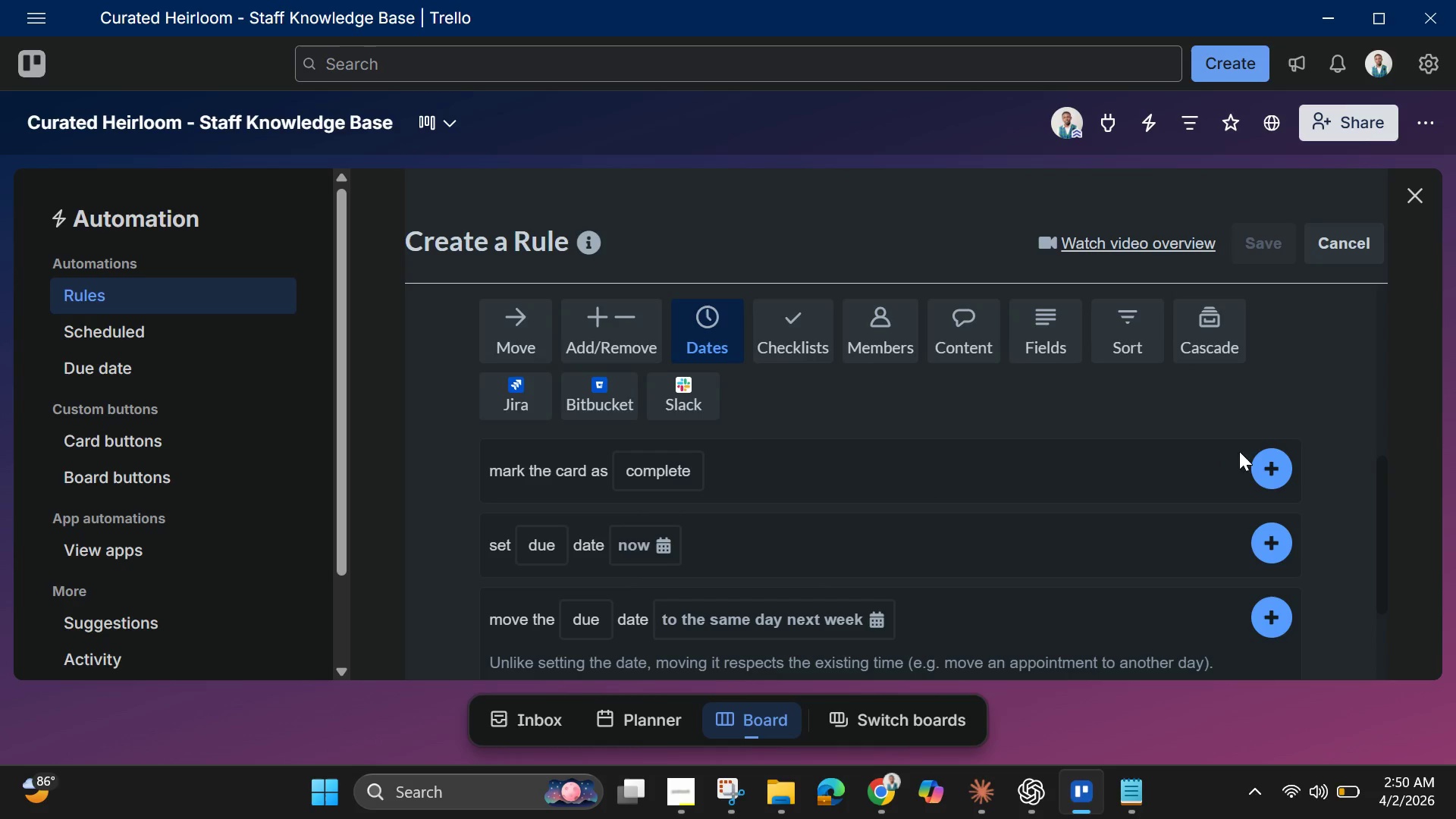 
left_click([1283, 475])
 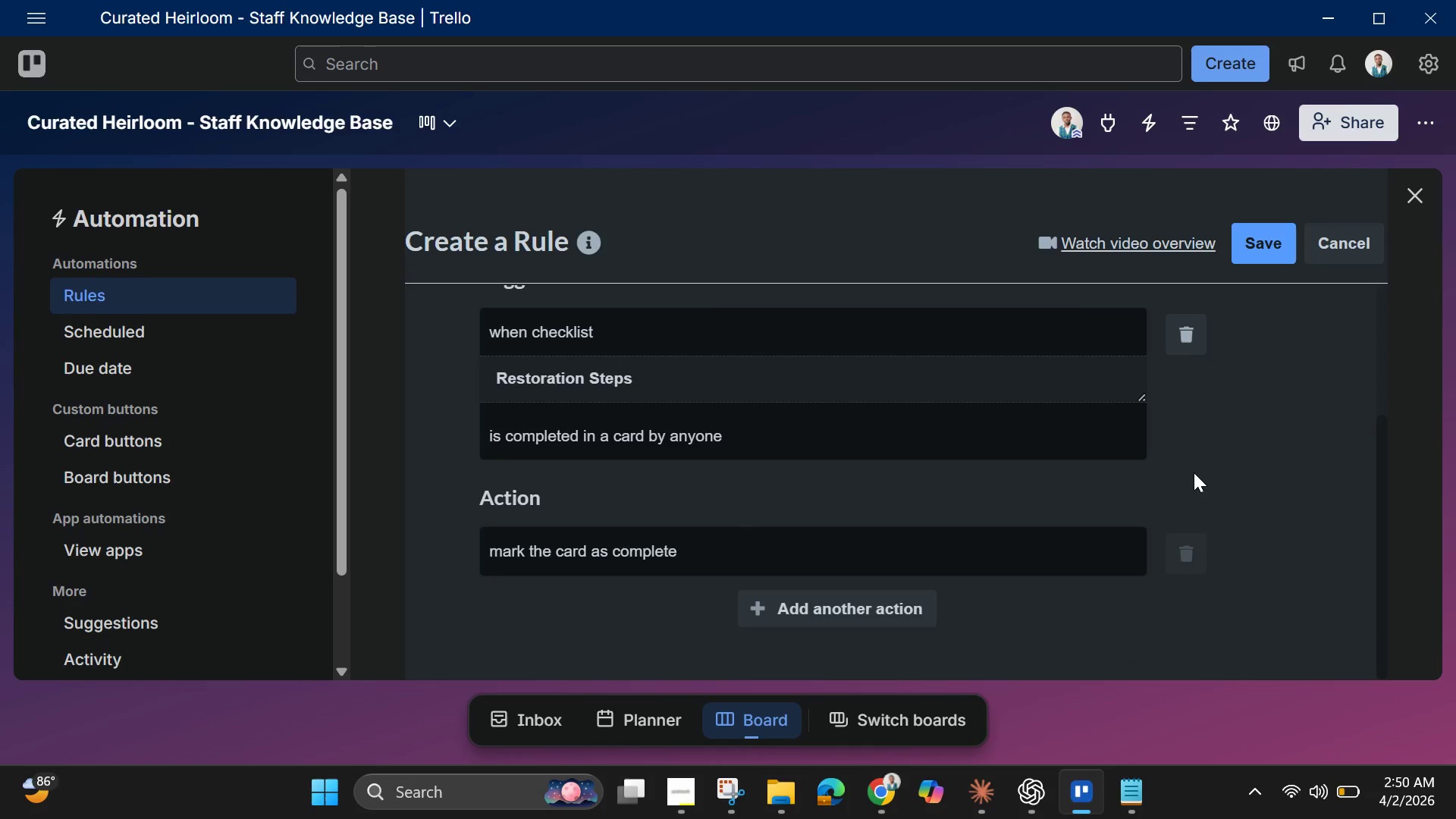 
scroll: coordinate [1185, 466], scroll_direction: up, amount: 3.0
 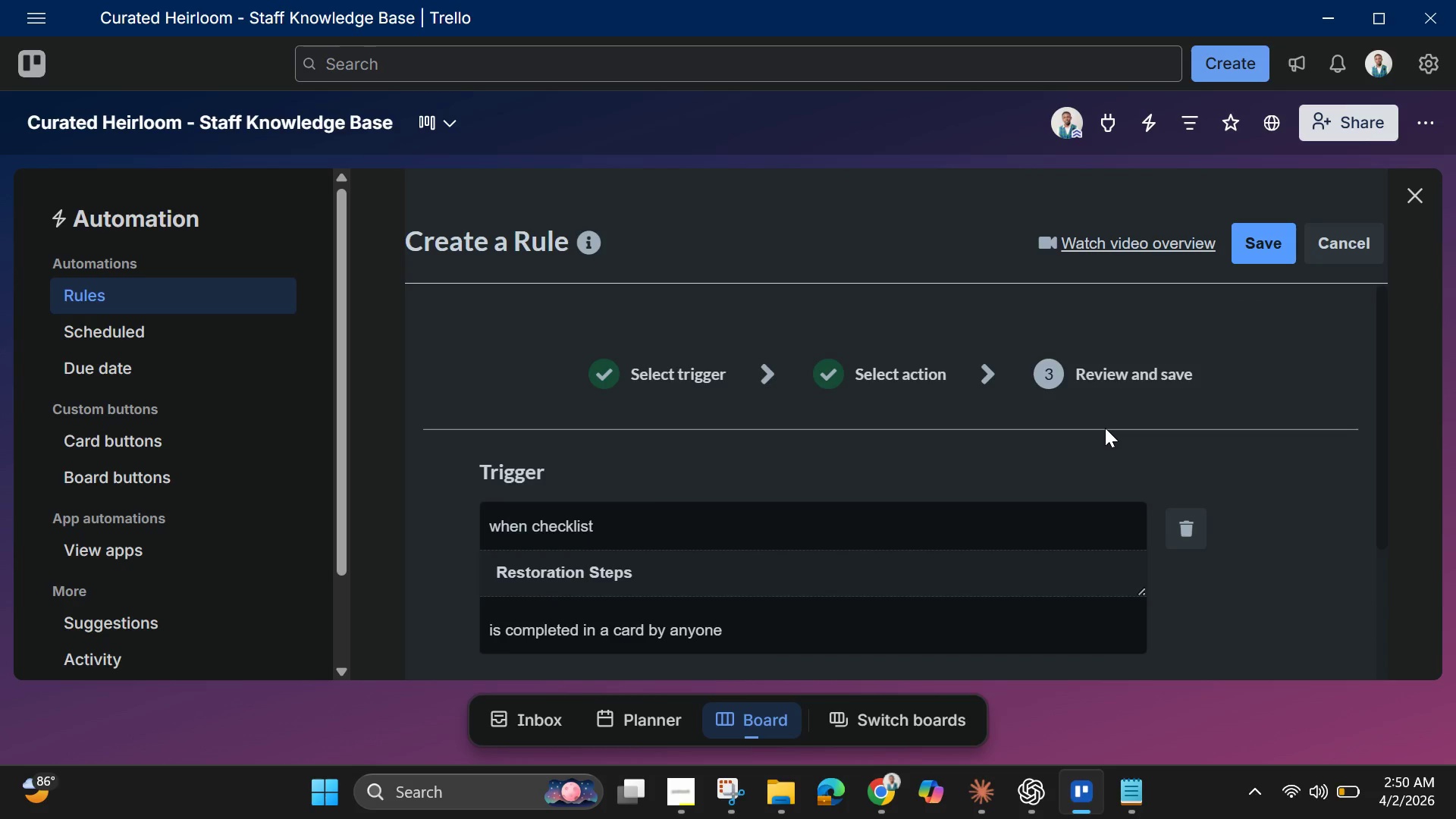 
scroll: coordinate [1105, 428], scroll_direction: down, amount: 2.0
 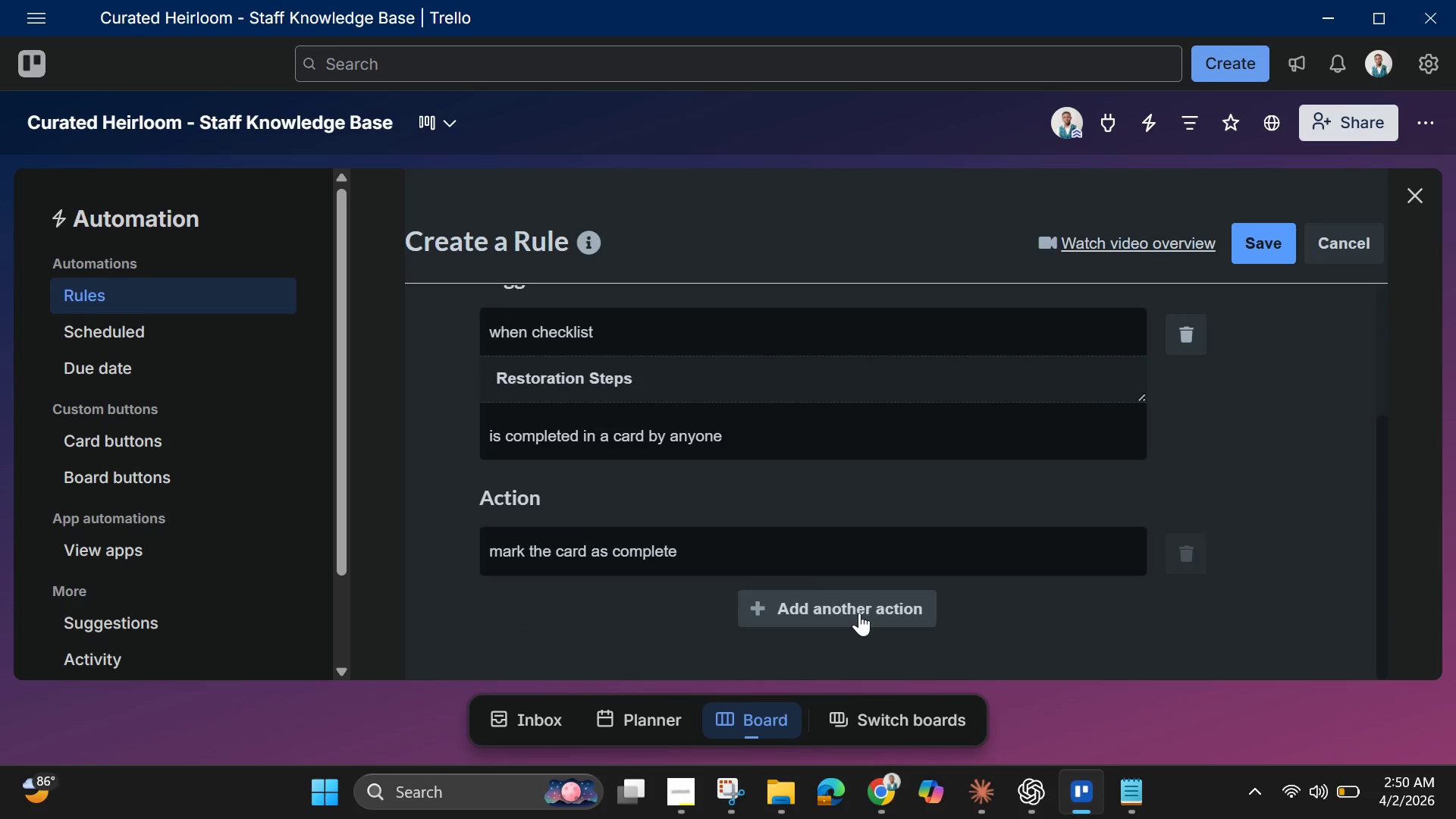 
left_click([859, 613])
 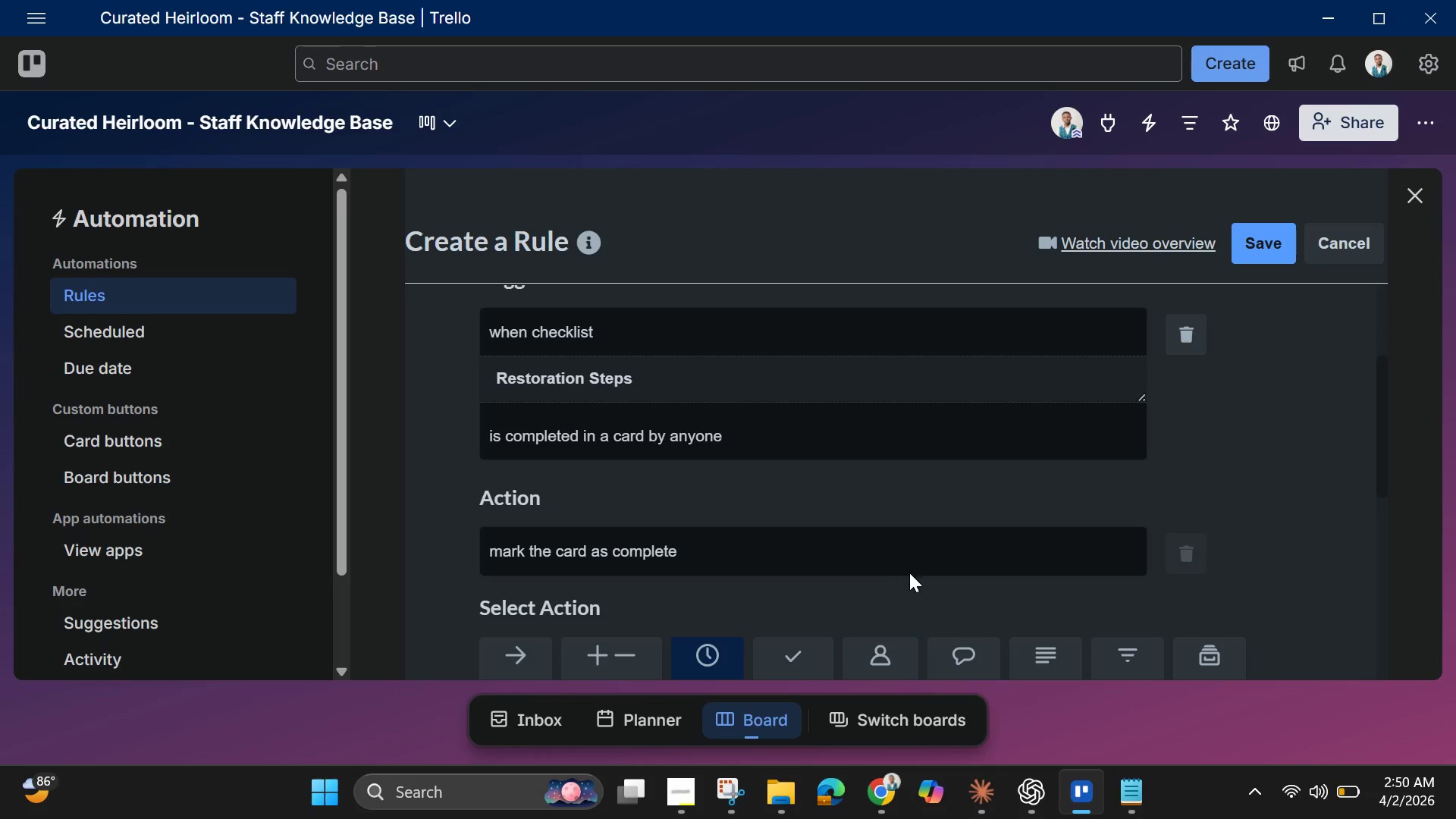 
scroll: coordinate [922, 590], scroll_direction: down, amount: 2.0
 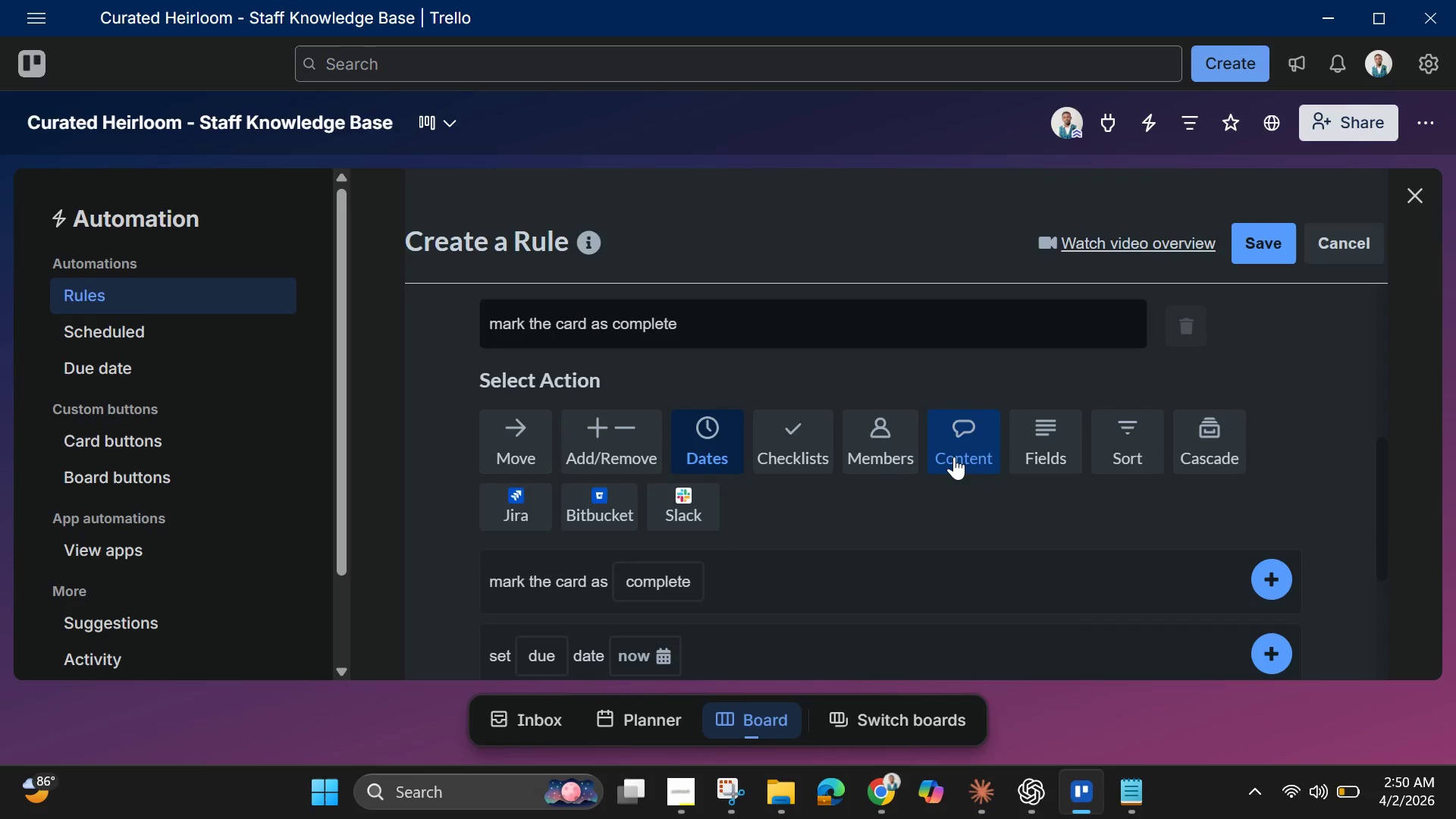 
left_click([959, 456])
 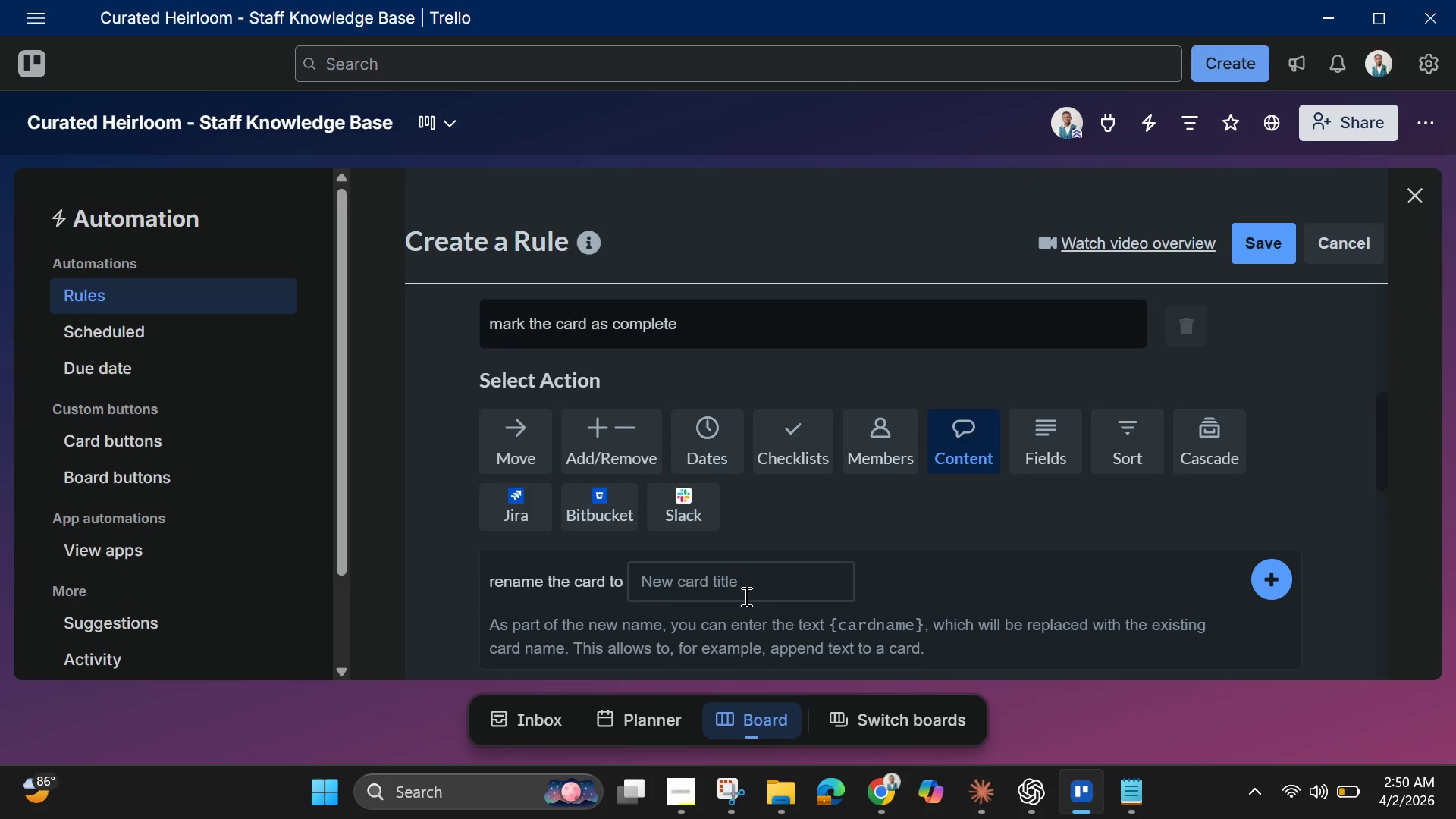 
scroll: coordinate [704, 524], scroll_direction: down, amount: 3.0
 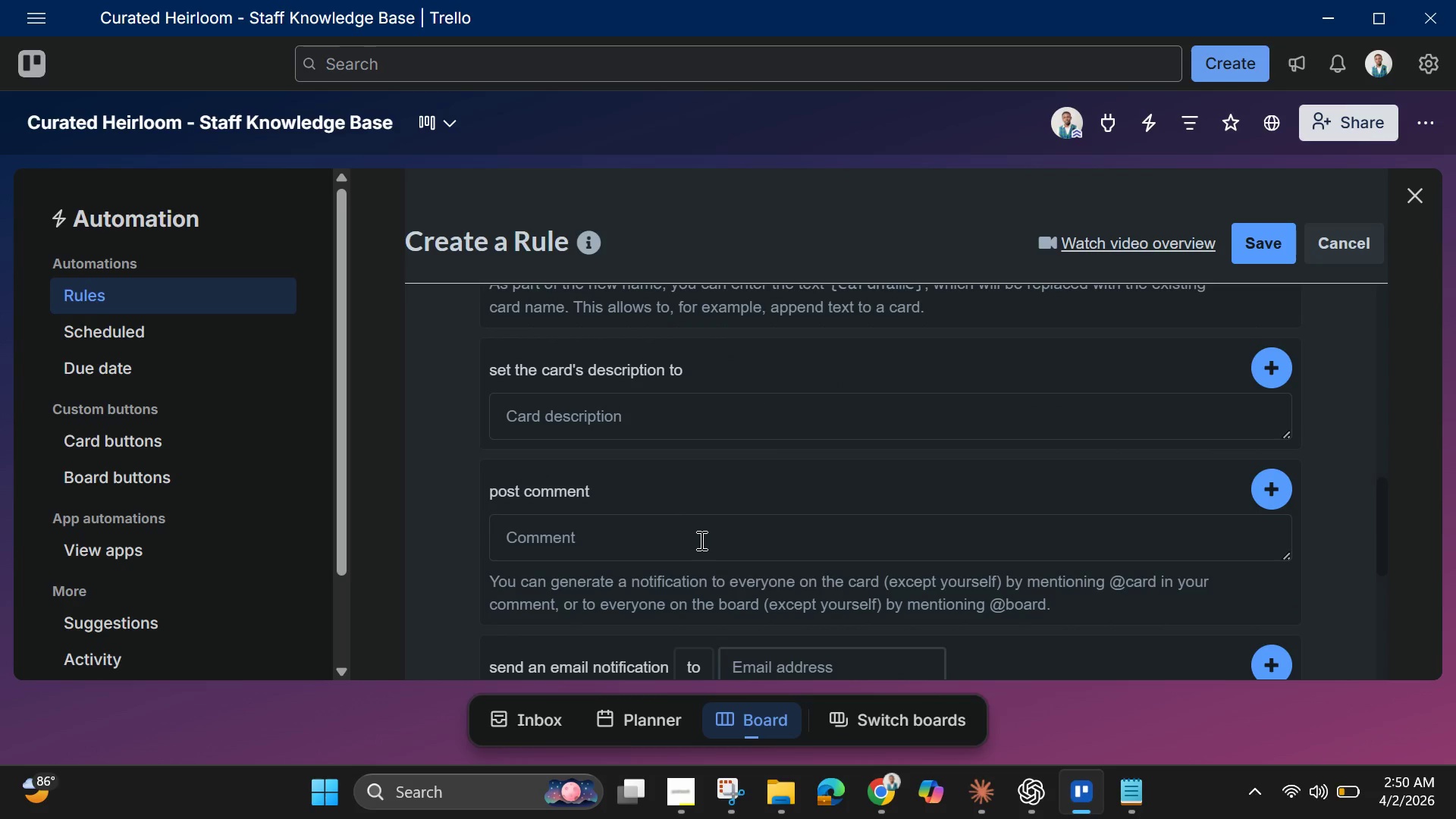 
left_click([700, 540])
 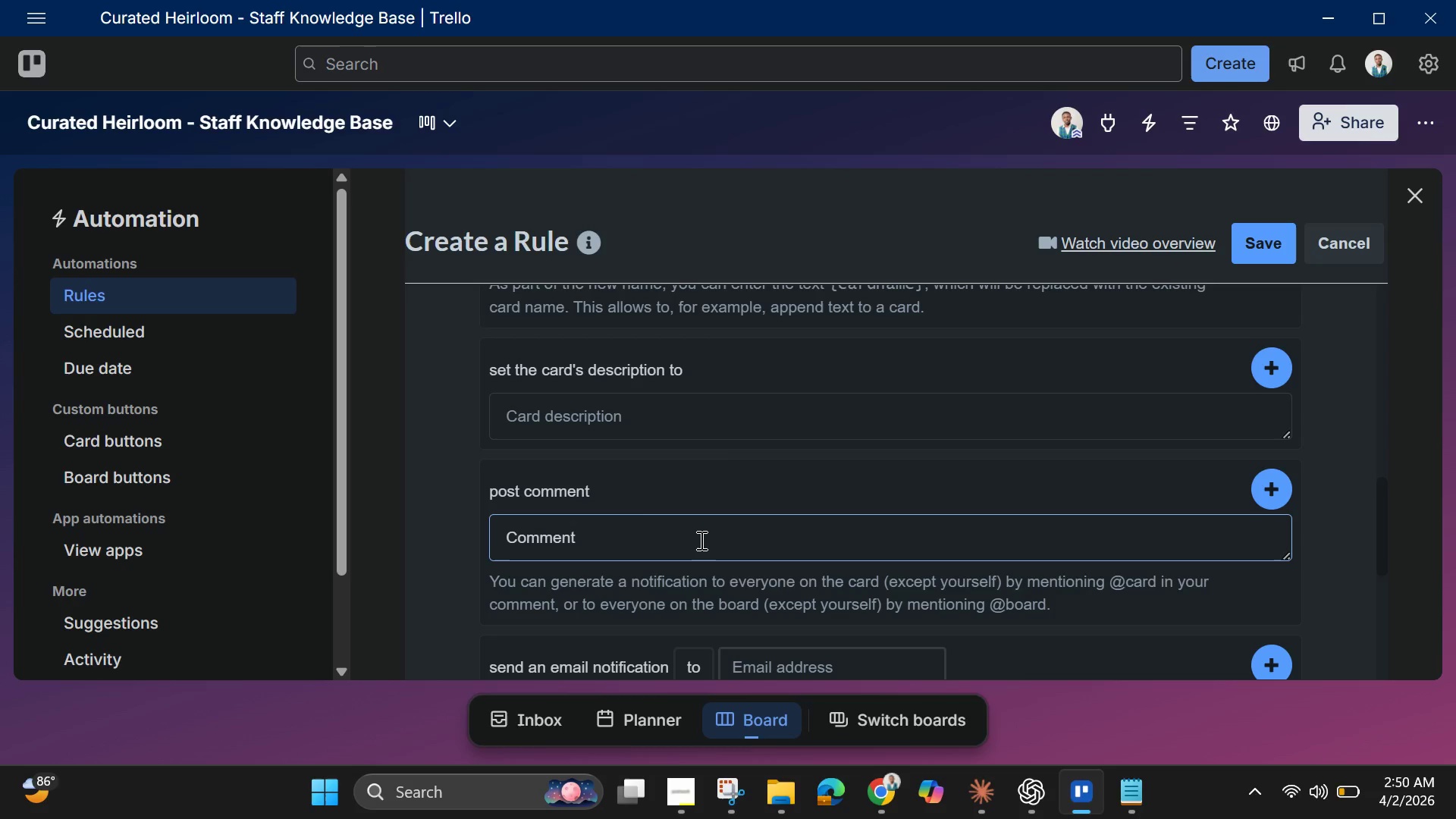 
wait(18.86)
 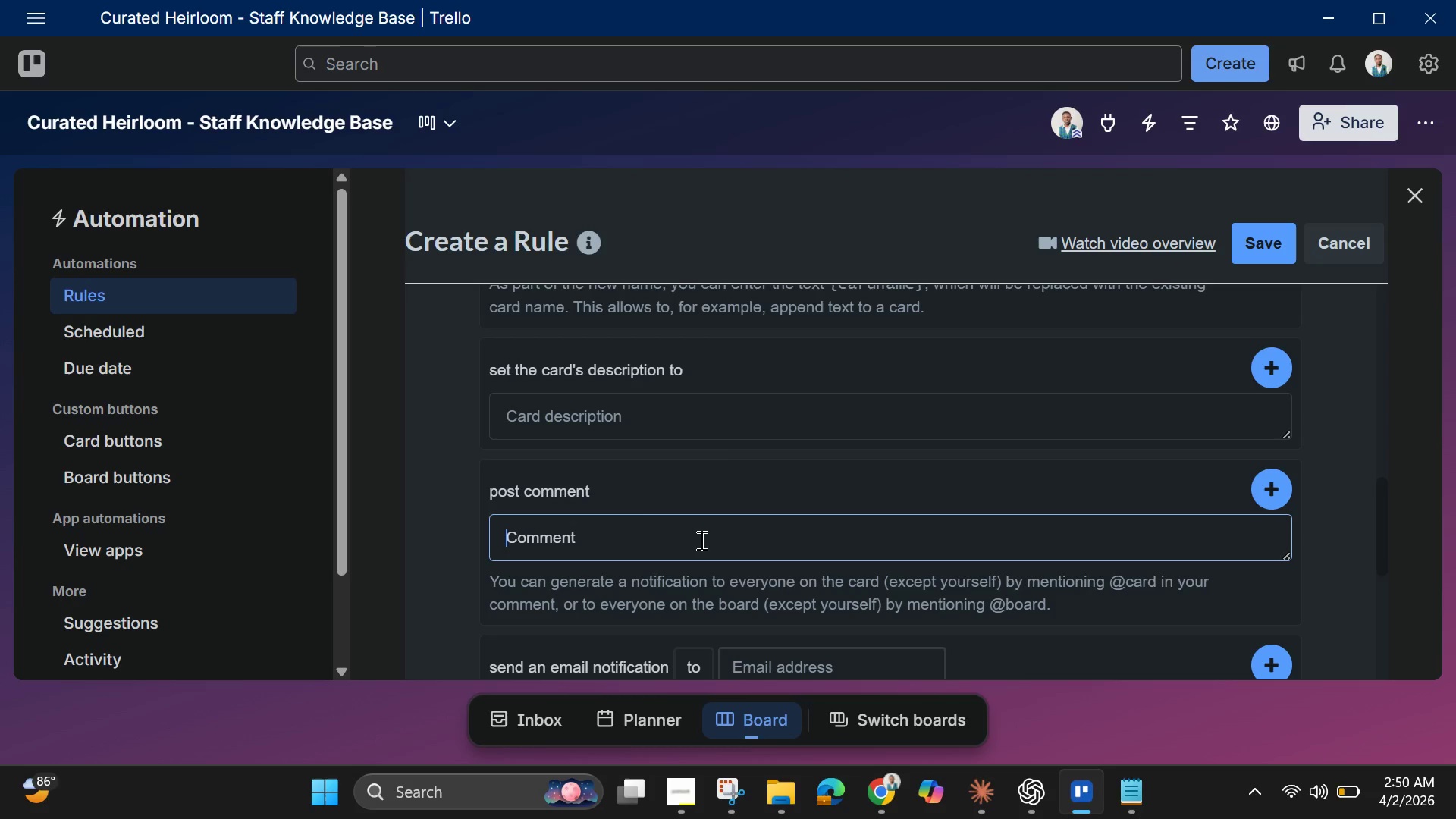 
type(Thank you for complete)
key(Backspace)
type(ing this traingi)
key(Backspace)
key(Backspace)
type(ing. Move to the xet)
key(Backspace)
key(Backspace)
key(Backspace)
type(next step. )
 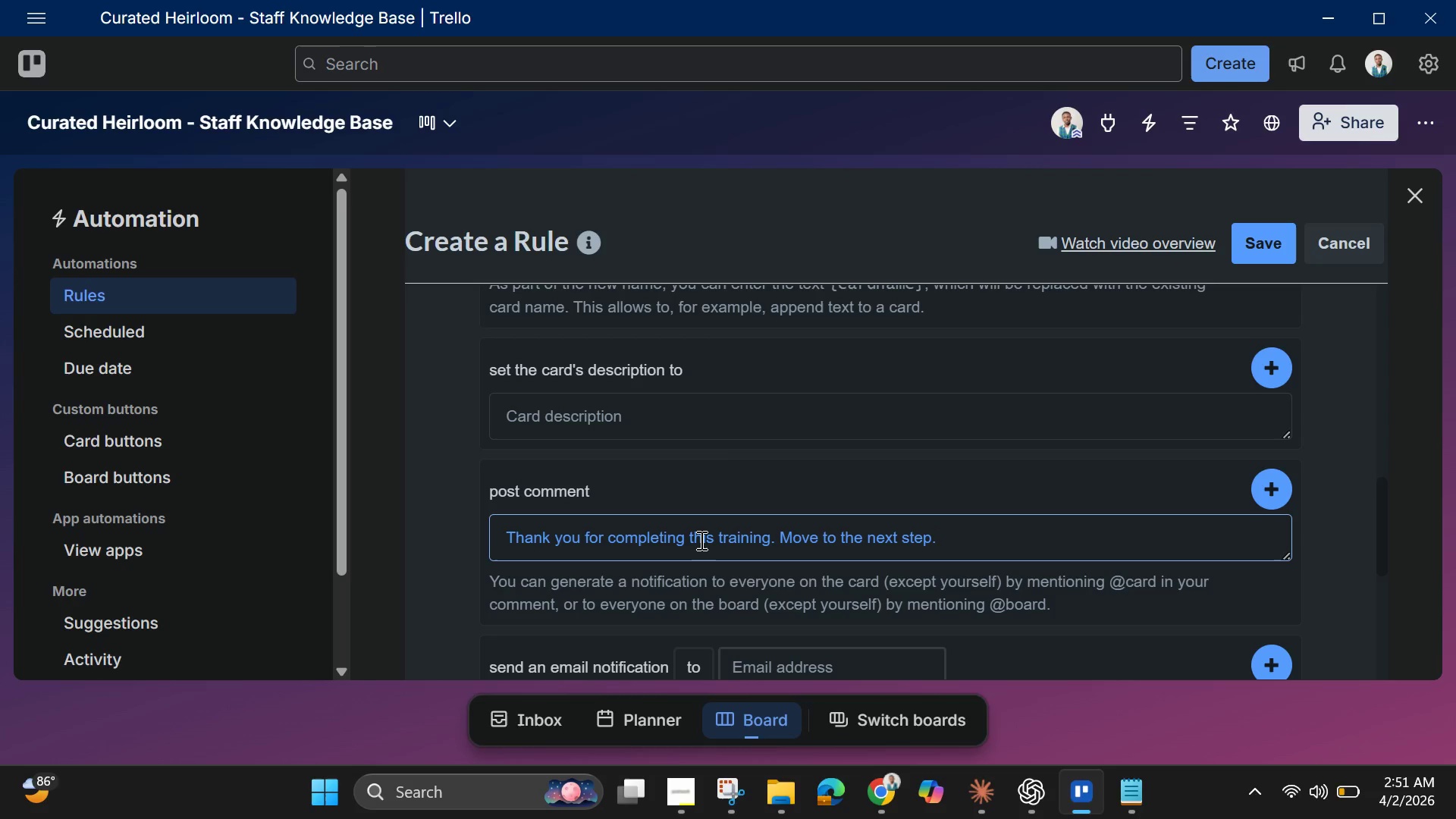 
mouse_move([1262, 497])
 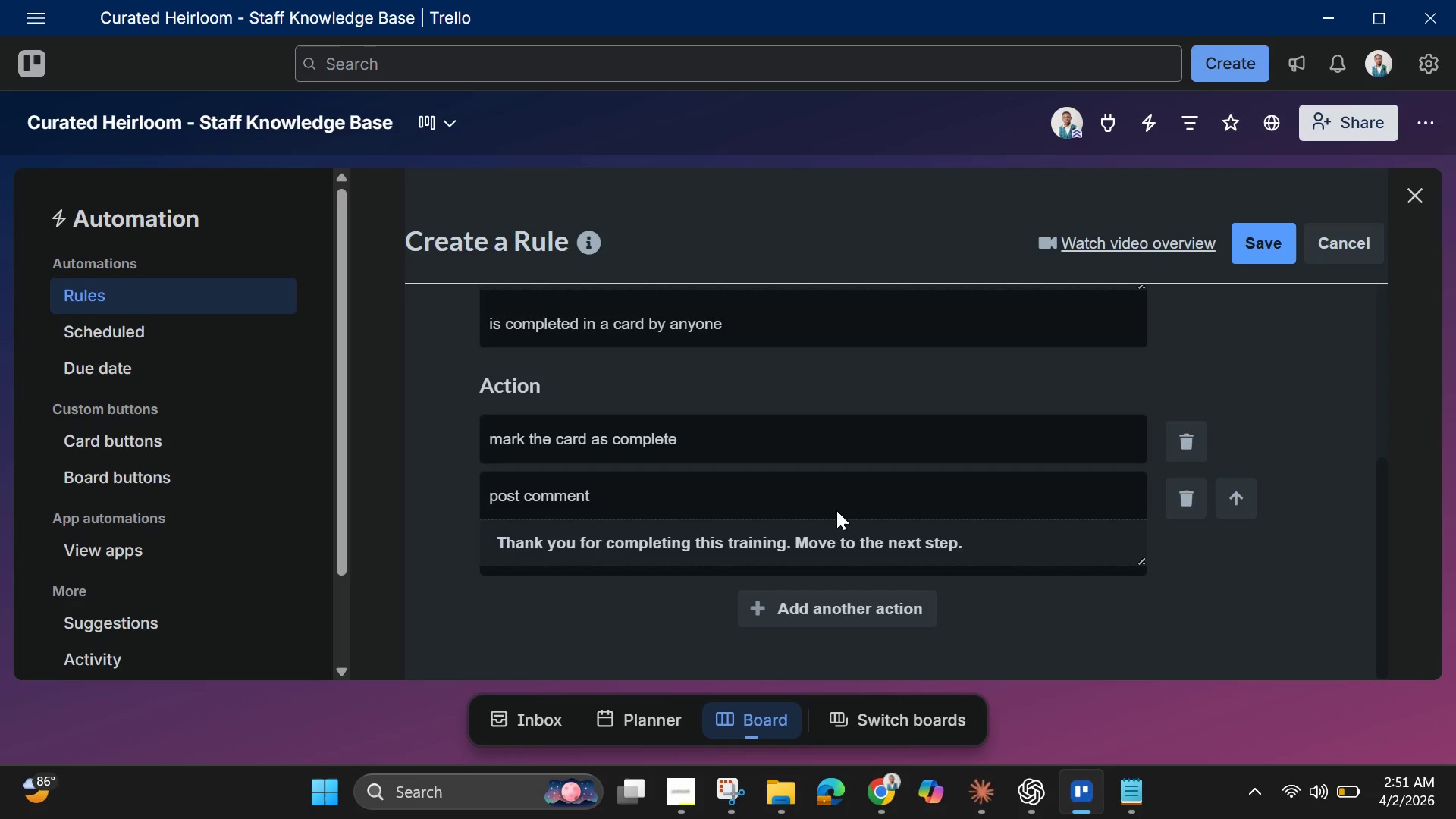 
scroll: coordinate [836, 510], scroll_direction: down, amount: 2.0
 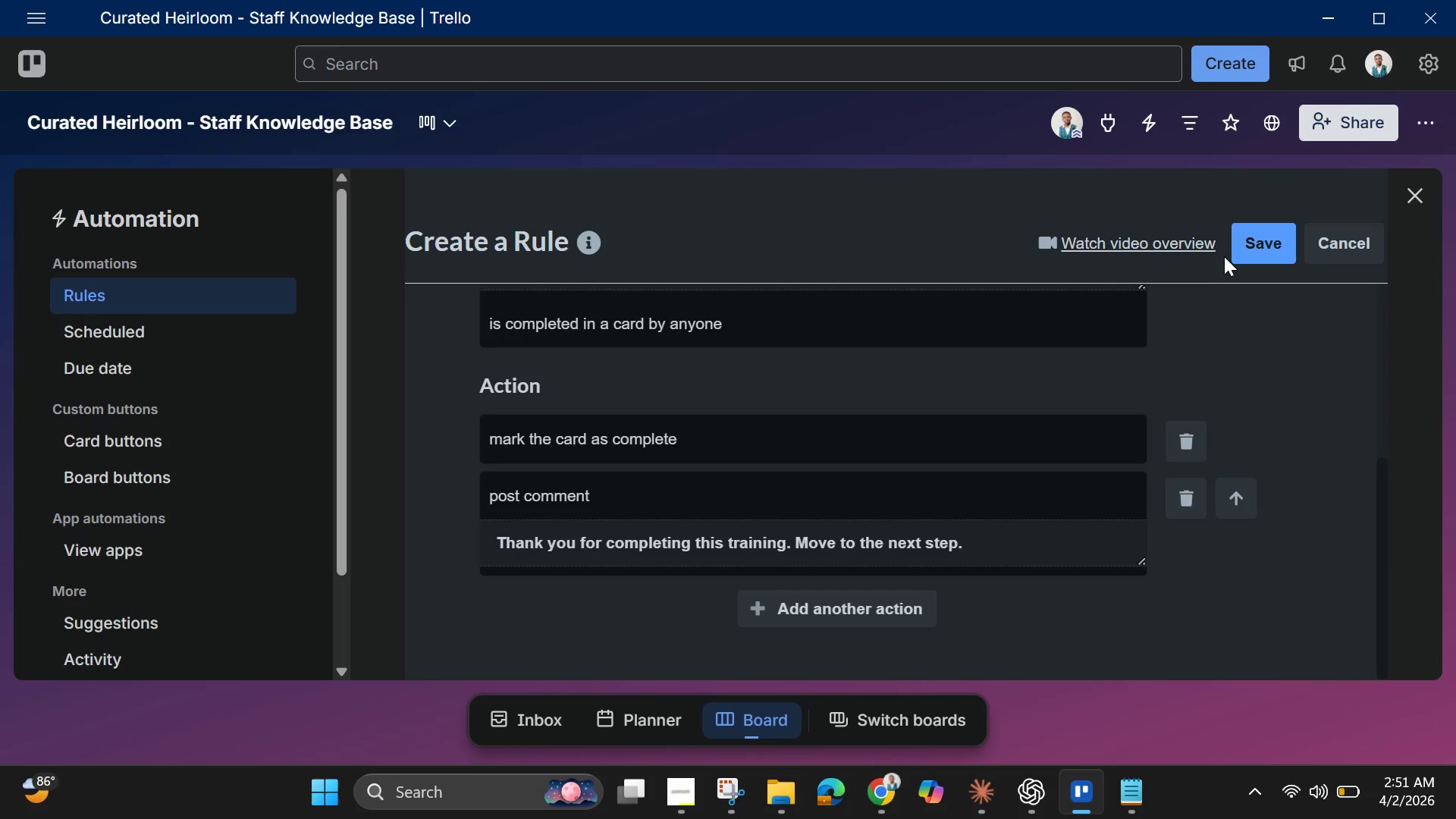 
left_click([1251, 244])
 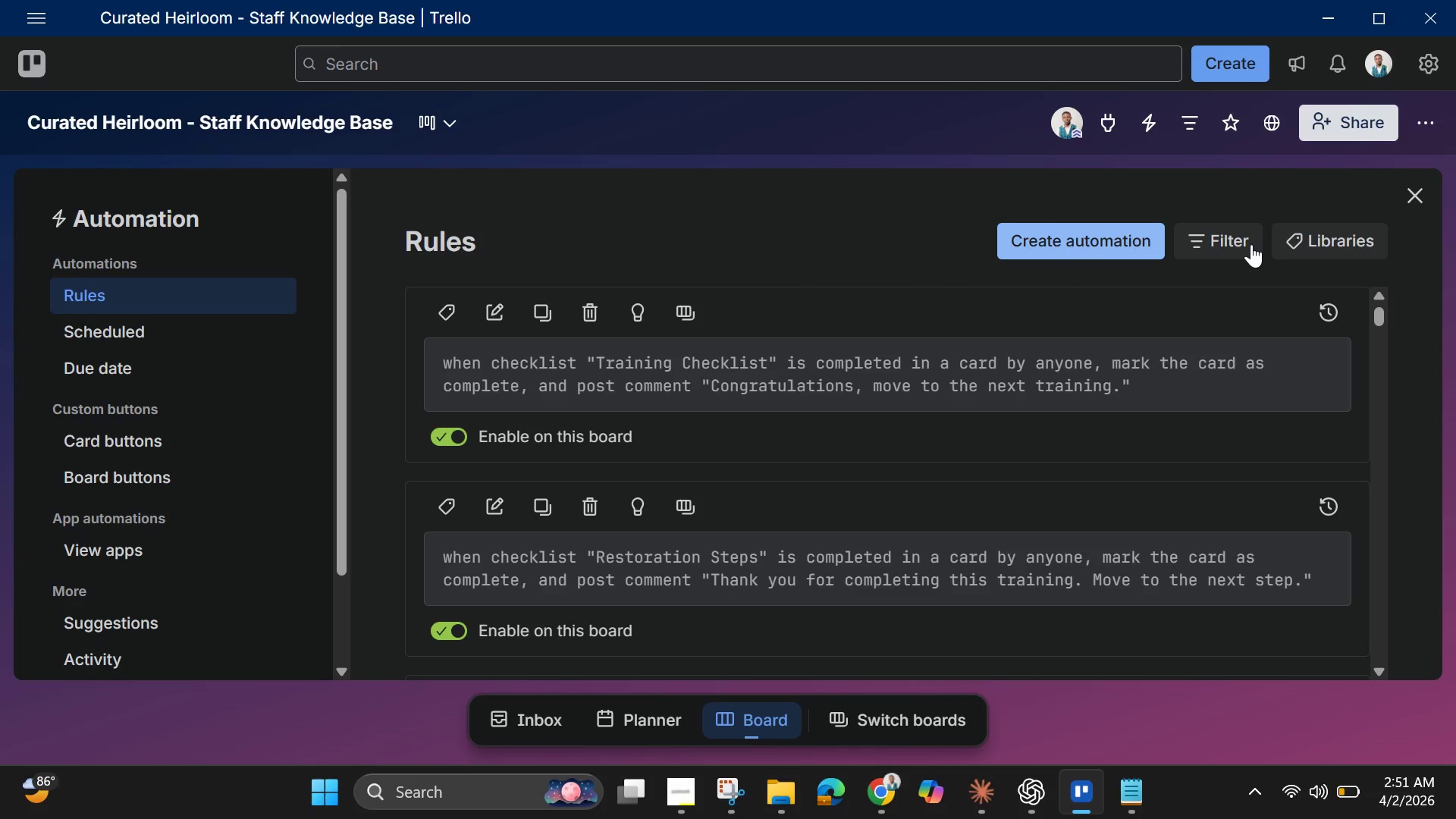 
wait(10.36)
 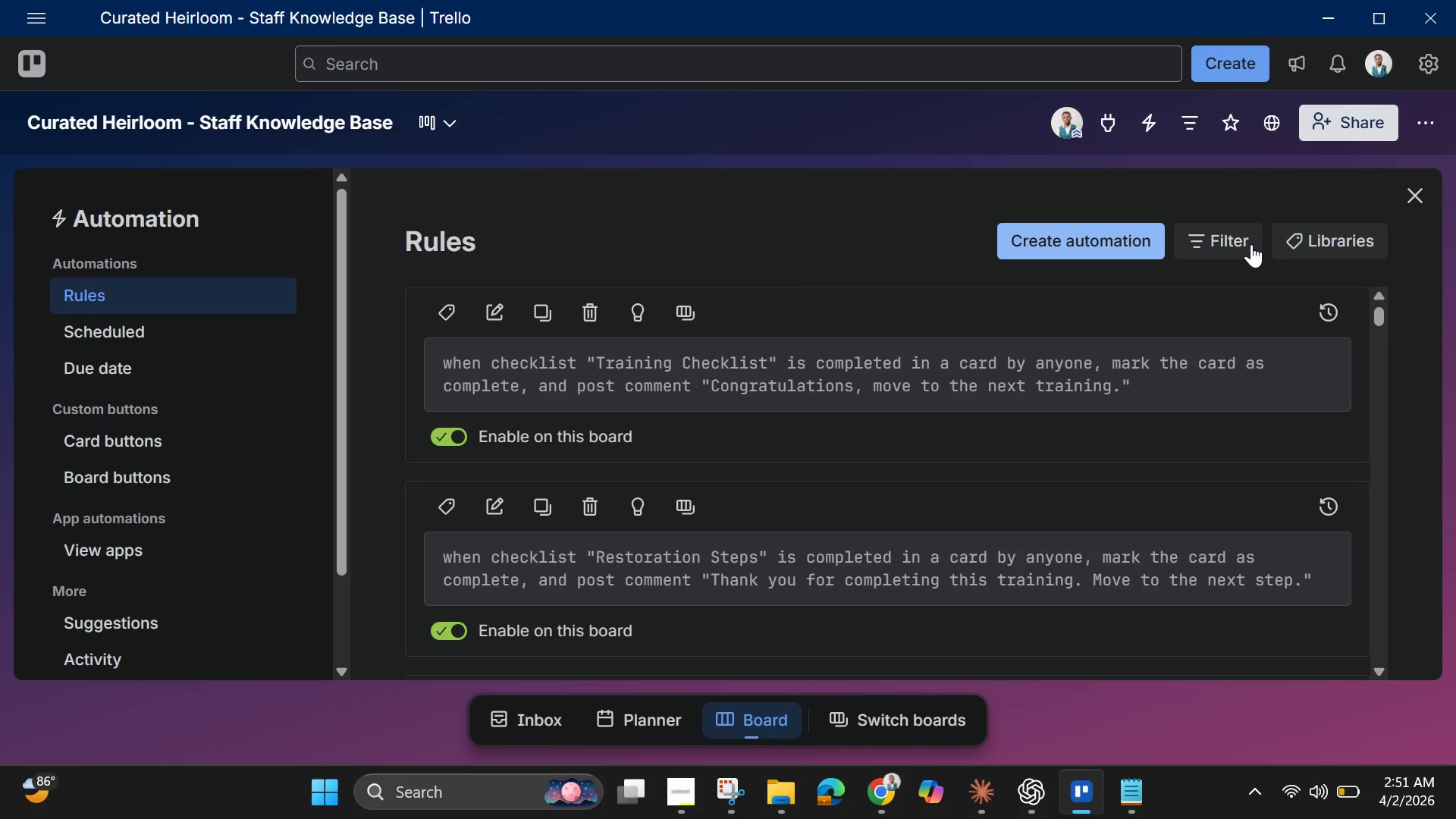 
left_click([1413, 193])
 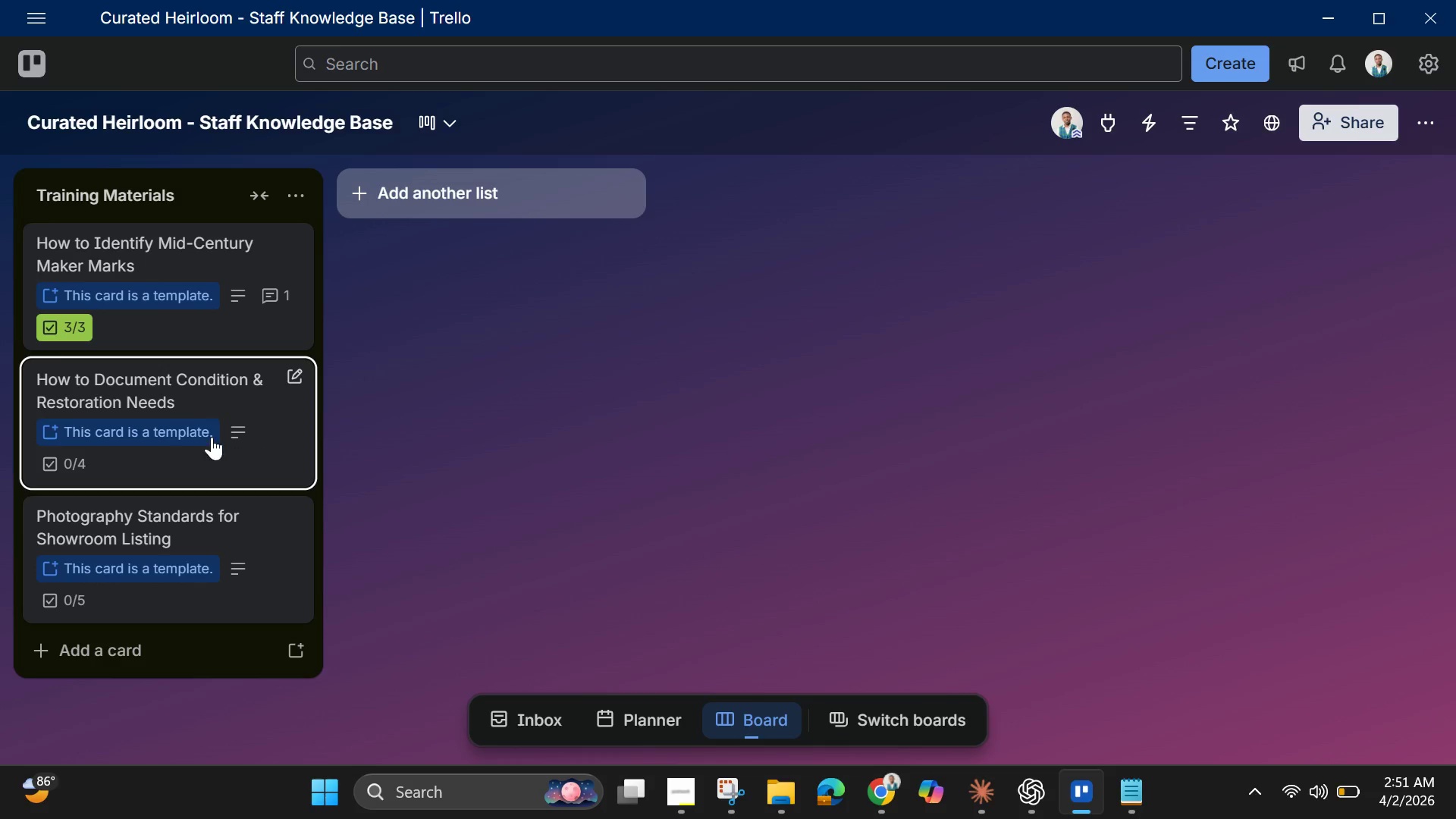 
left_click([227, 400])
 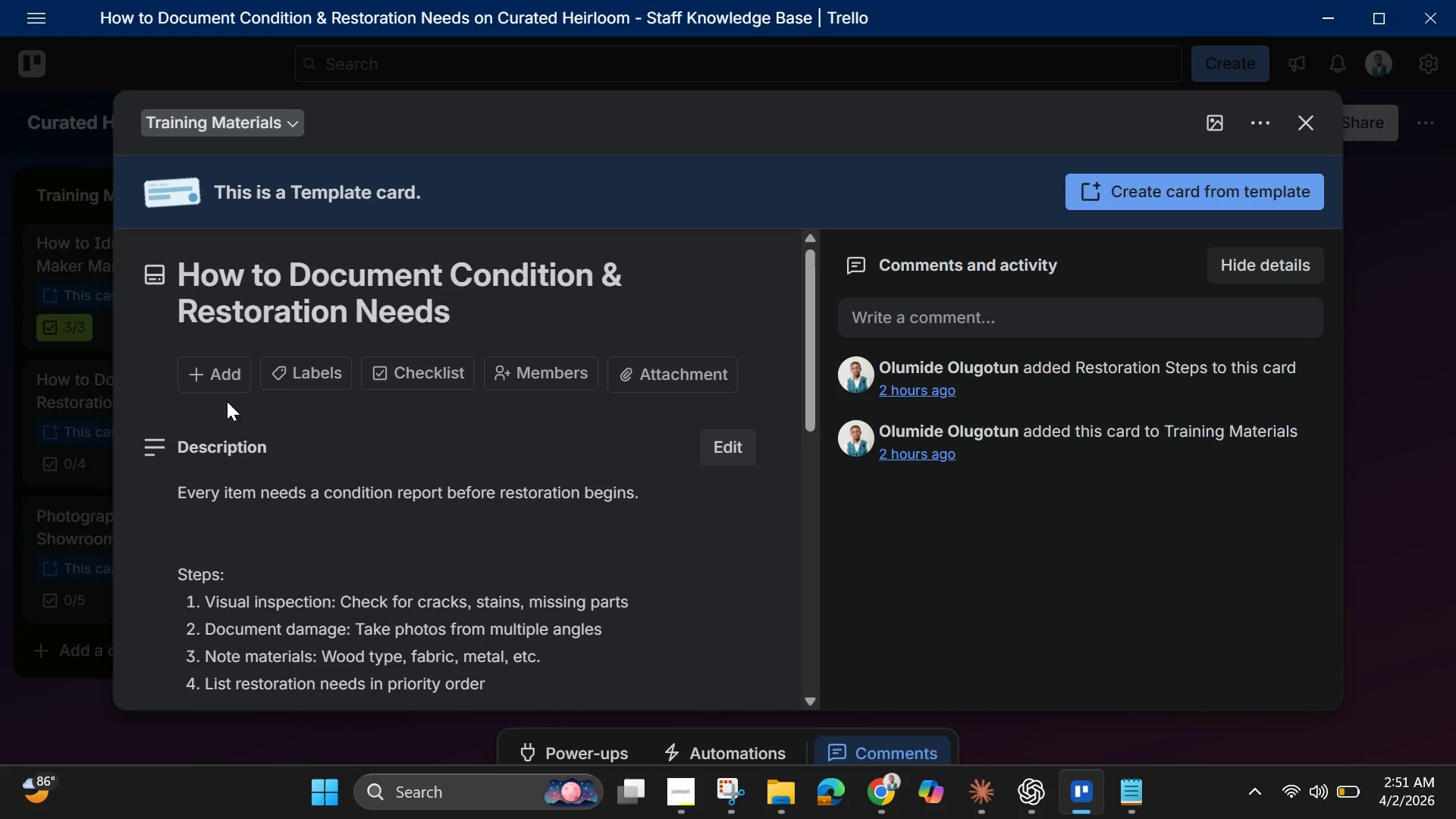 
scroll: coordinate [309, 467], scroll_direction: down, amount: 6.0
 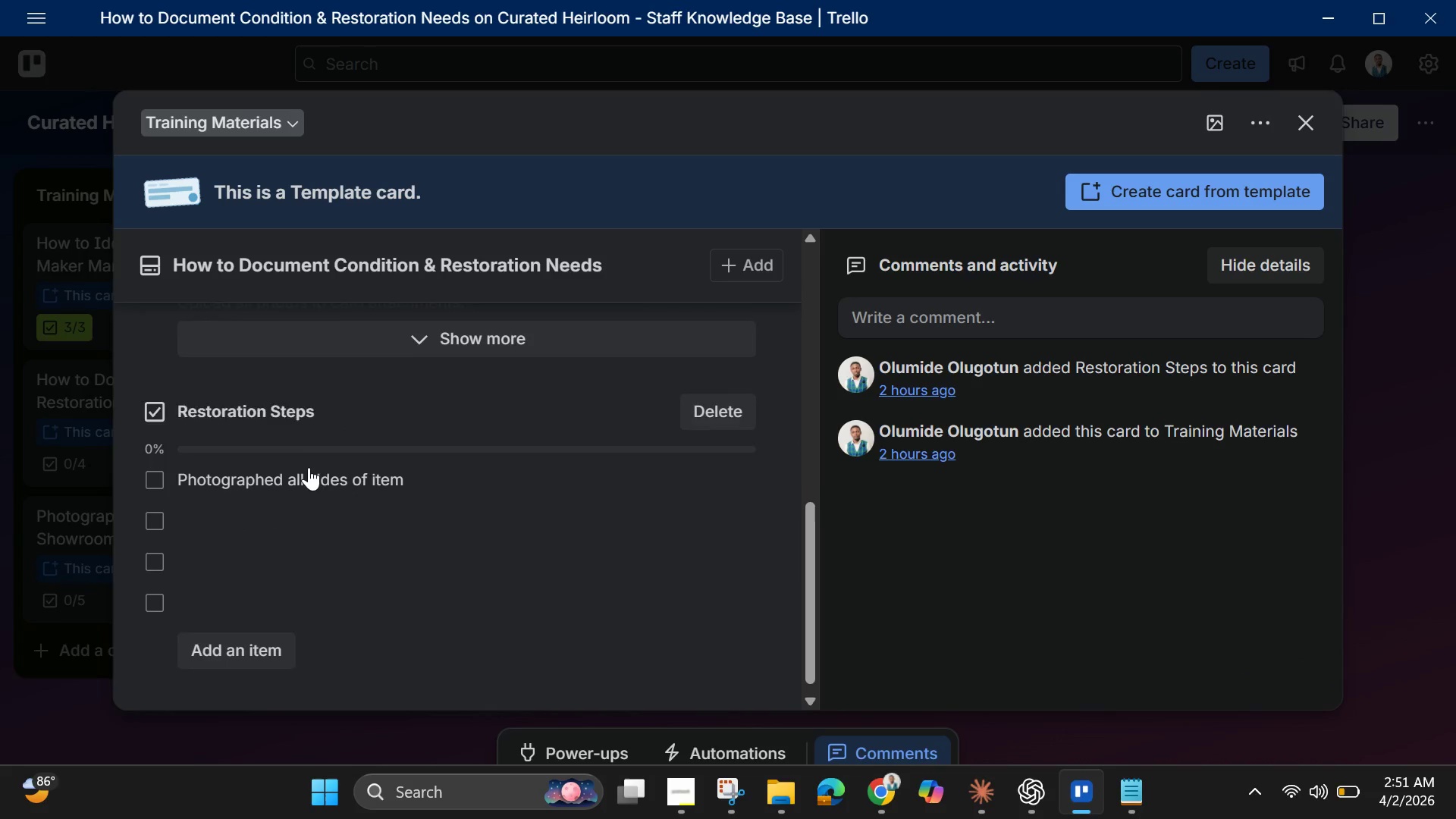 
mouse_move([321, 486])
 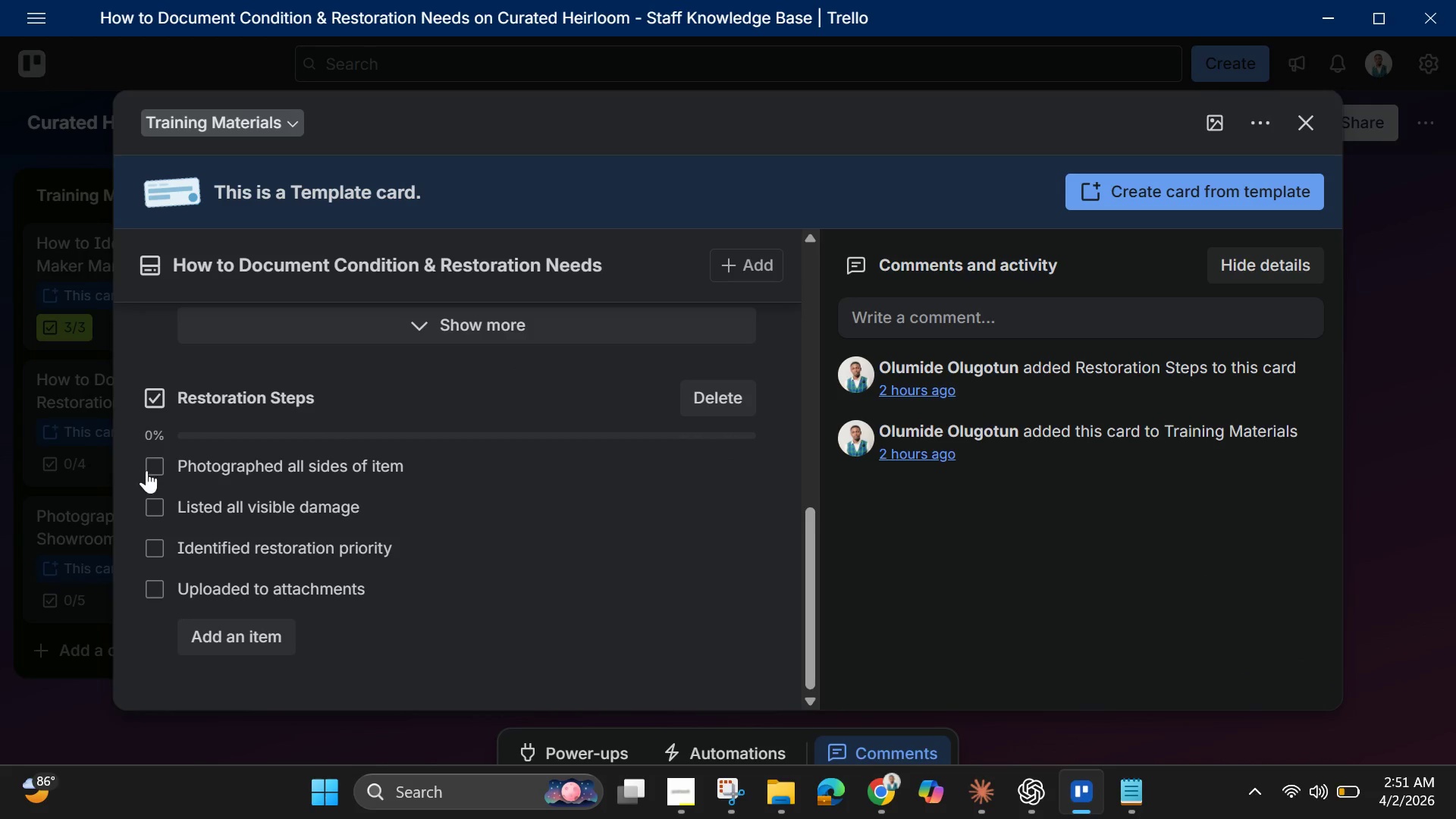 
left_click([158, 465])
 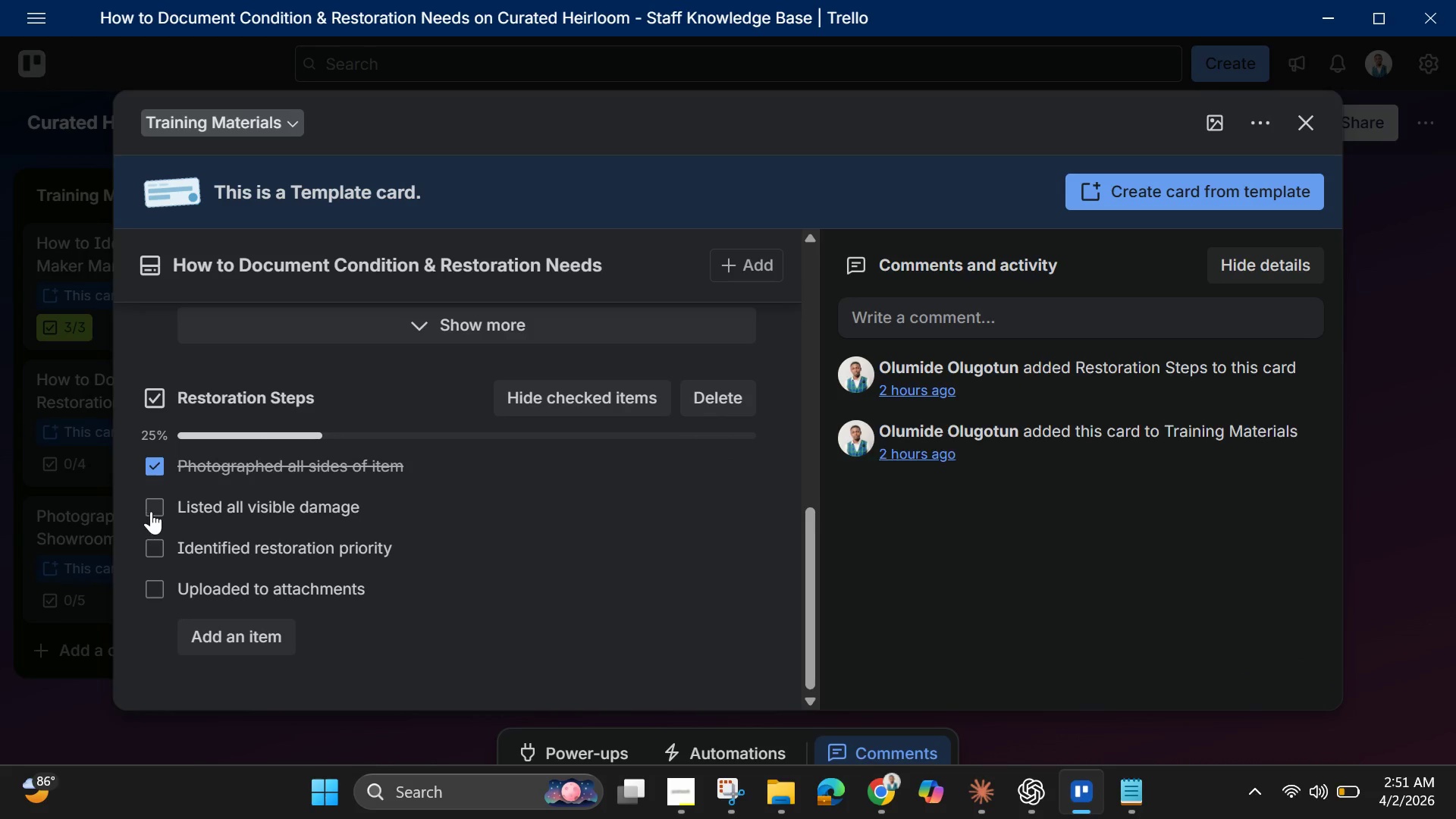 
left_click([153, 511])
 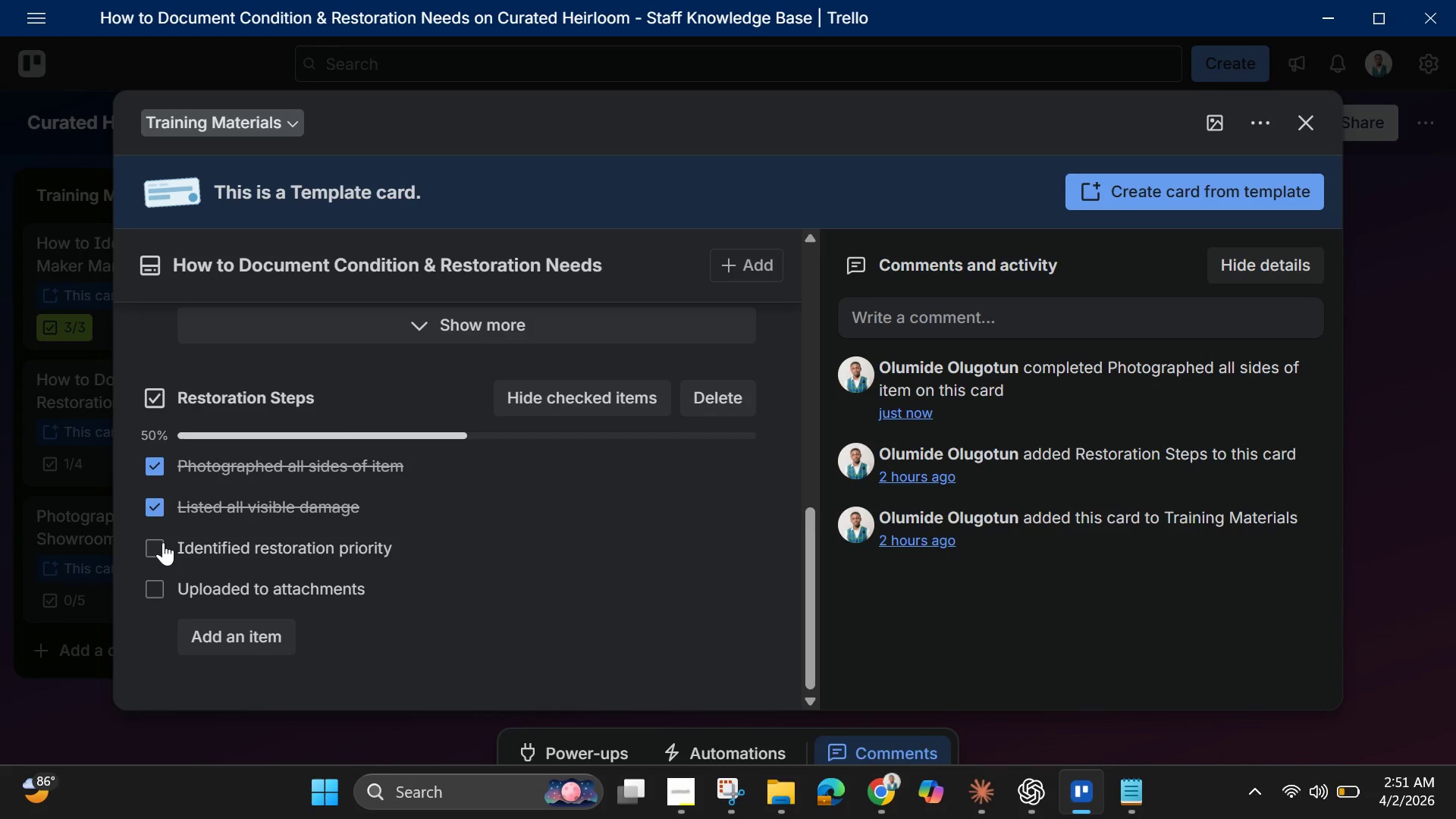 
left_click([163, 542])
 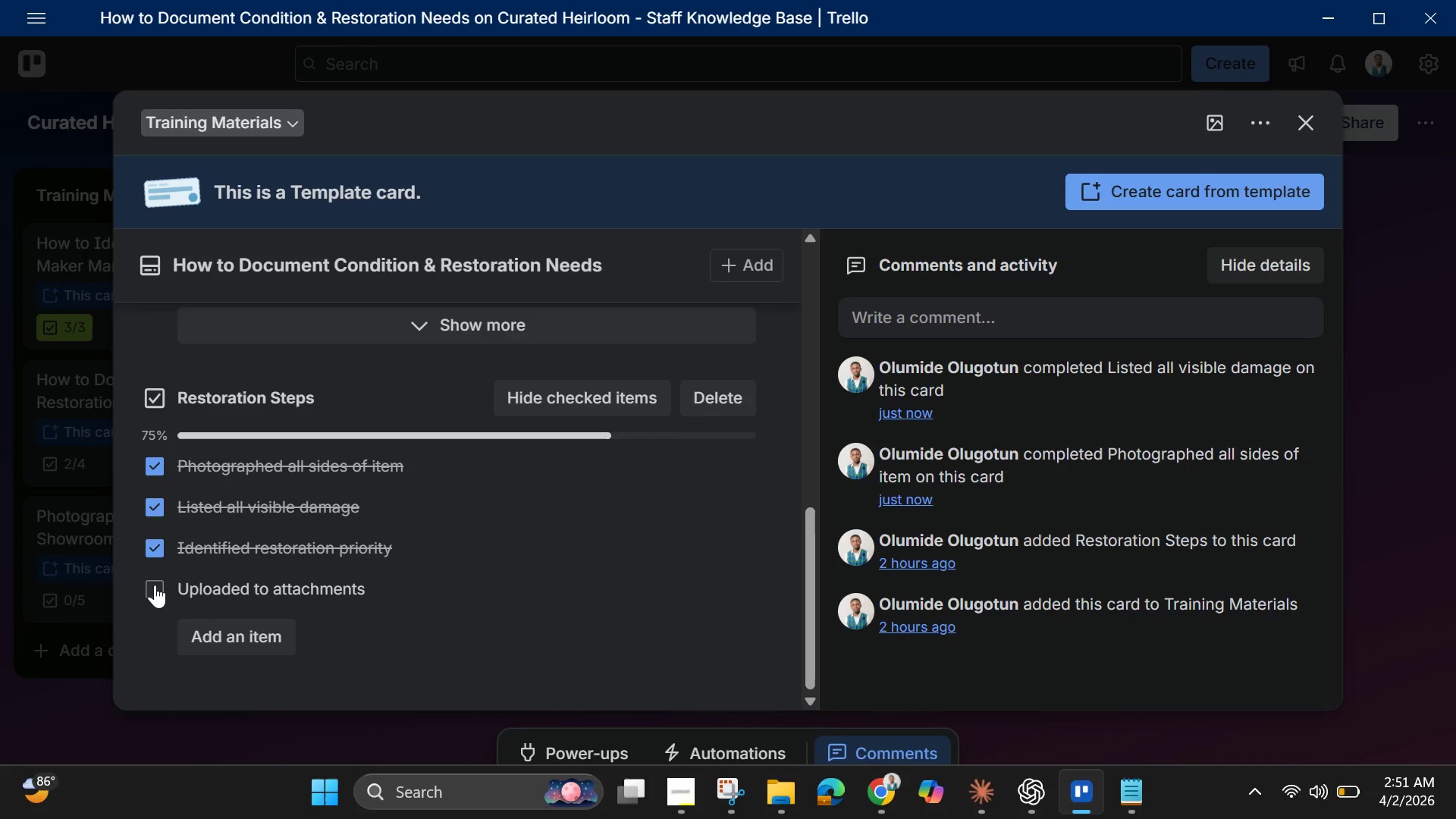 
left_click([152, 589])
 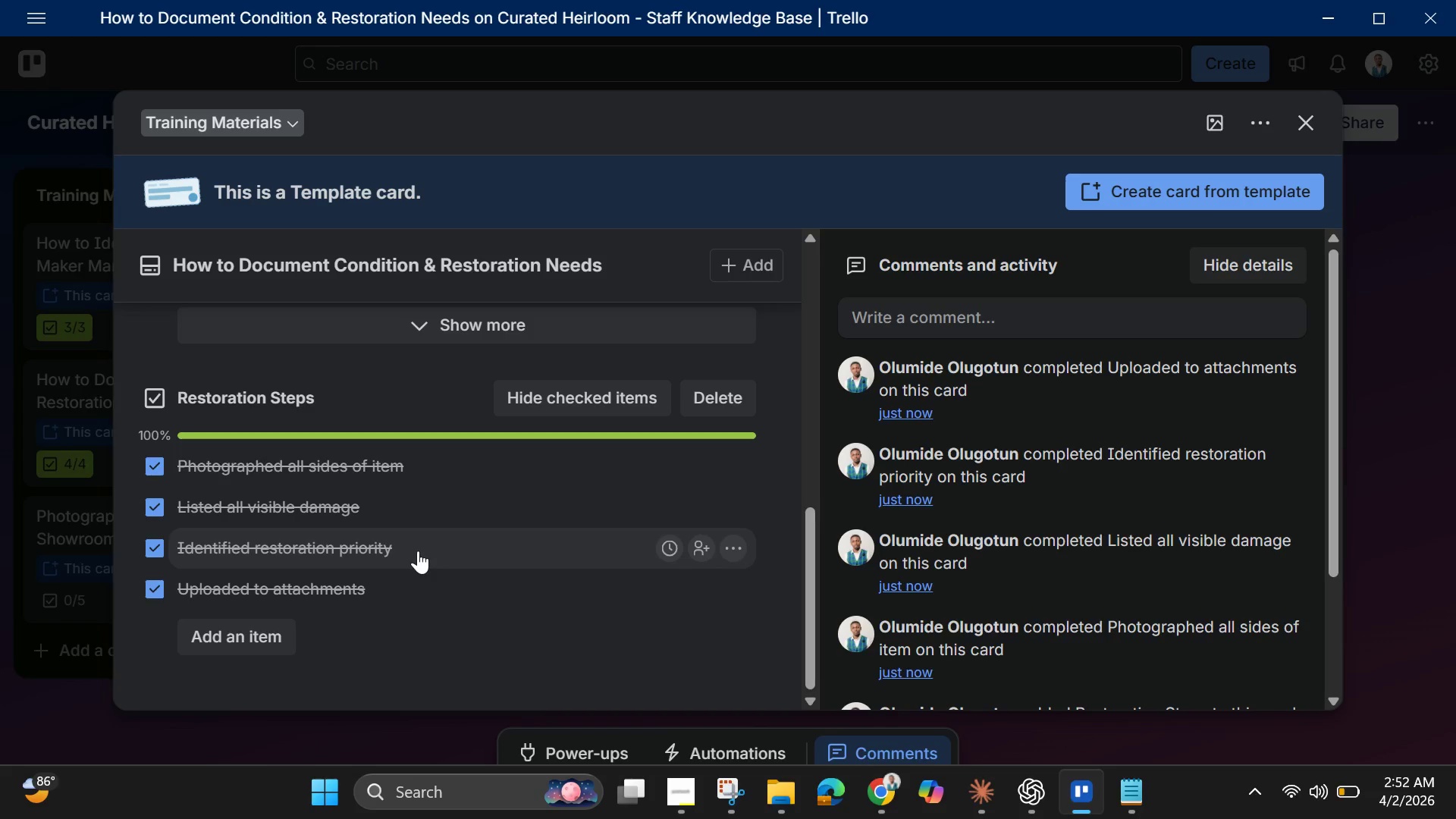 
wait(5.7)
 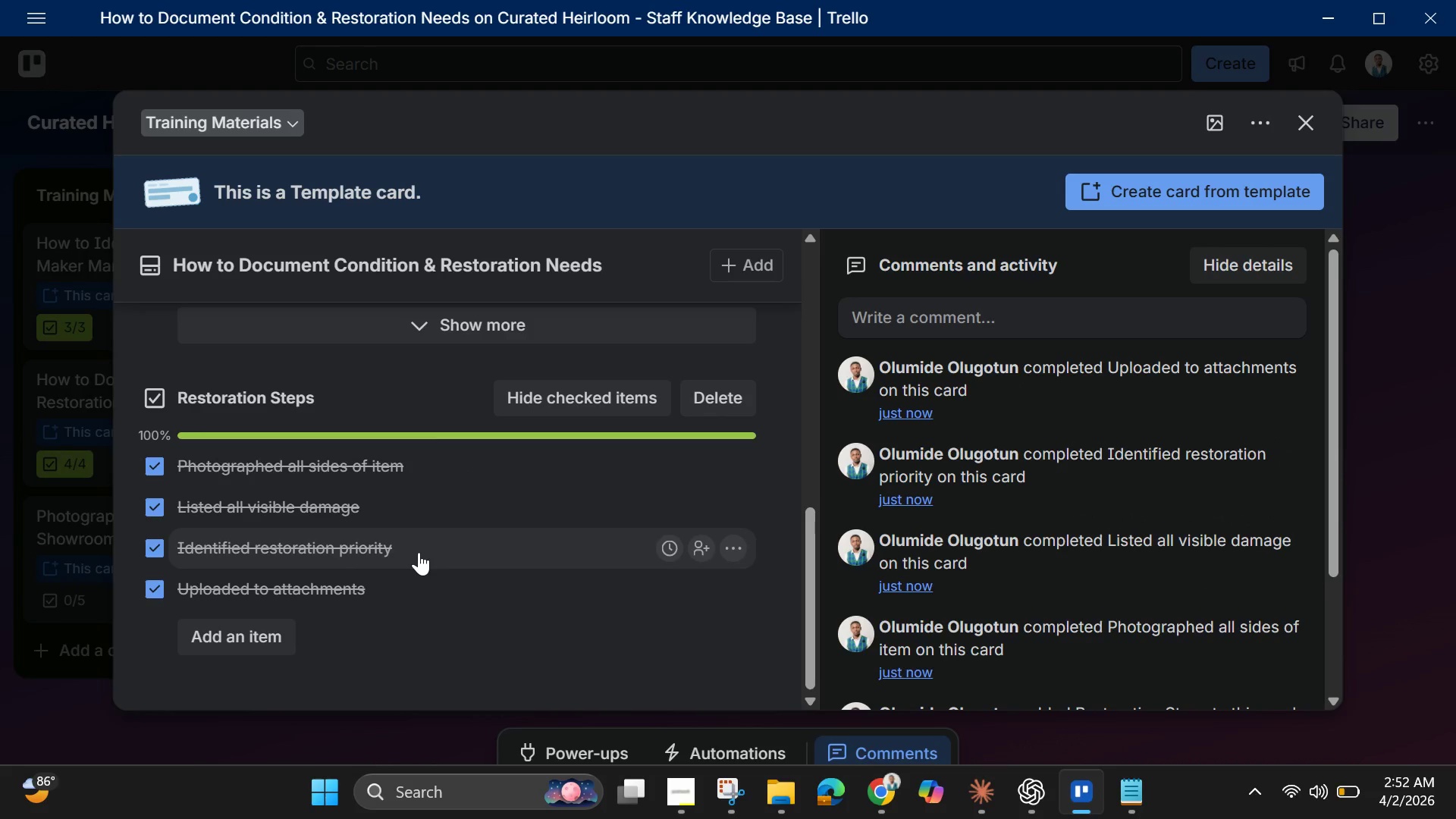 
scroll: coordinate [852, 471], scroll_direction: up, amount: 5.0
 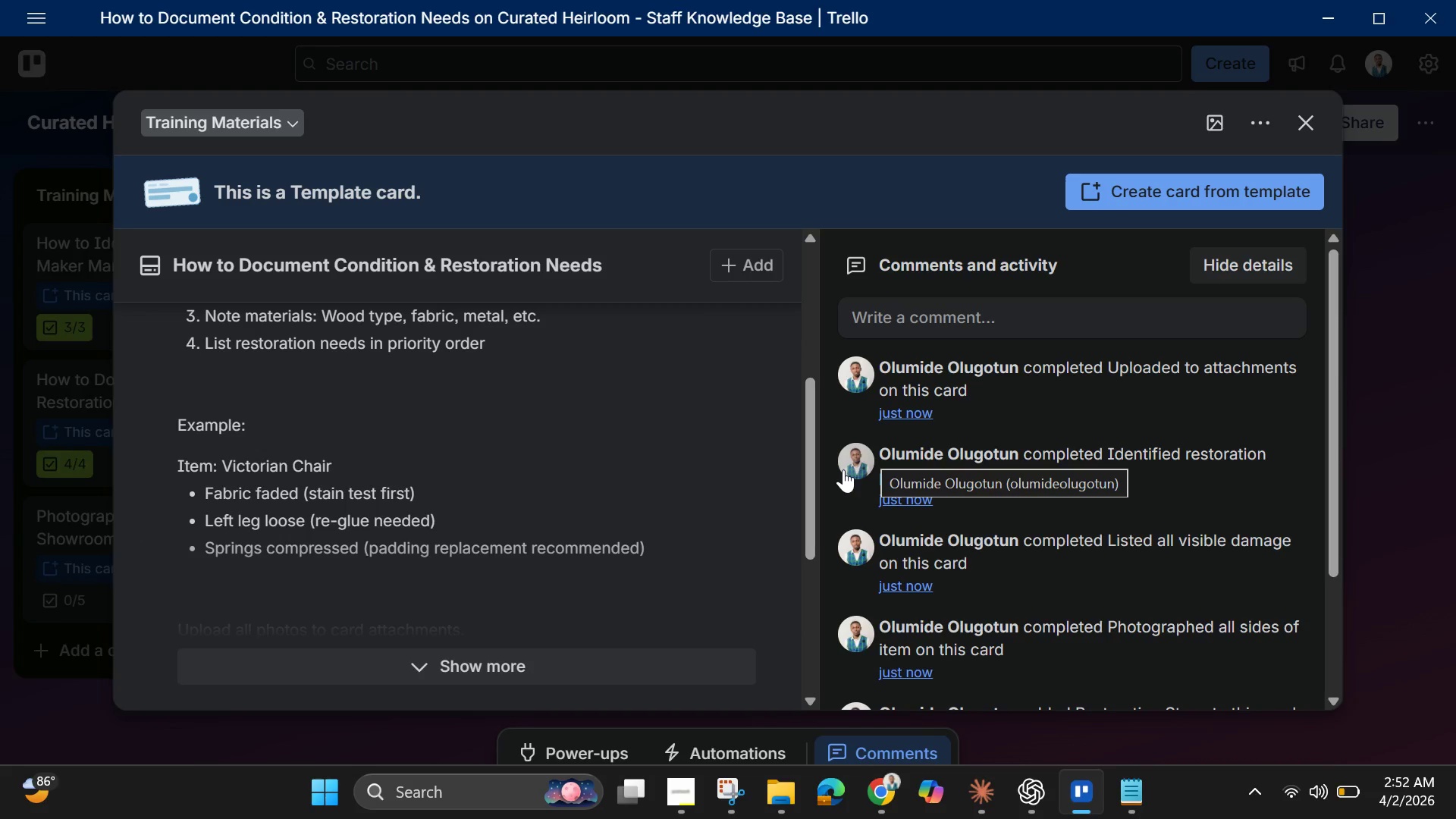 
scroll: coordinate [752, 475], scroll_direction: down, amount: 5.0
 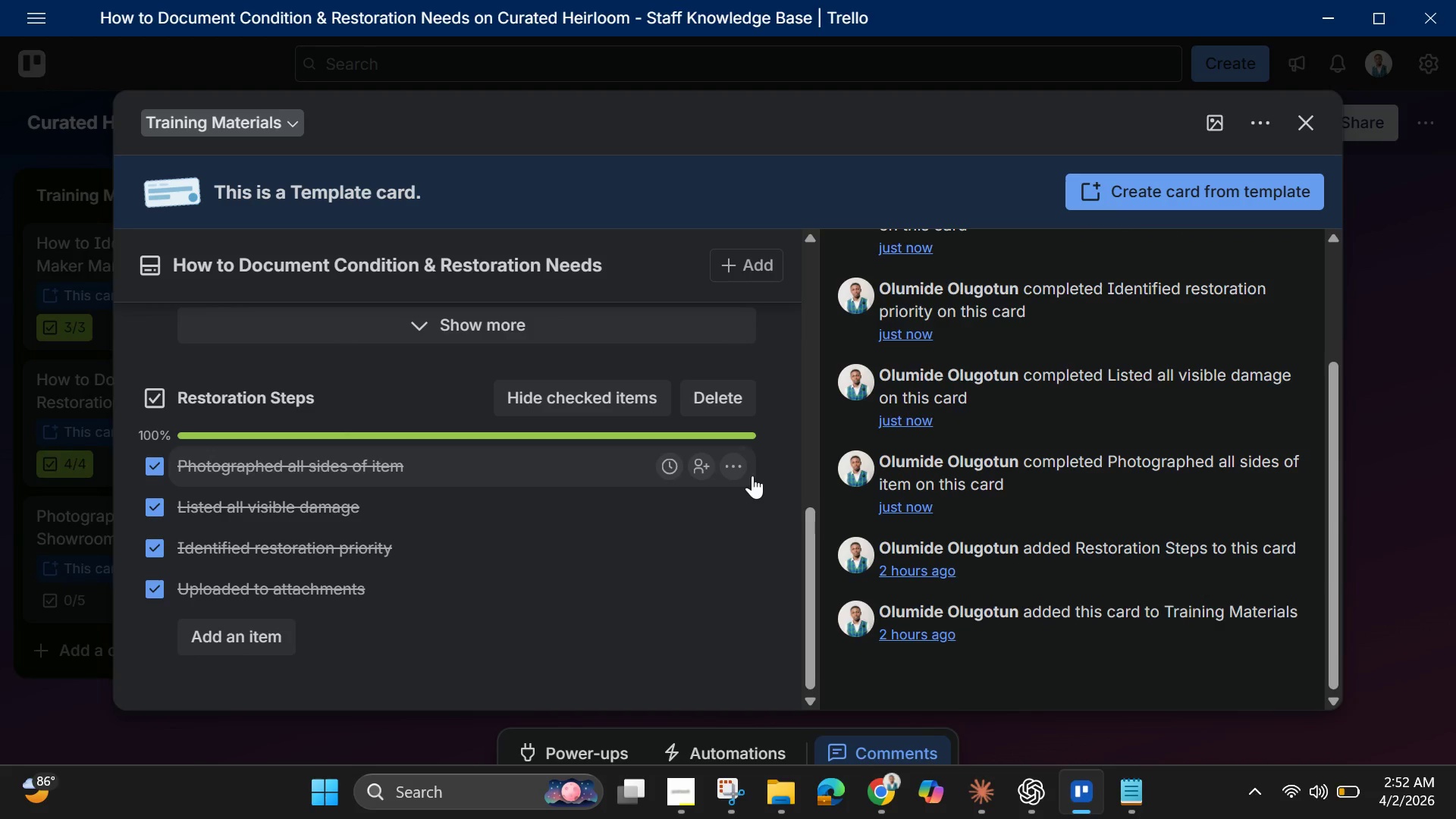 
wait(10.33)
 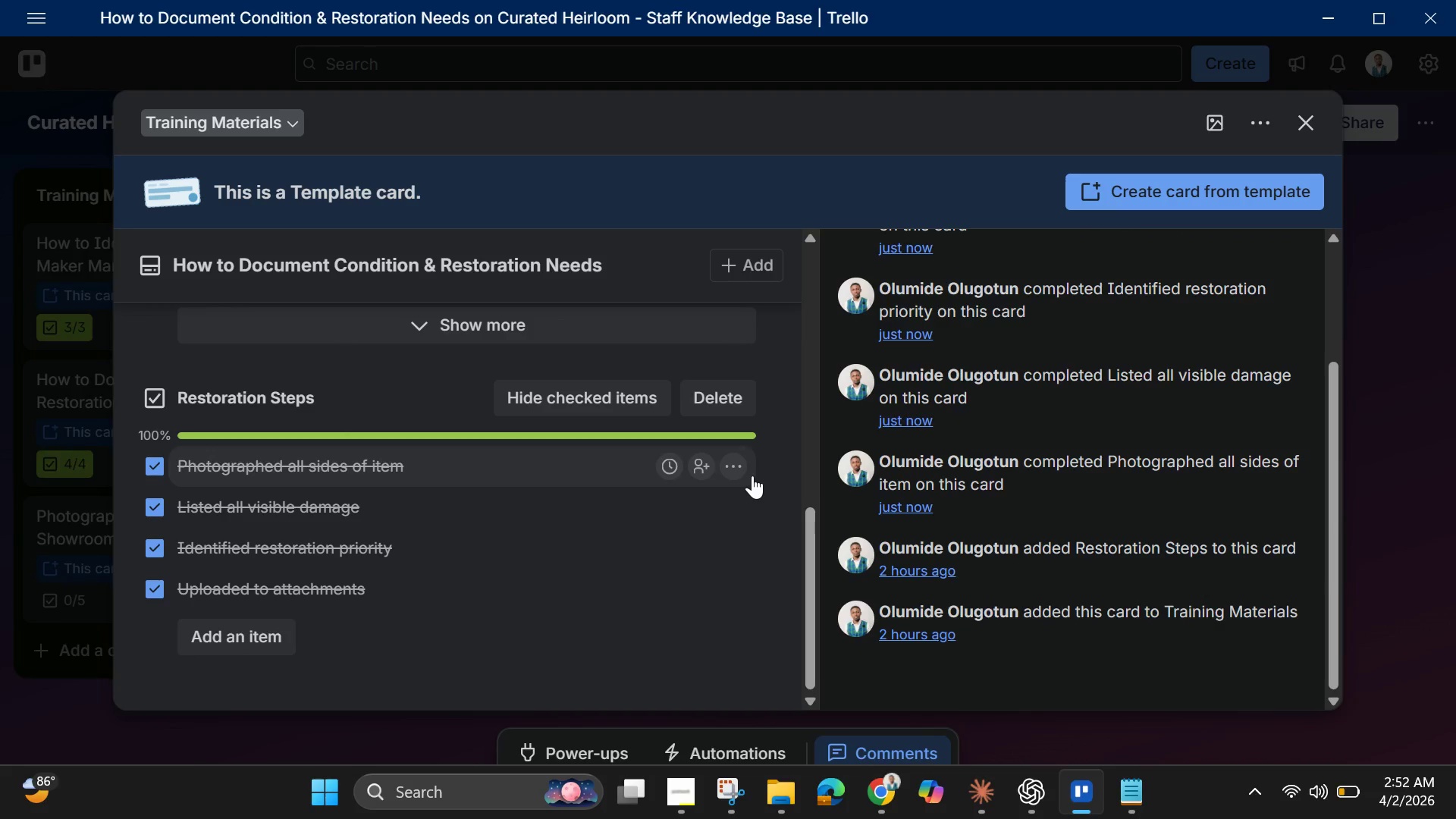 
scroll: coordinate [990, 399], scroll_direction: up, amount: 3.0
 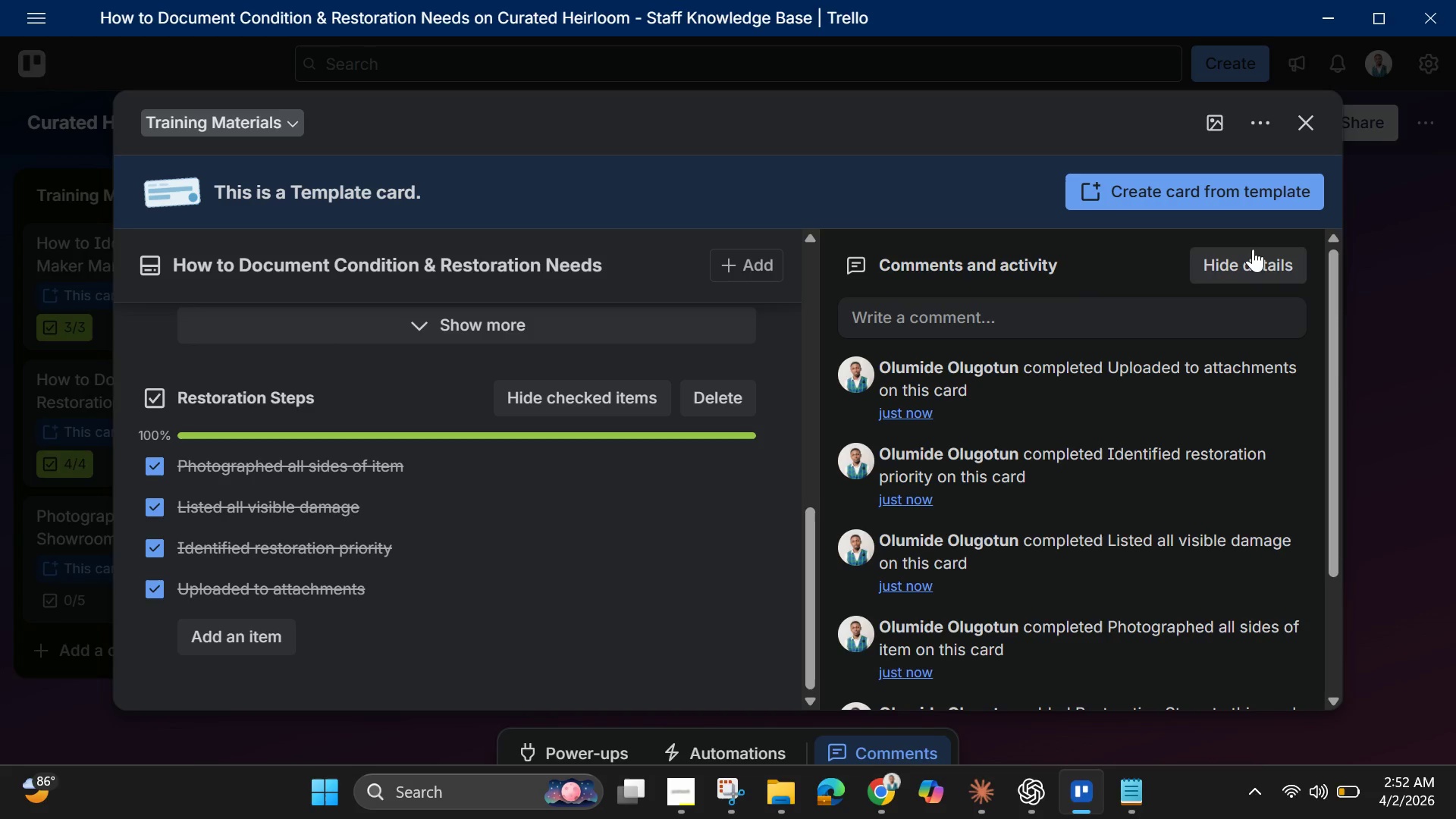 
left_click([1243, 266])
 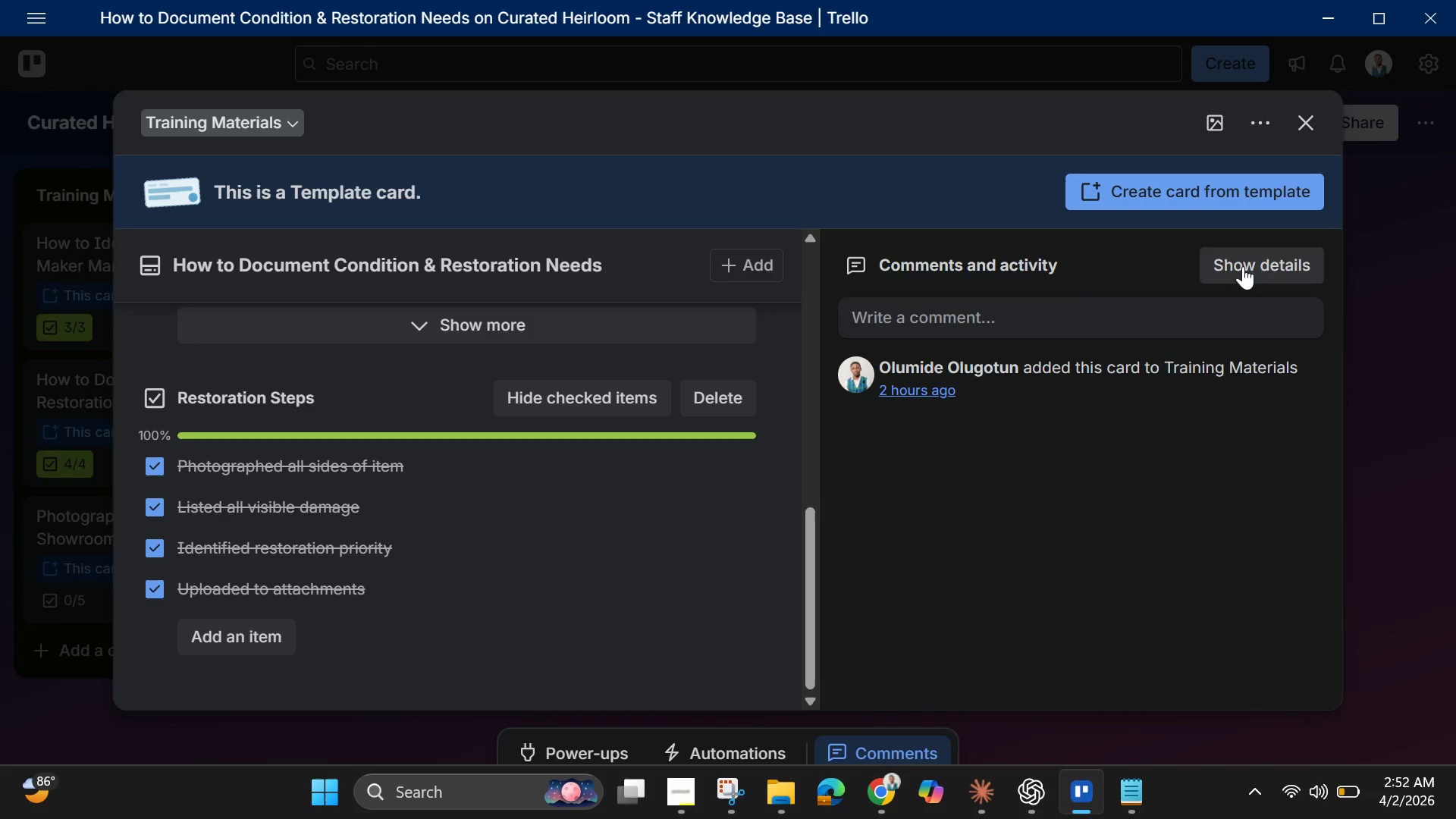 
left_click([1243, 266])
 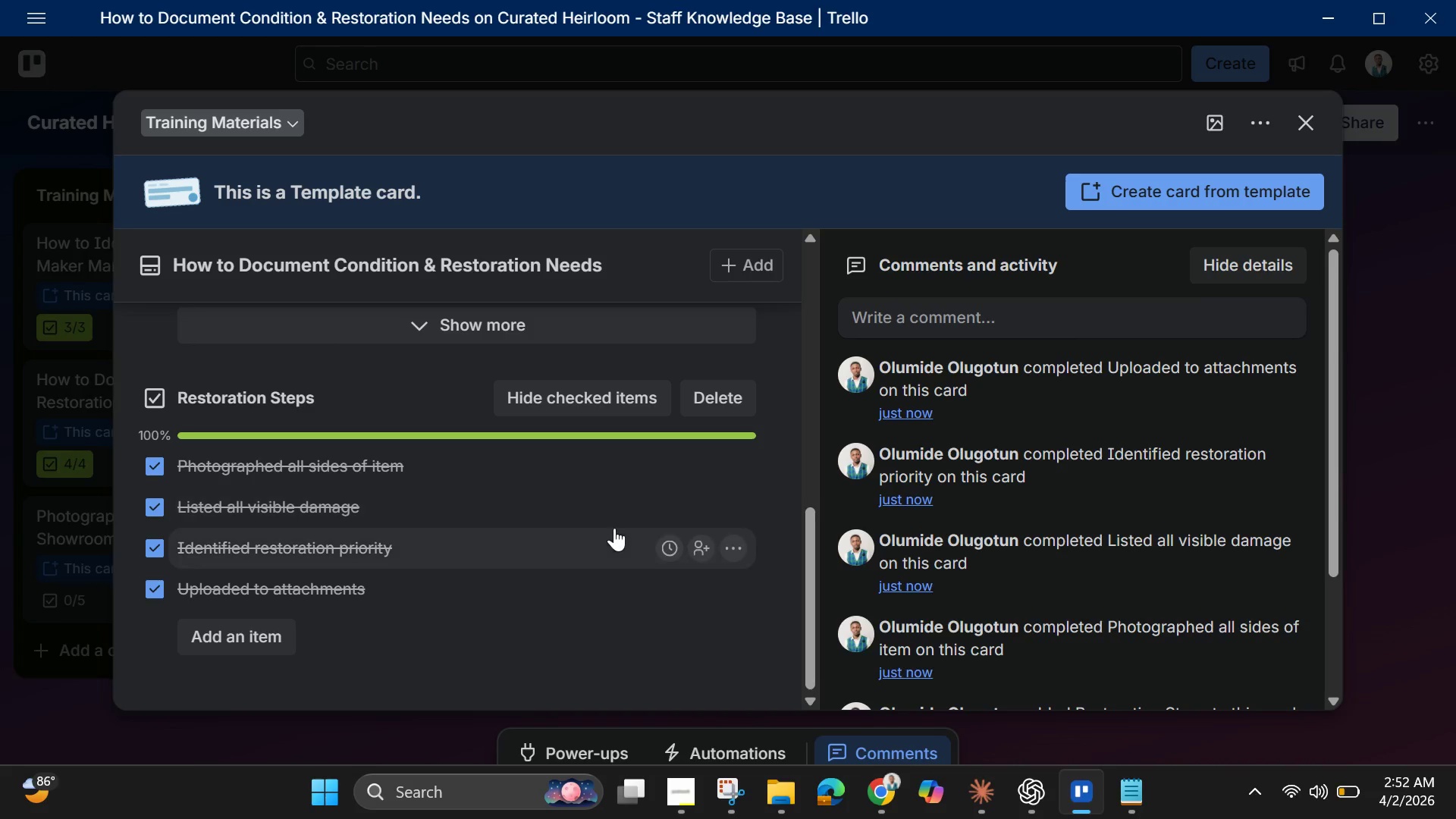 
scroll: coordinate [614, 528], scroll_direction: up, amount: 2.0
 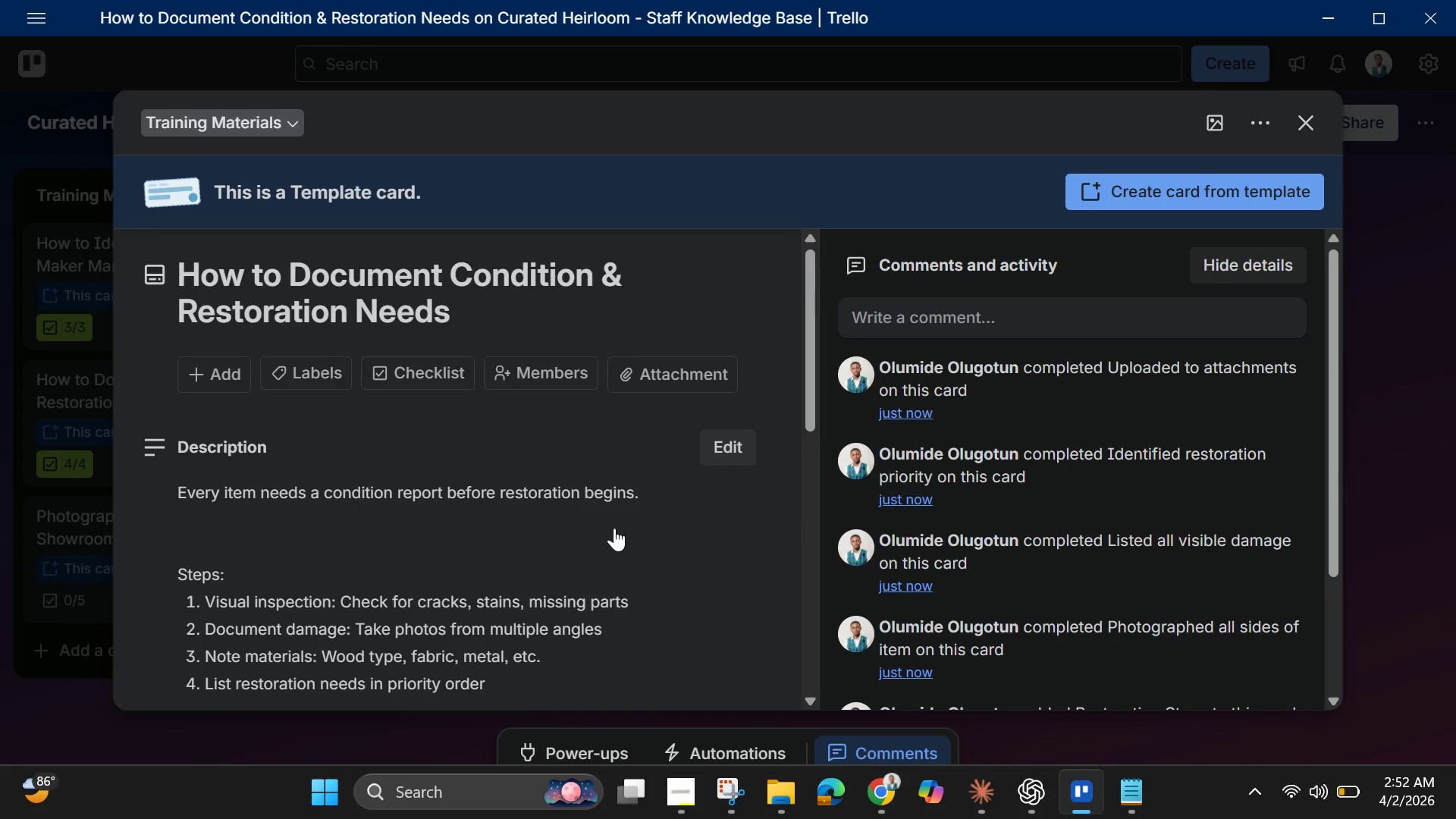 
scroll: coordinate [614, 528], scroll_direction: down, amount: 4.0
 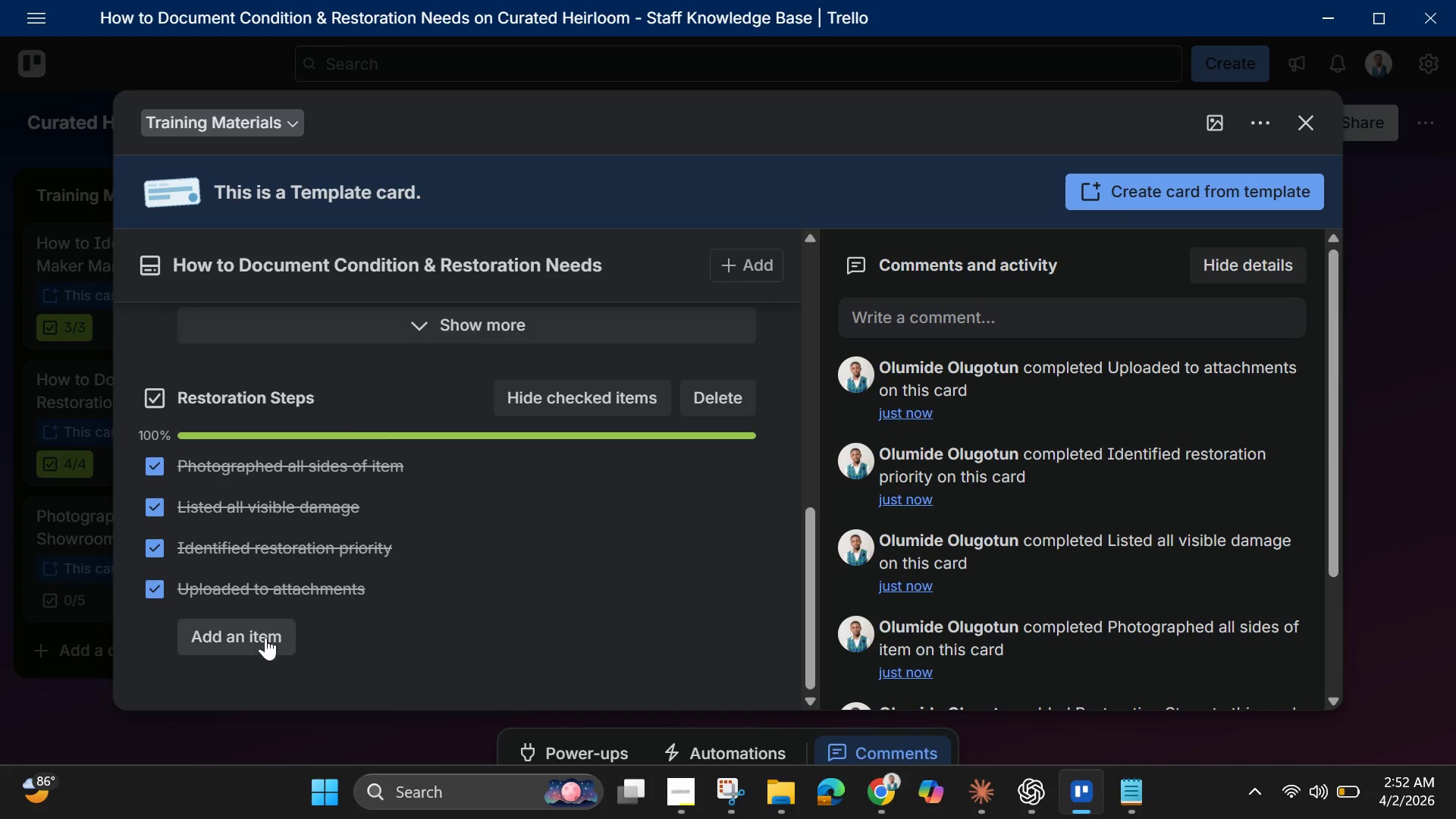 
wait(6.61)
 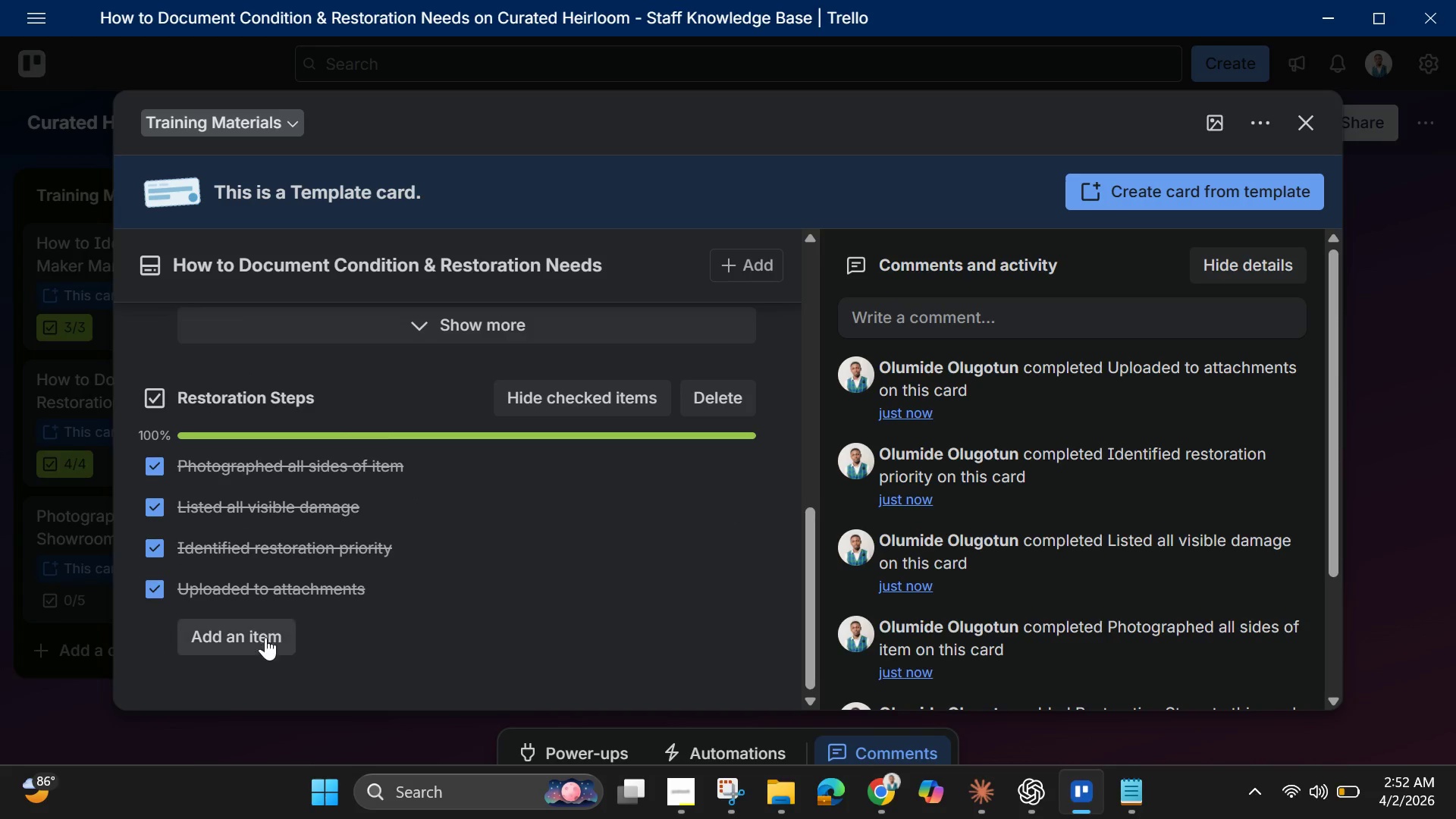 
left_click([205, 318])
 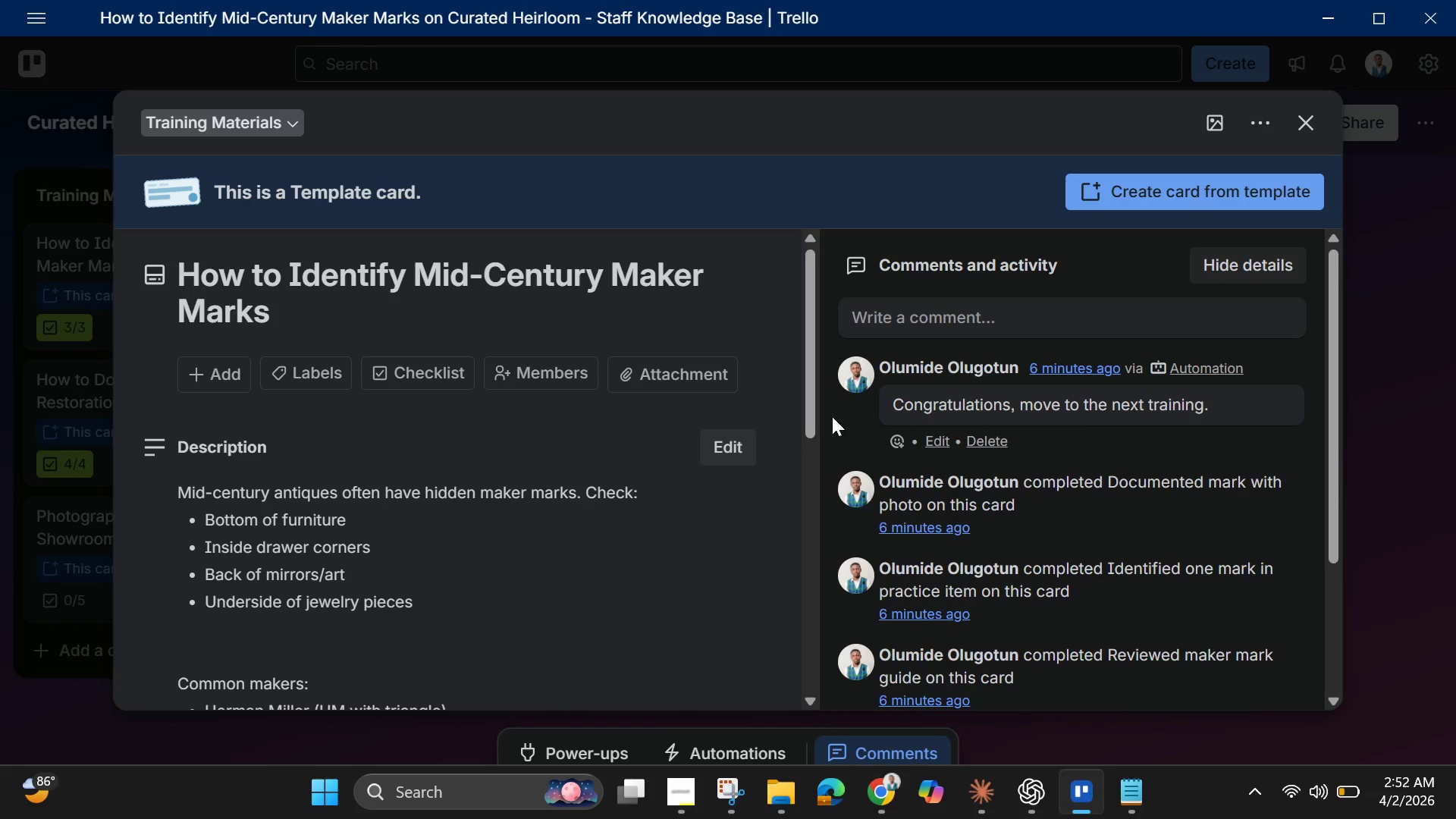 
scroll: coordinate [302, 522], scroll_direction: down, amount: 5.0
 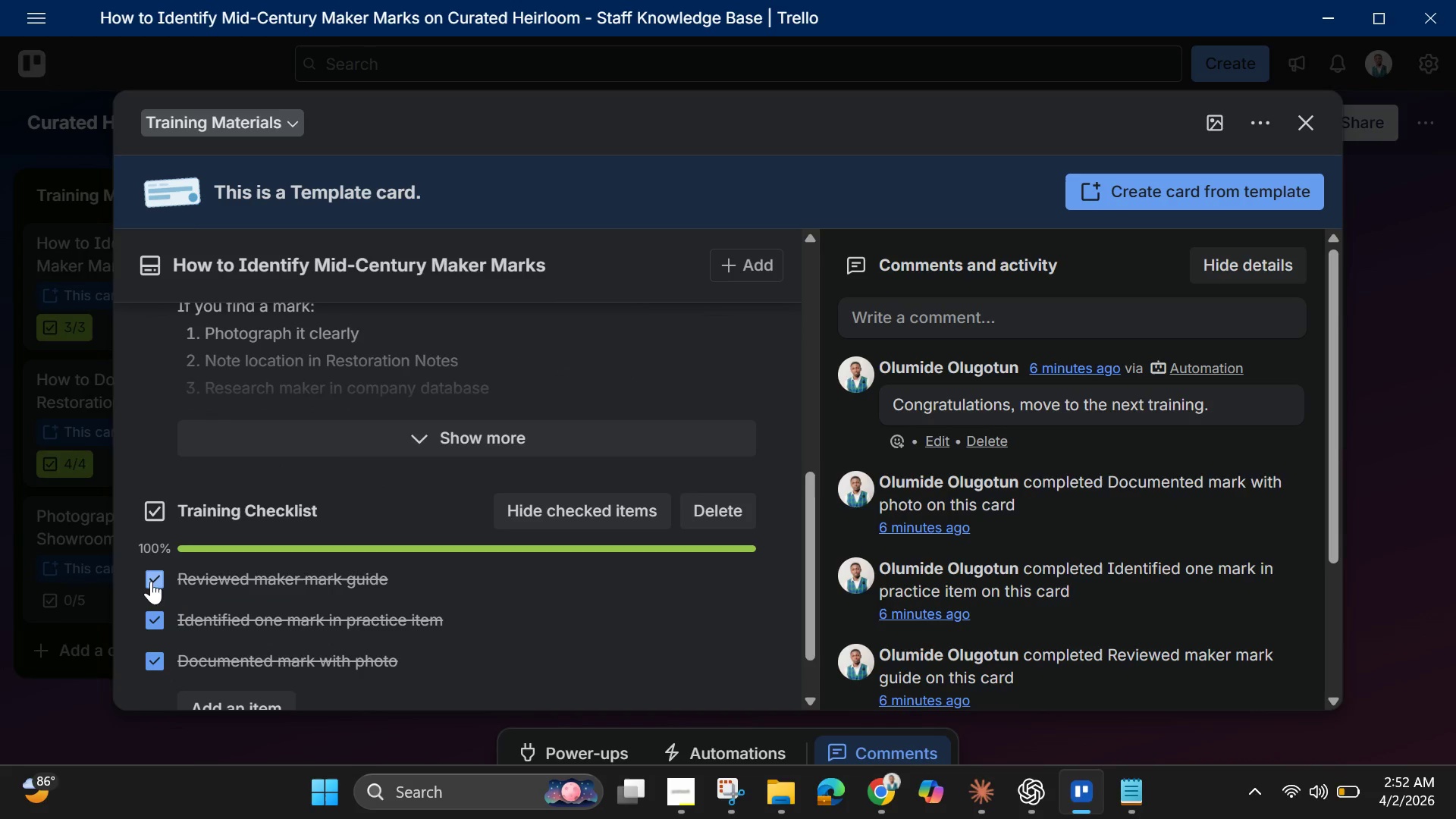 
left_click([149, 578])
 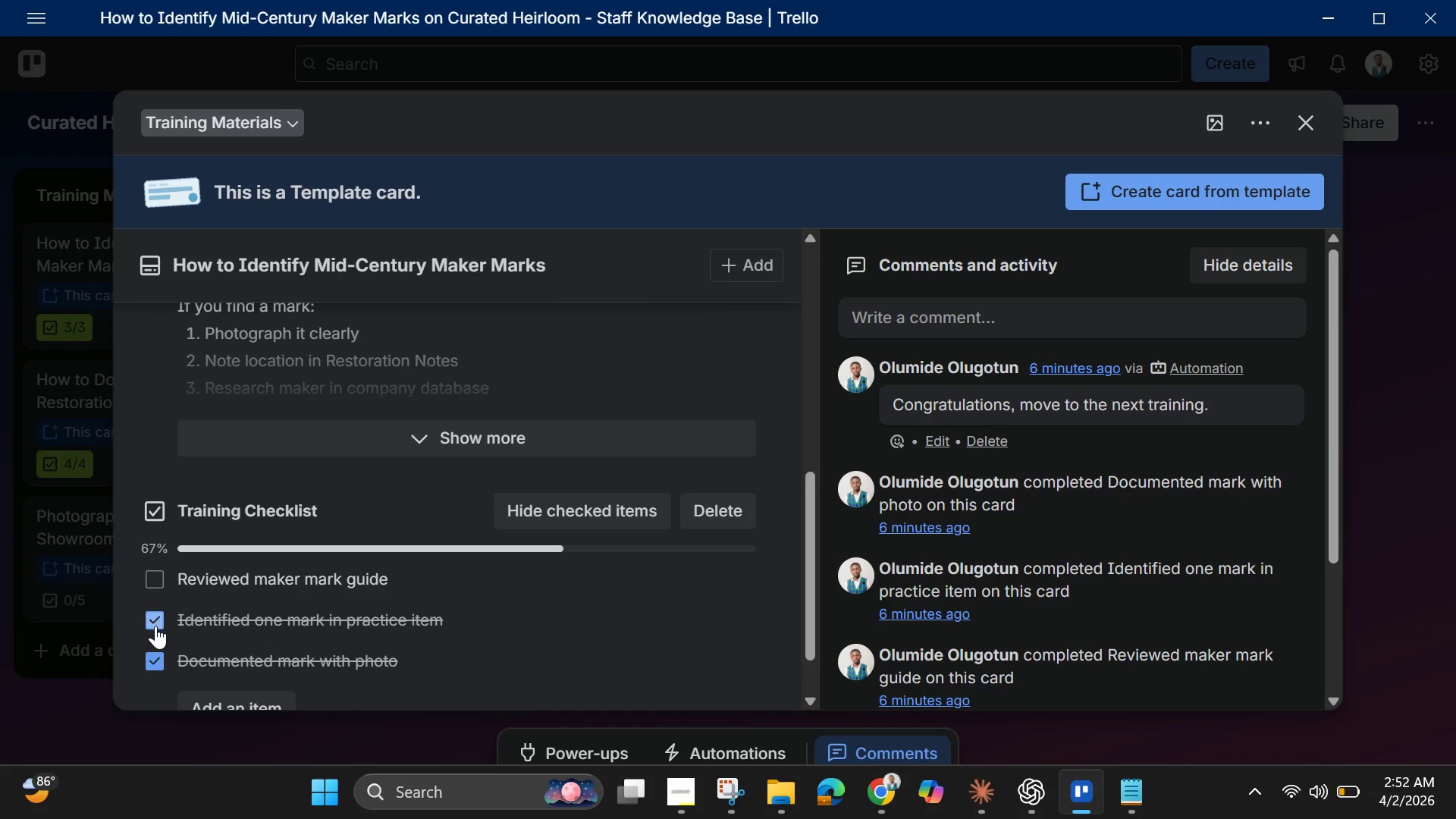 
left_click([155, 626])
 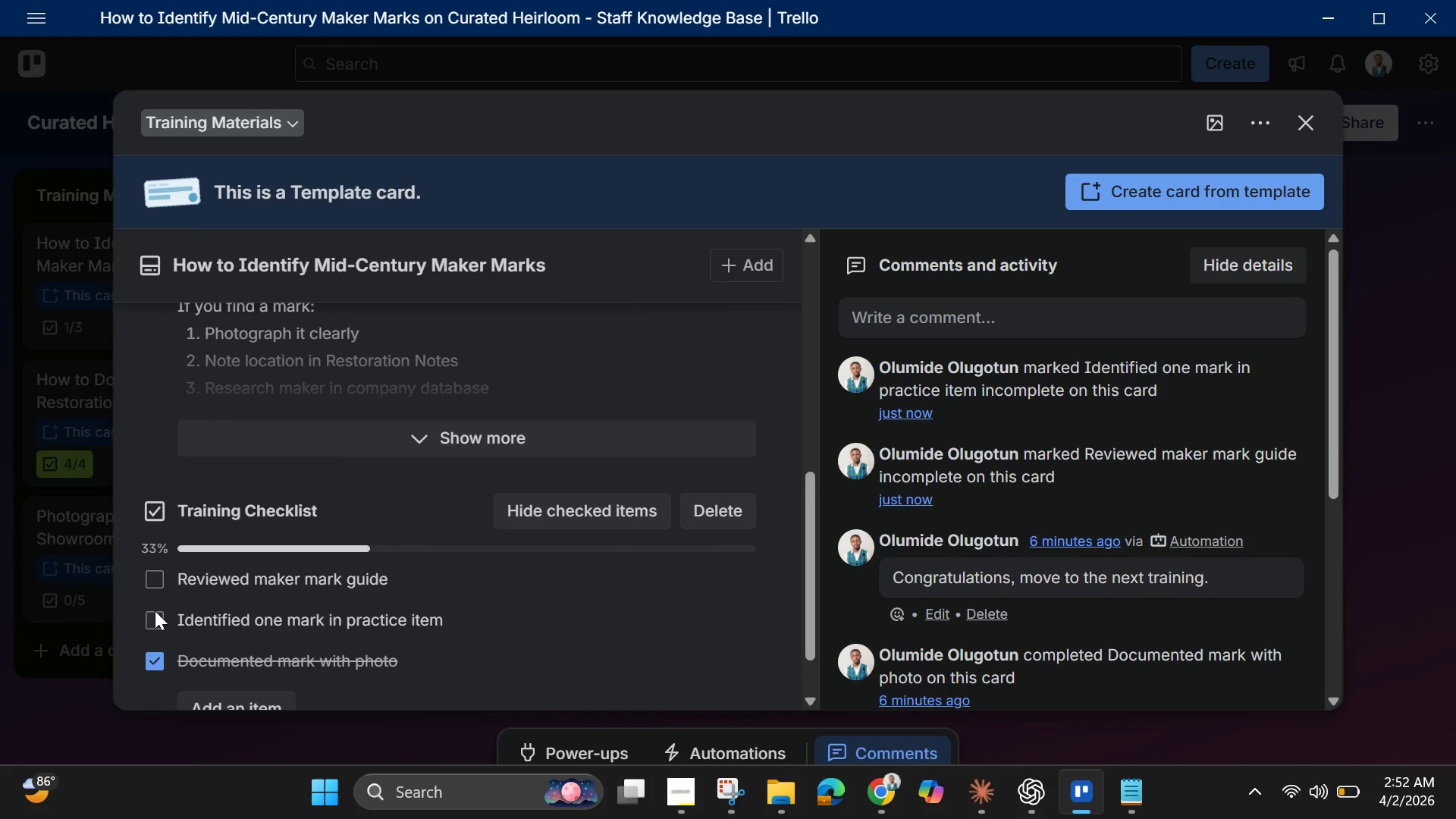 
left_click([150, 574])
 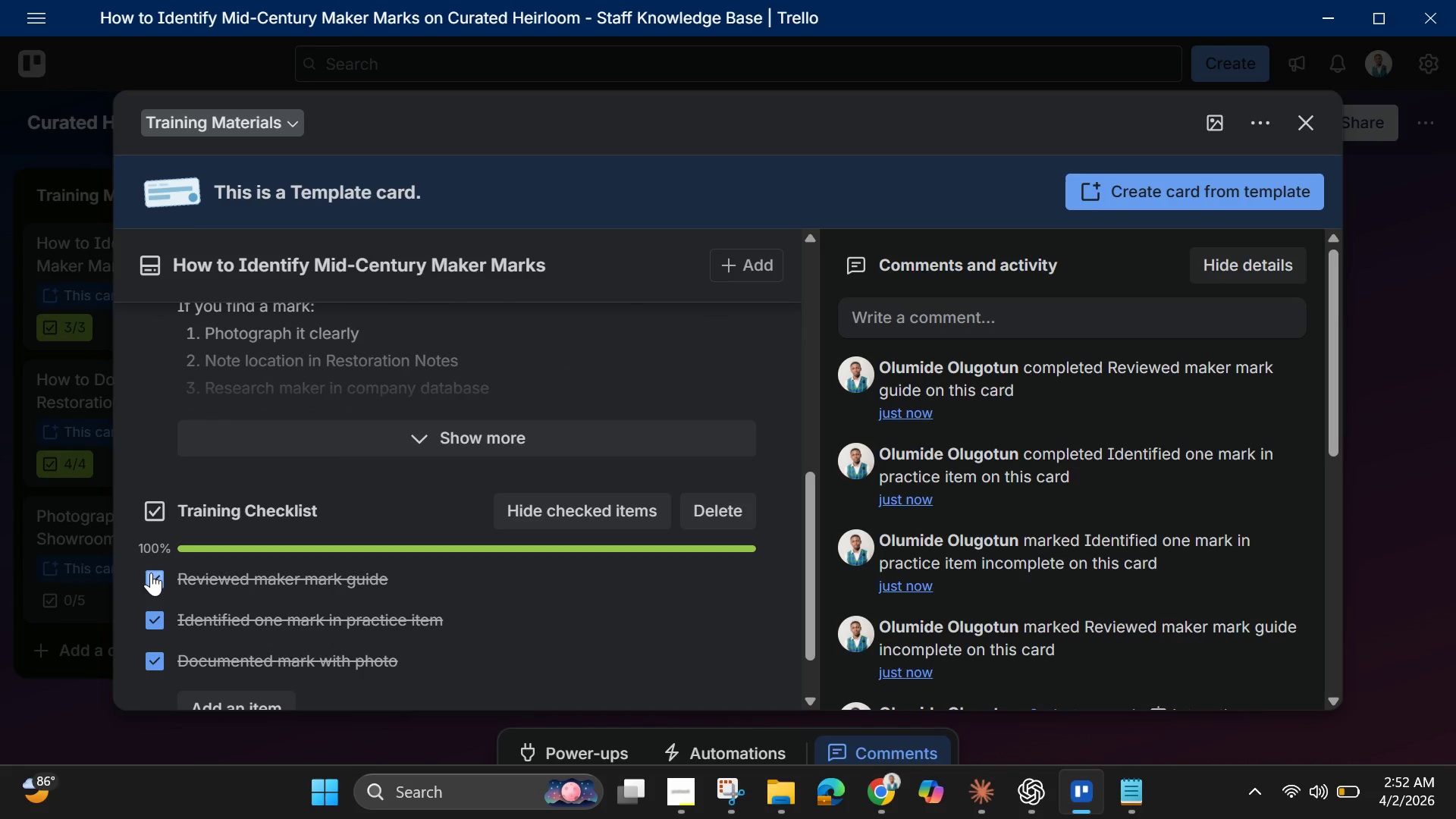 
wait(6.72)
 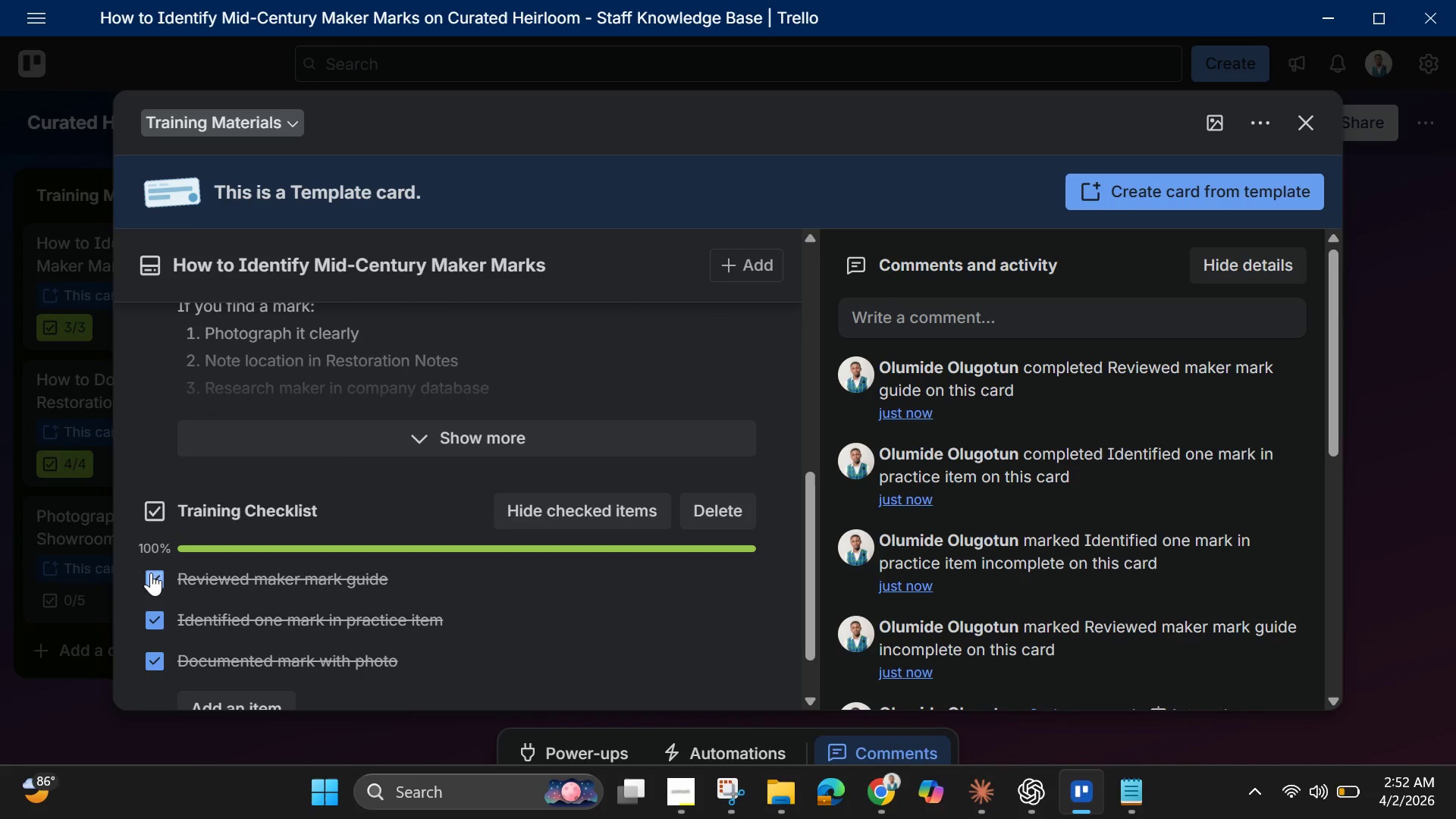 
scroll: coordinate [745, 516], scroll_direction: up, amount: 4.0
 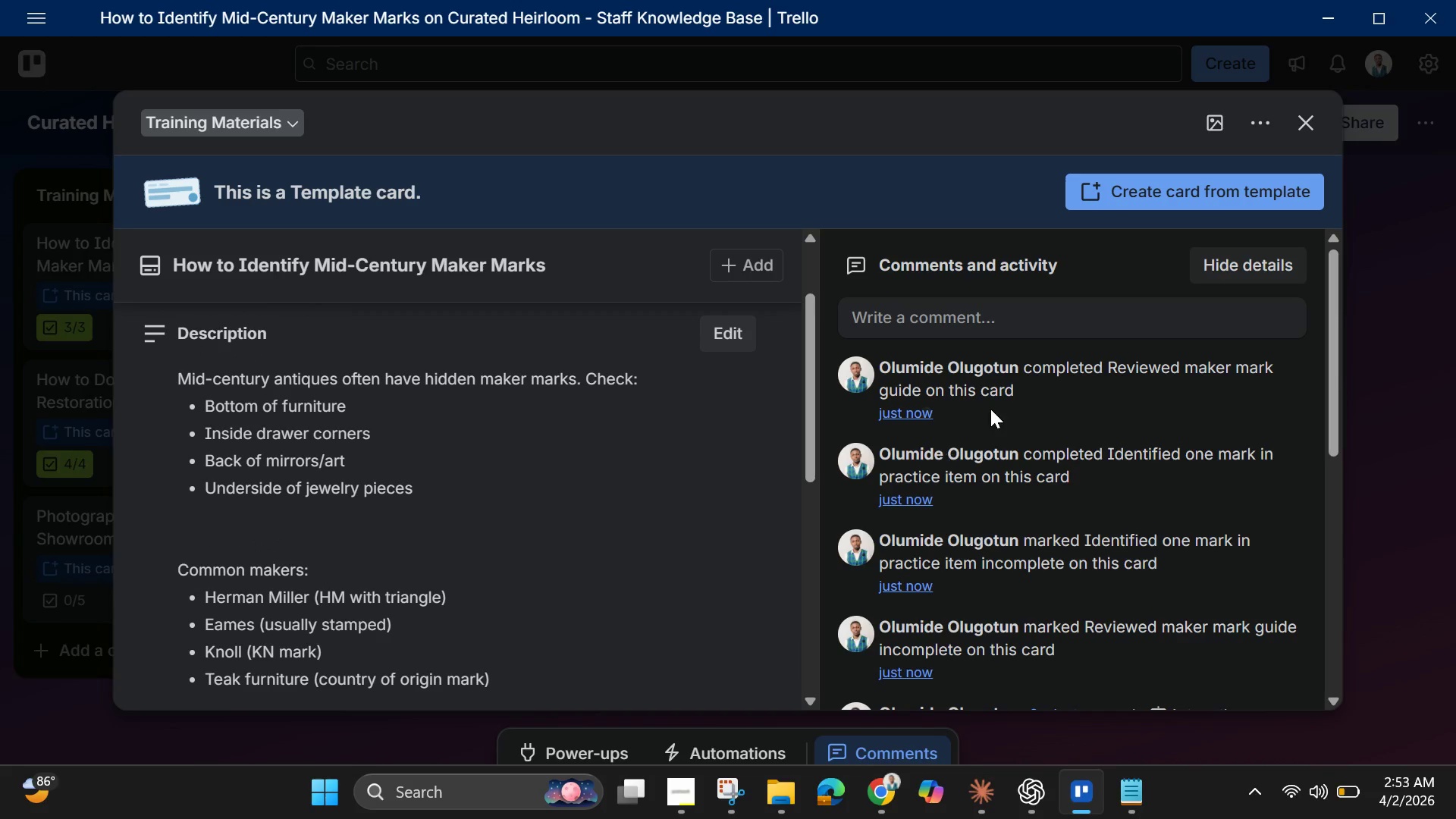 
scroll: coordinate [991, 410], scroll_direction: down, amount: 3.0
 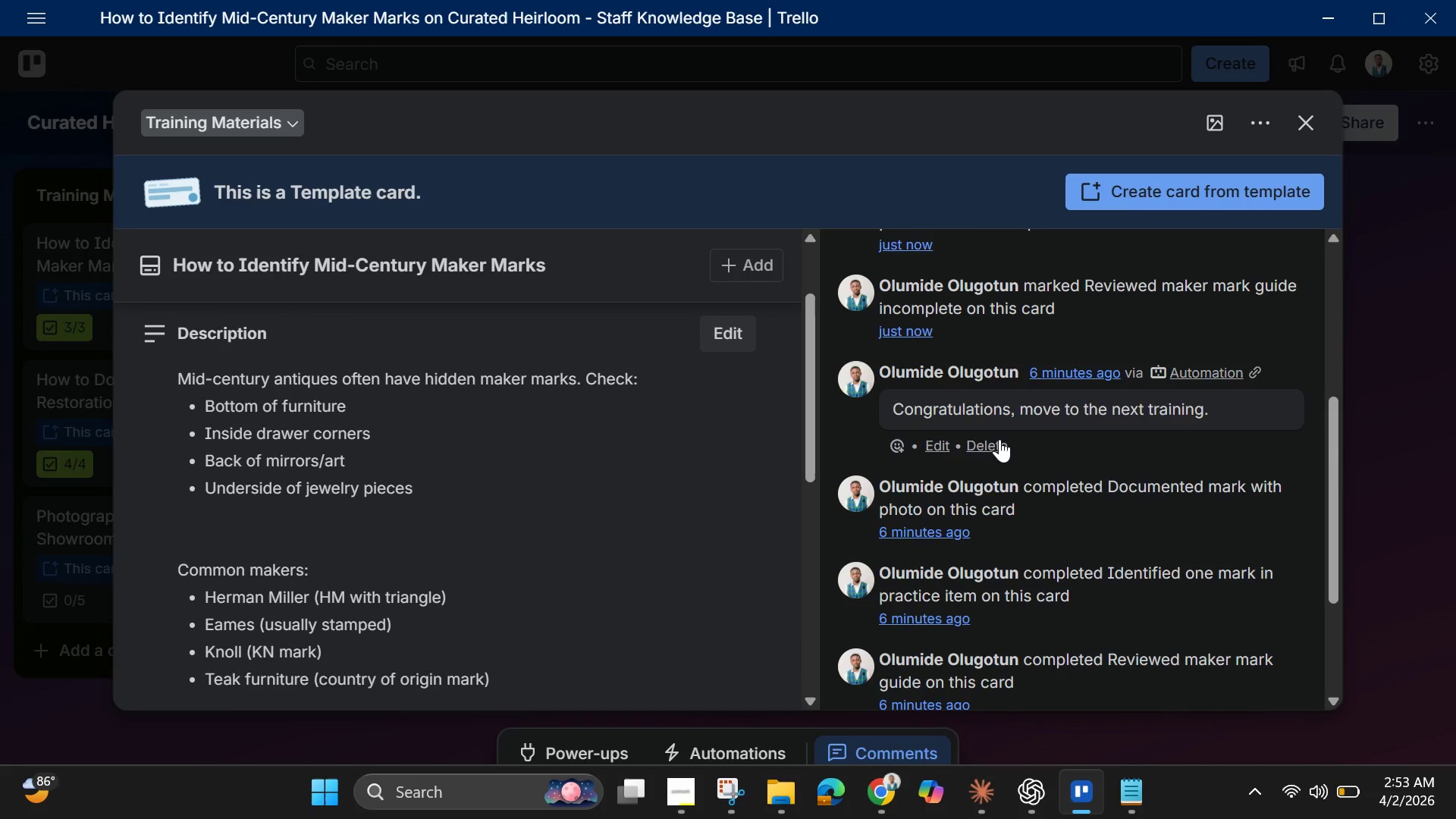 
scroll: coordinate [1002, 441], scroll_direction: up, amount: 3.0
 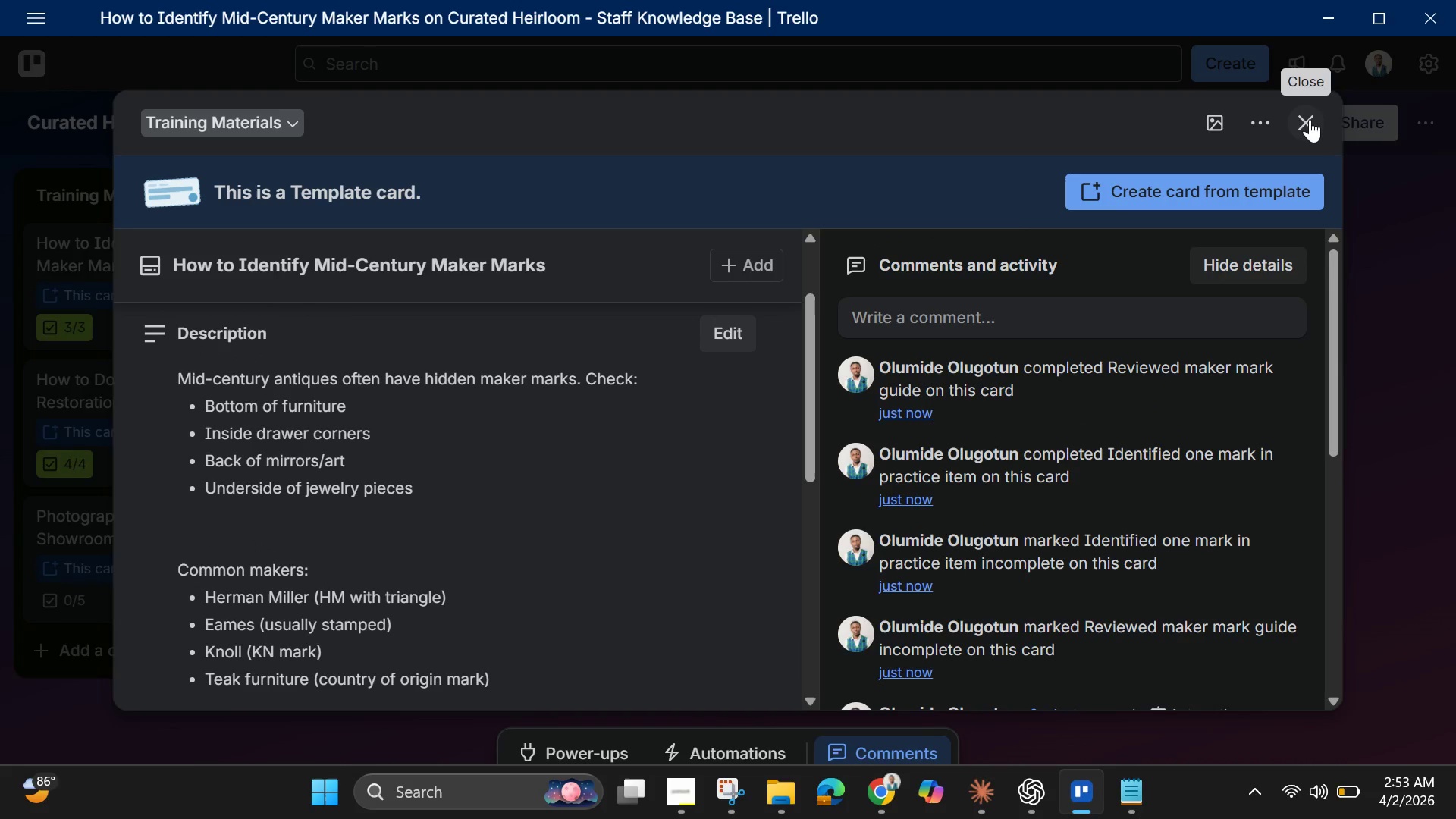 
left_click([1307, 131])
 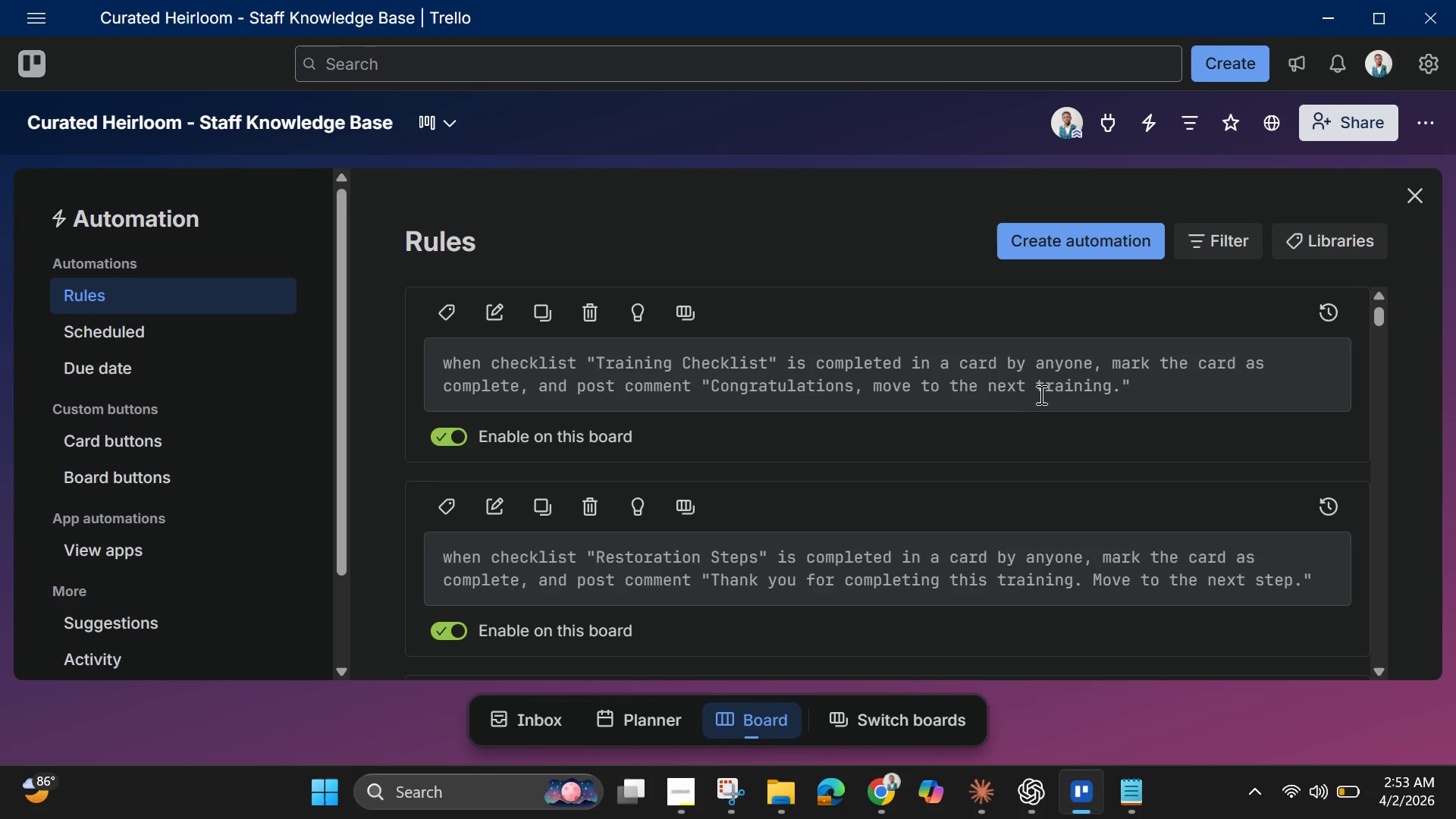 
wait(15.36)
 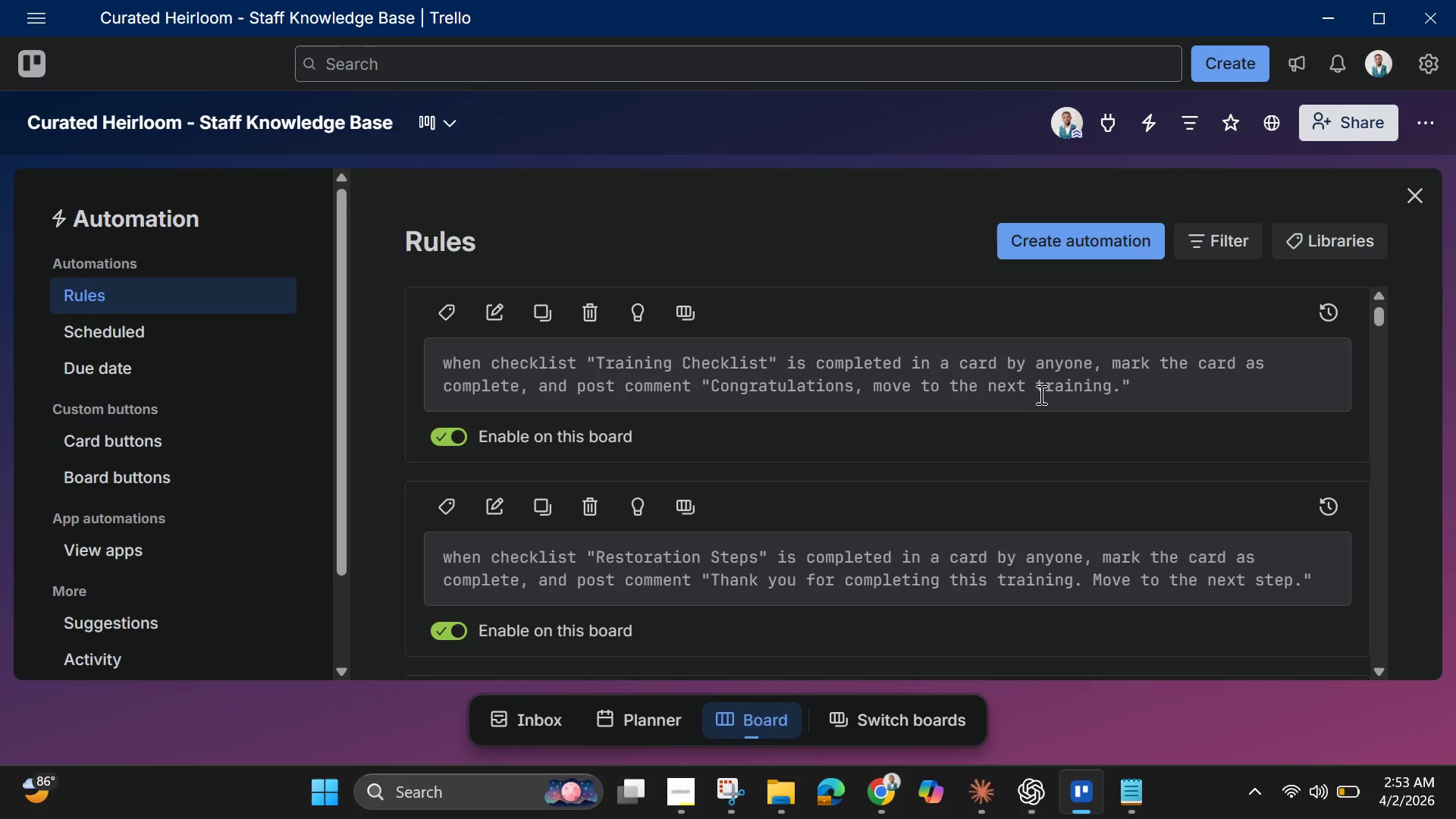 
left_click([500, 319])
 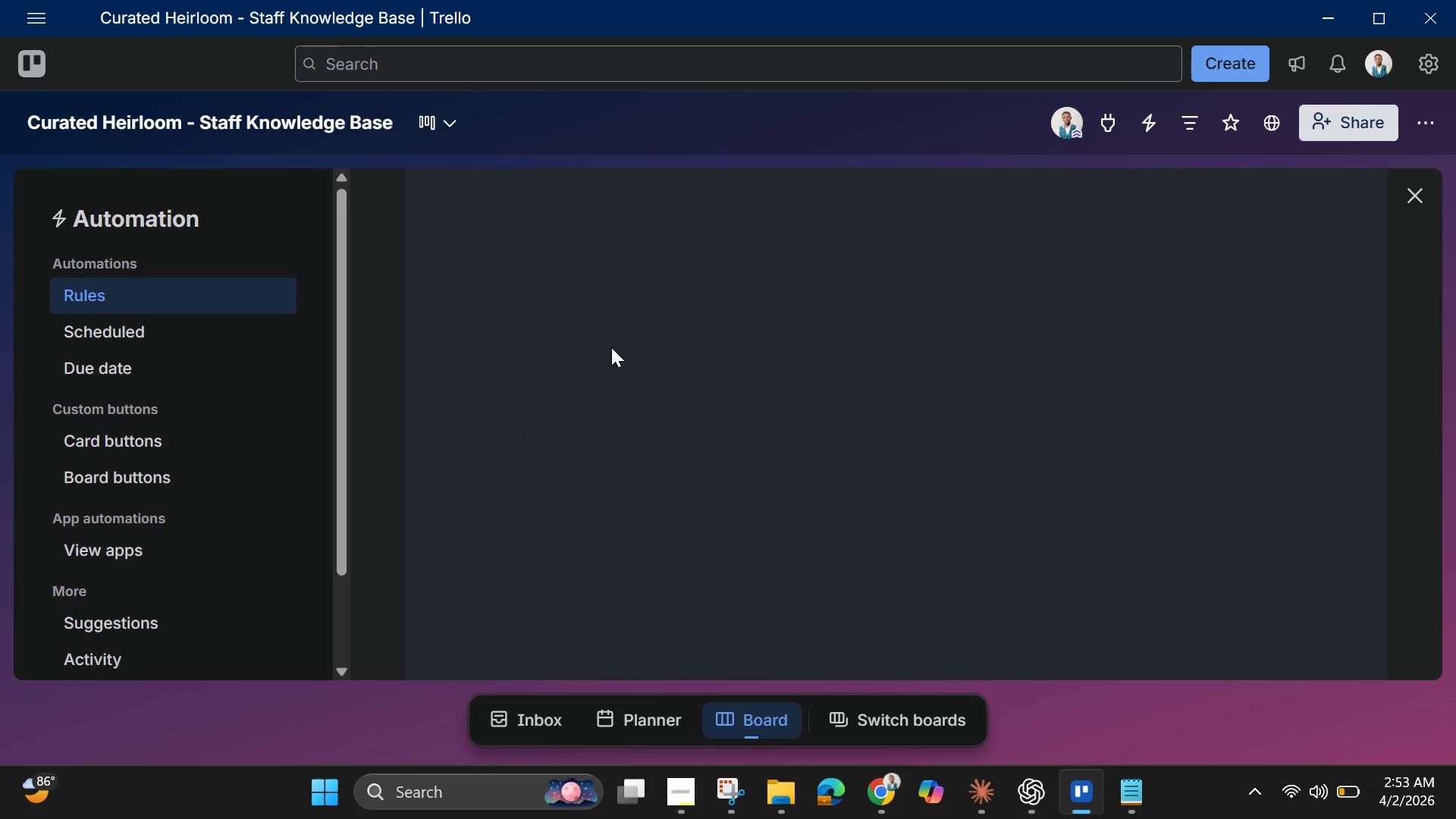 
mouse_move([774, 413])
 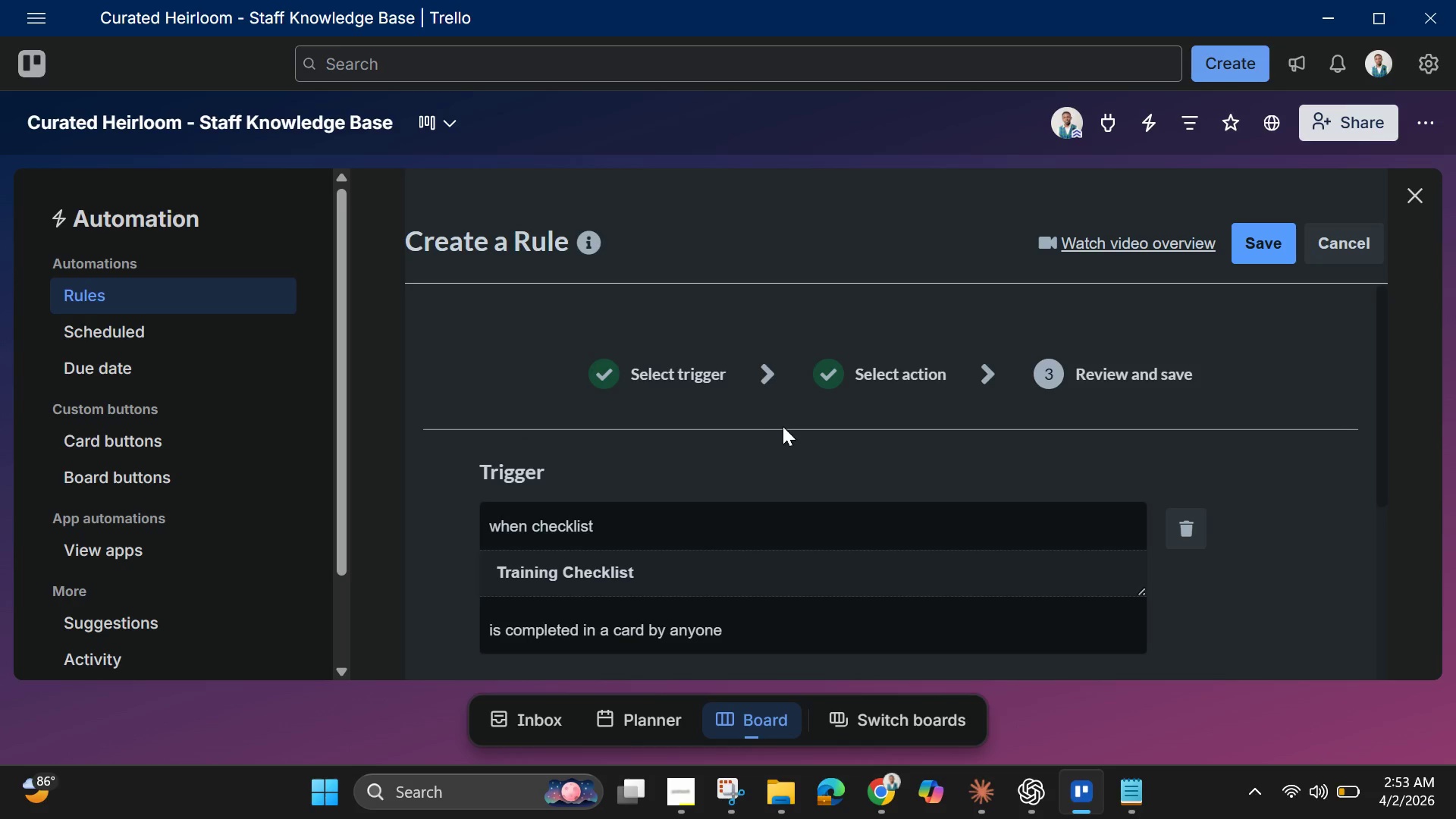 
scroll: coordinate [809, 502], scroll_direction: down, amount: 2.0
 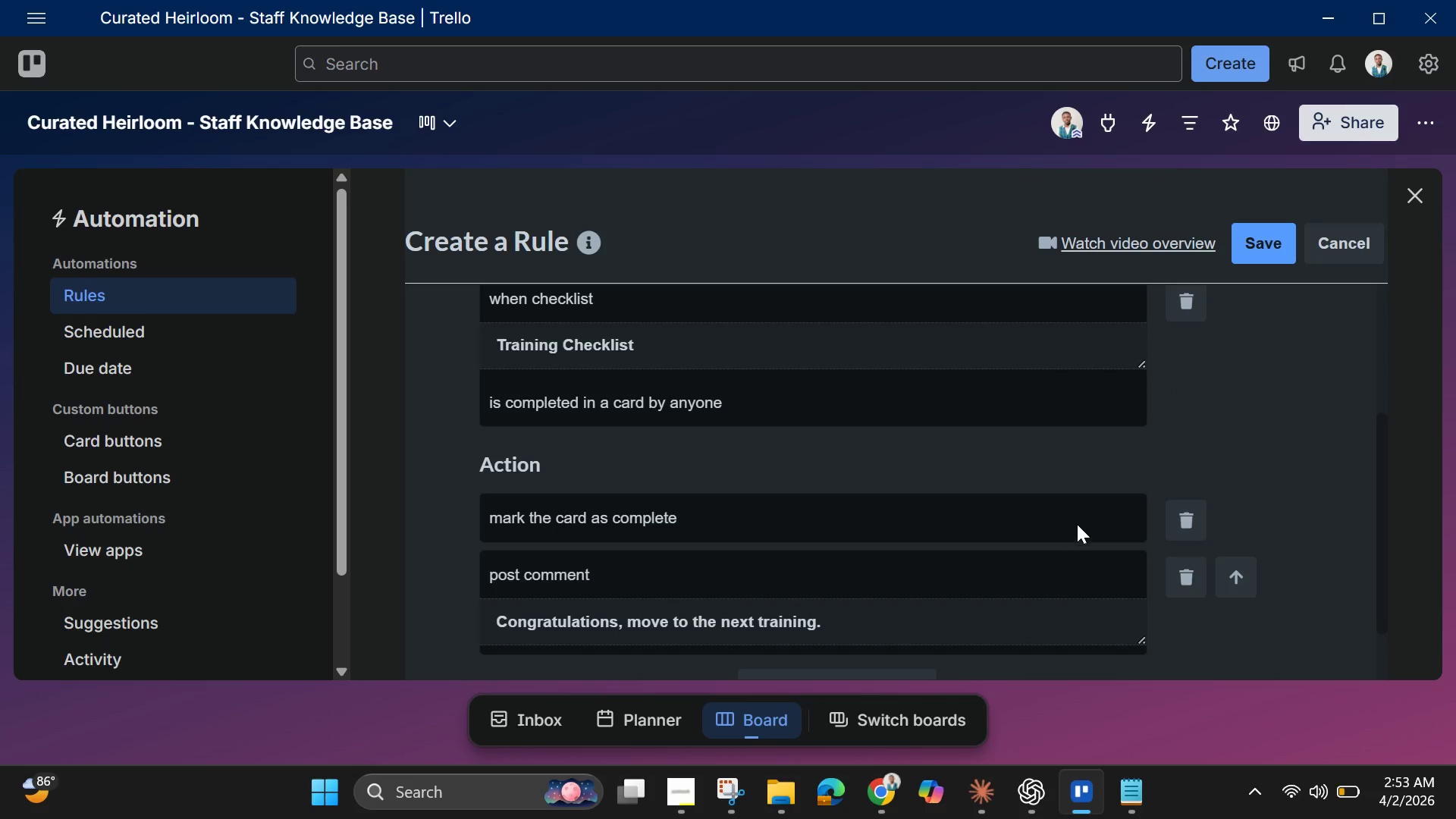 
left_click([1186, 515])
 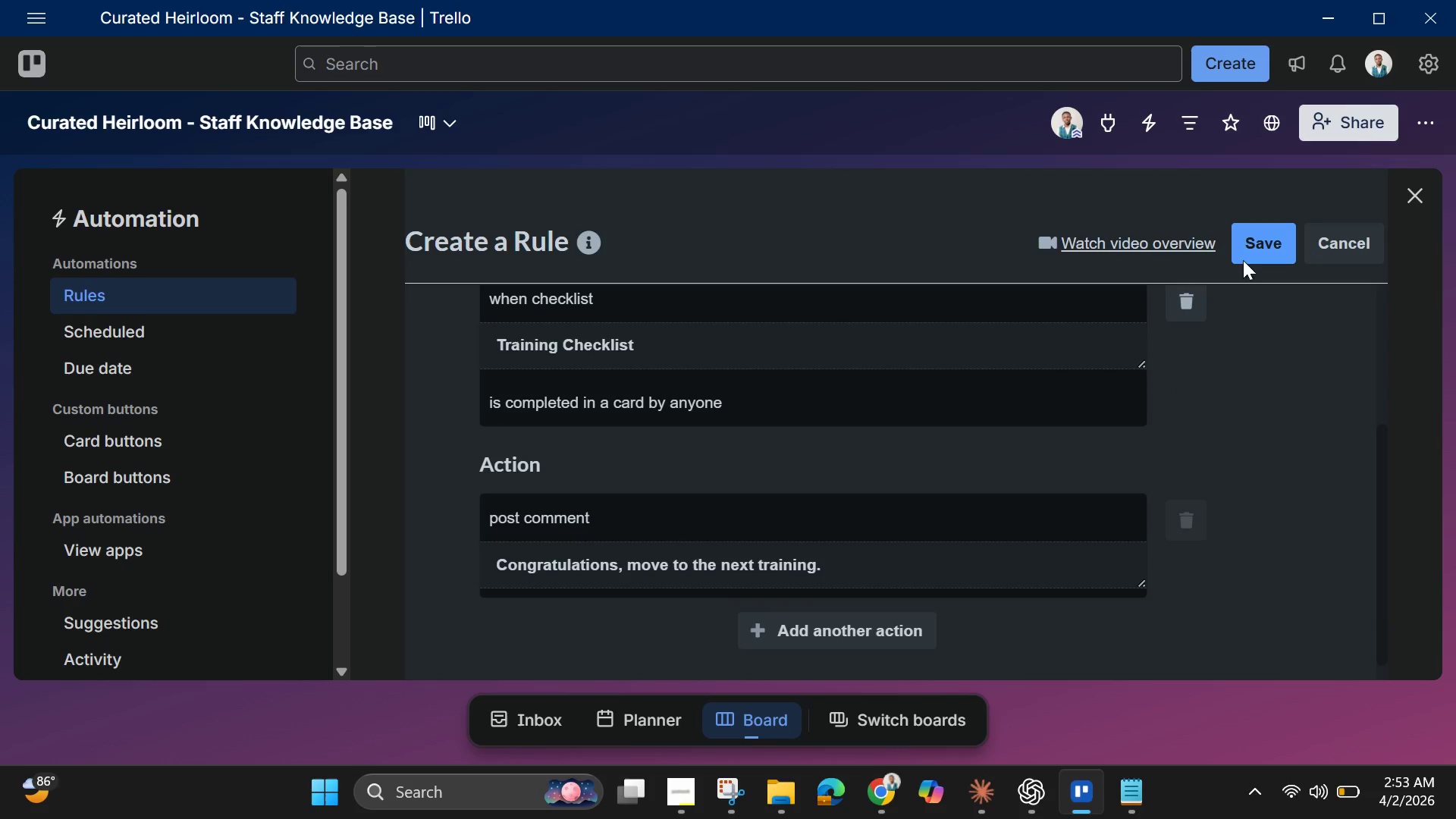 
left_click([1252, 230])
 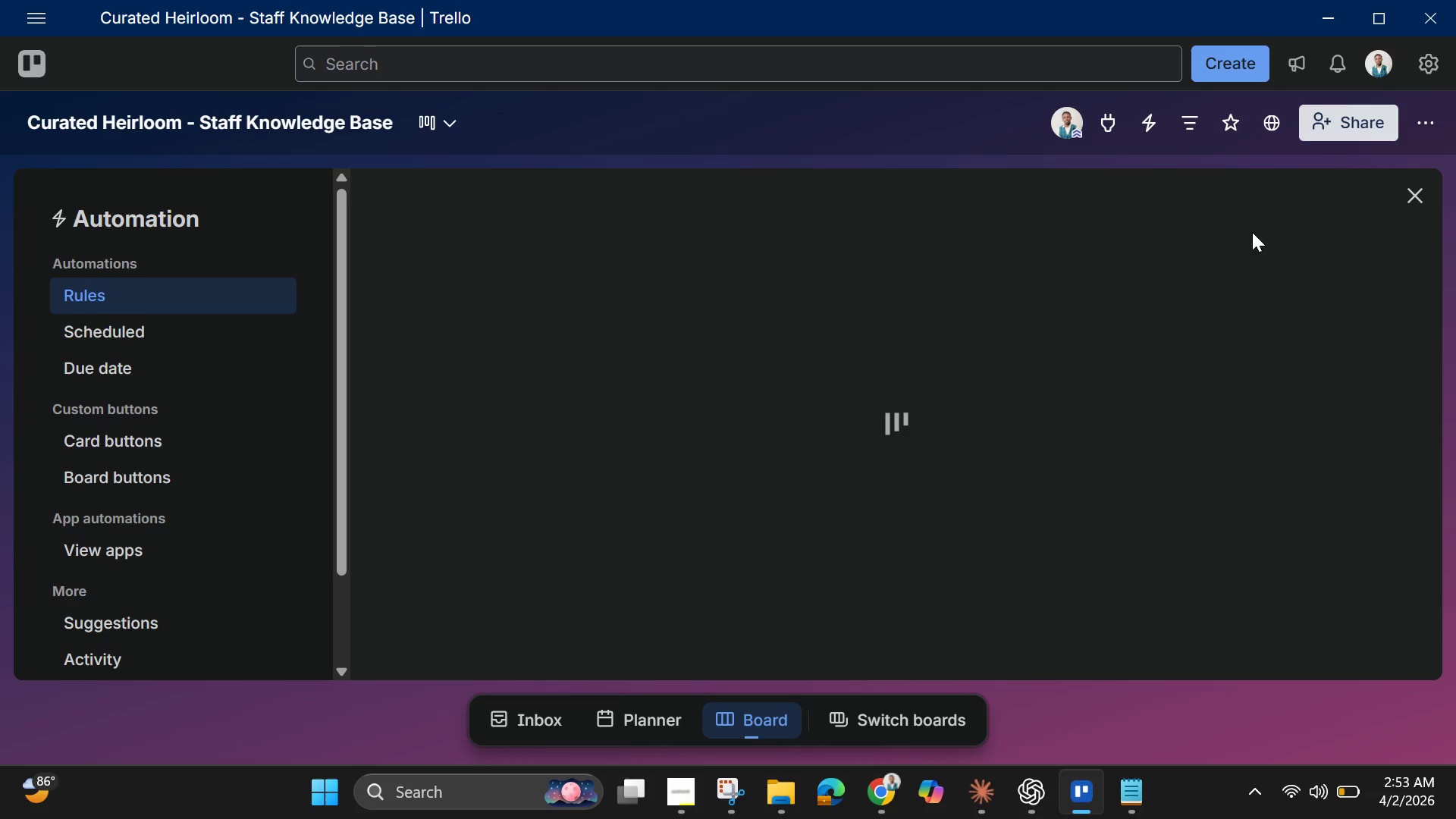 
wait(8.53)
 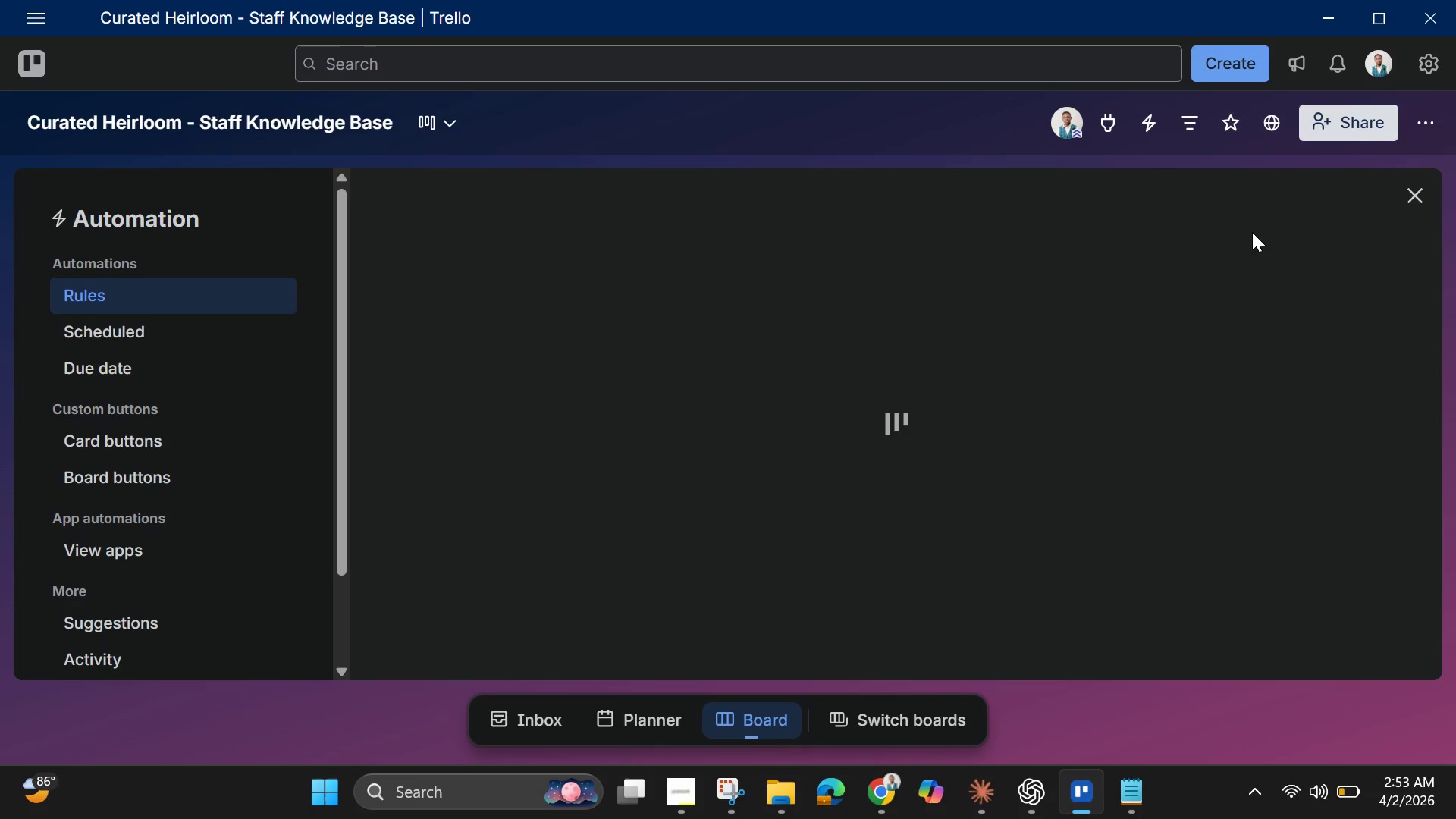 
left_click([490, 510])
 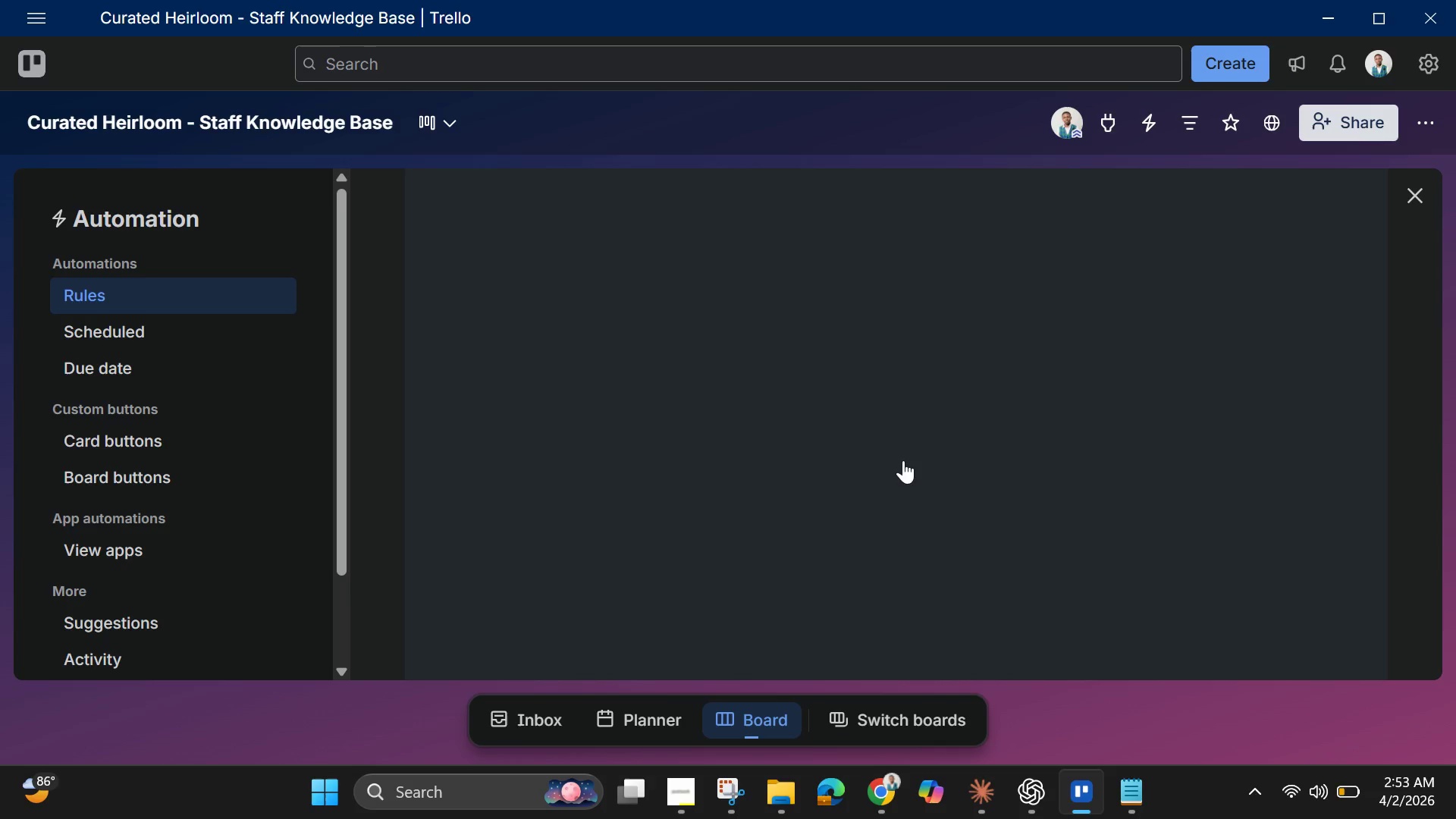 
scroll: coordinate [946, 425], scroll_direction: down, amount: 2.0
 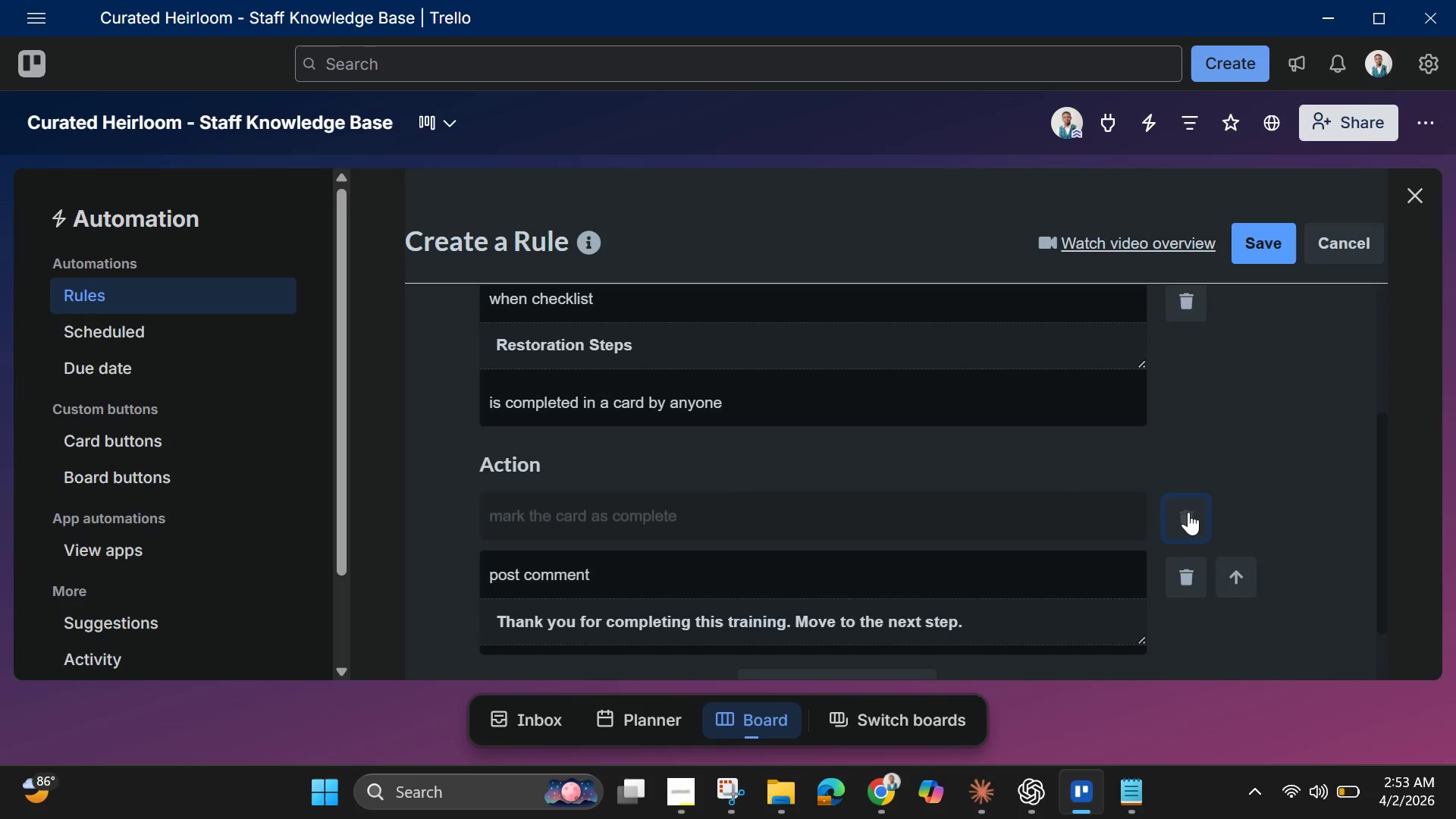 
wait(5.75)
 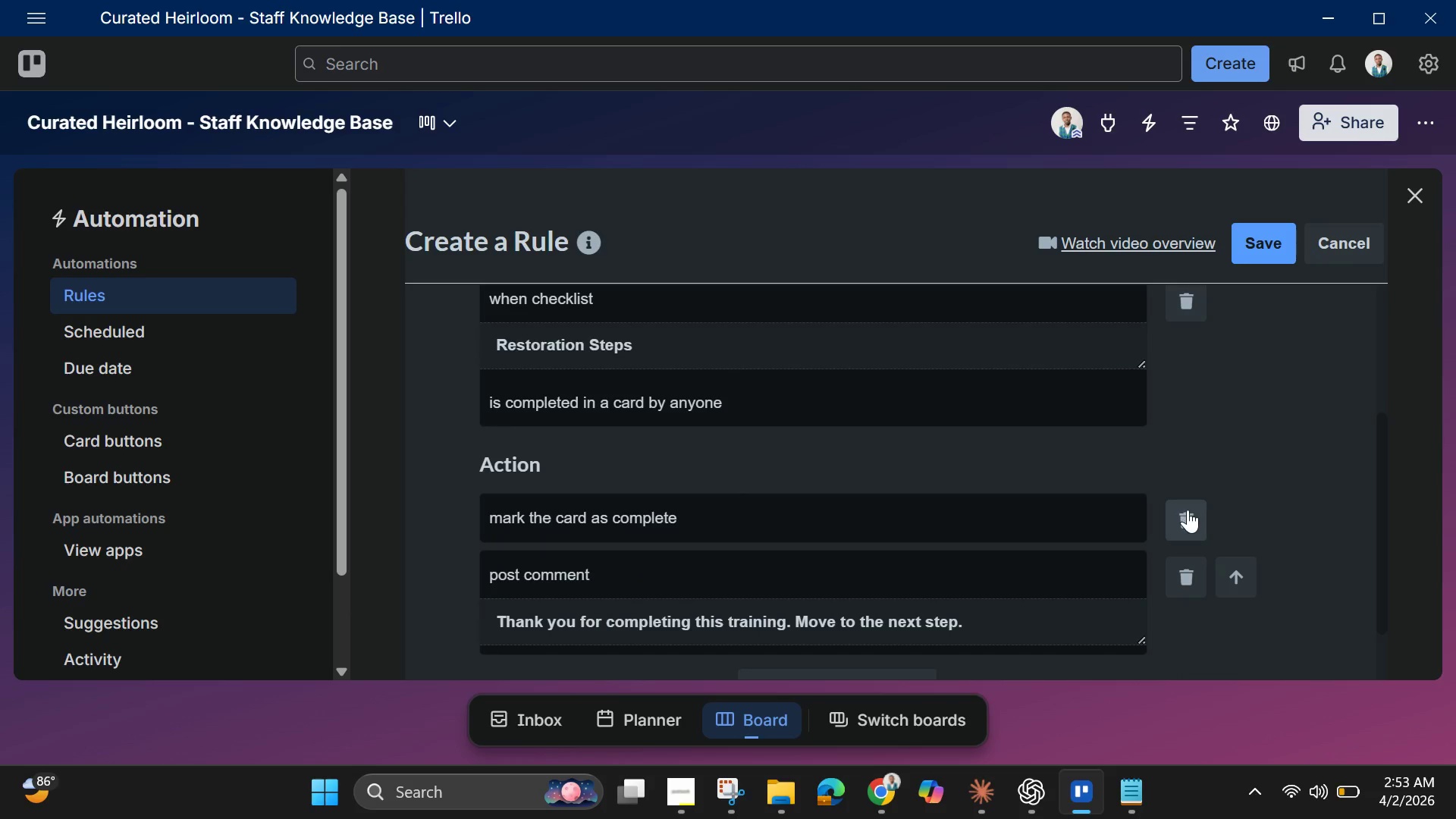 
scroll: coordinate [1188, 512], scroll_direction: down, amount: 1.0
 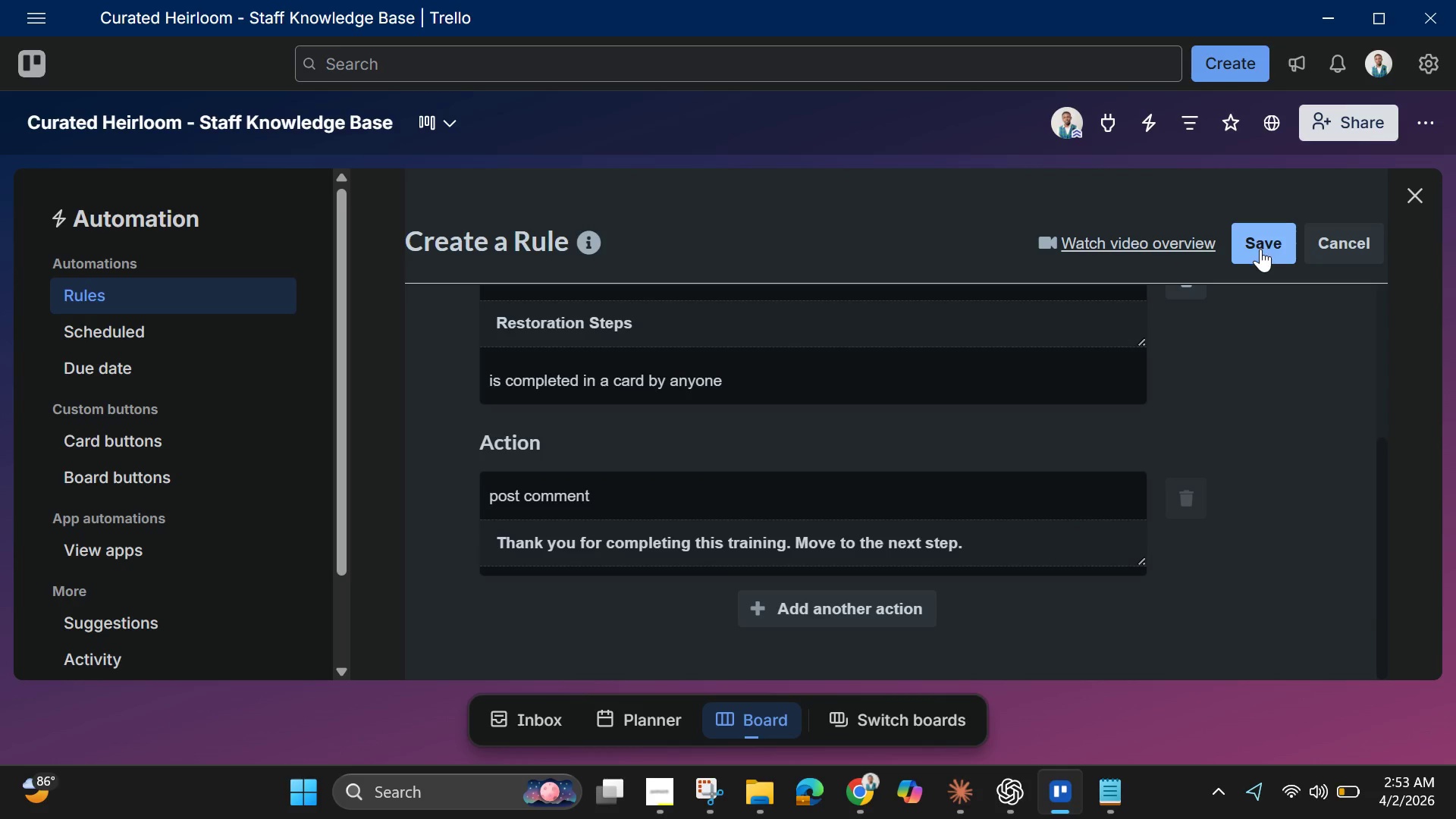 
left_click([1260, 249])
 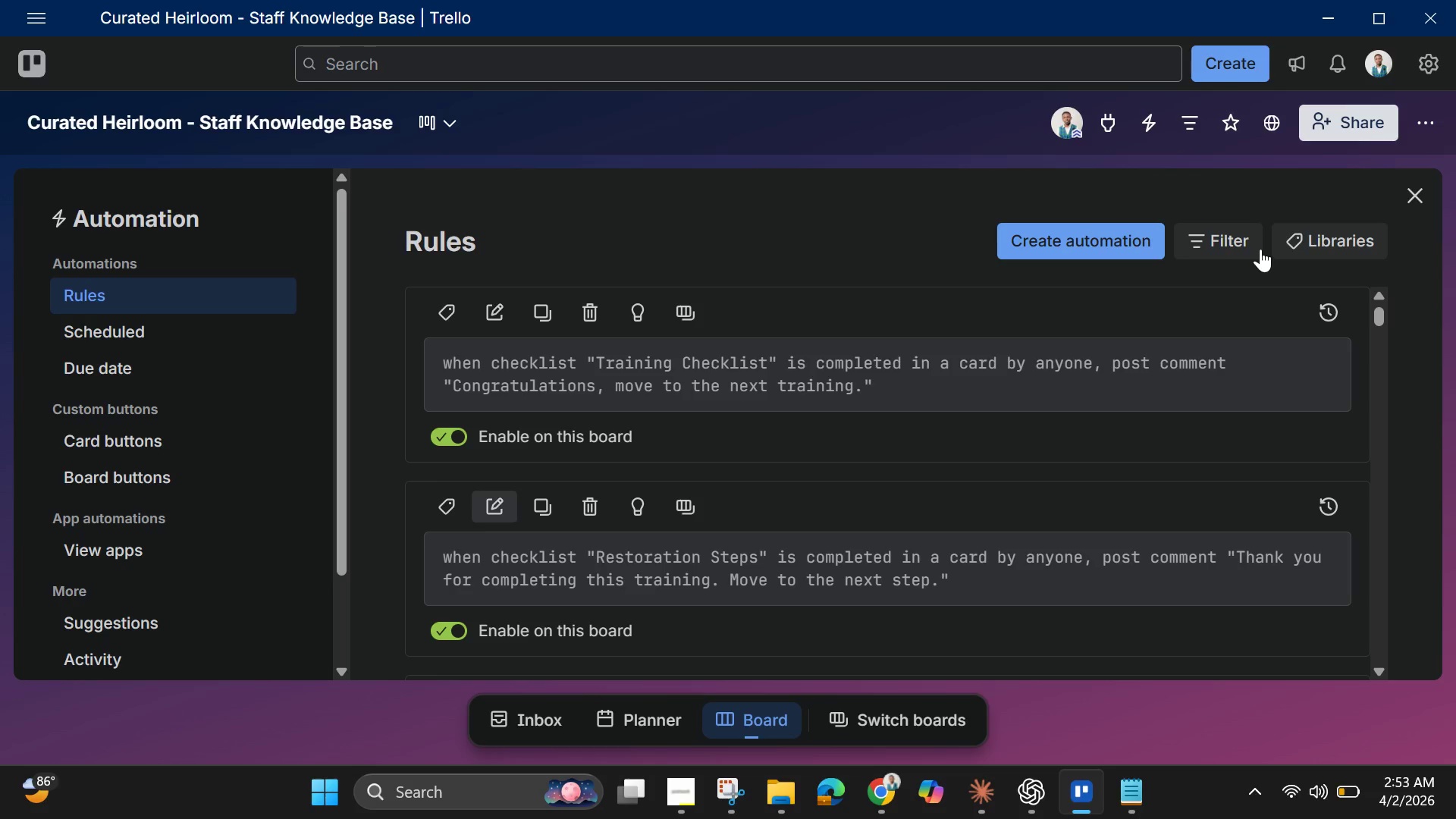 
wait(6.56)
 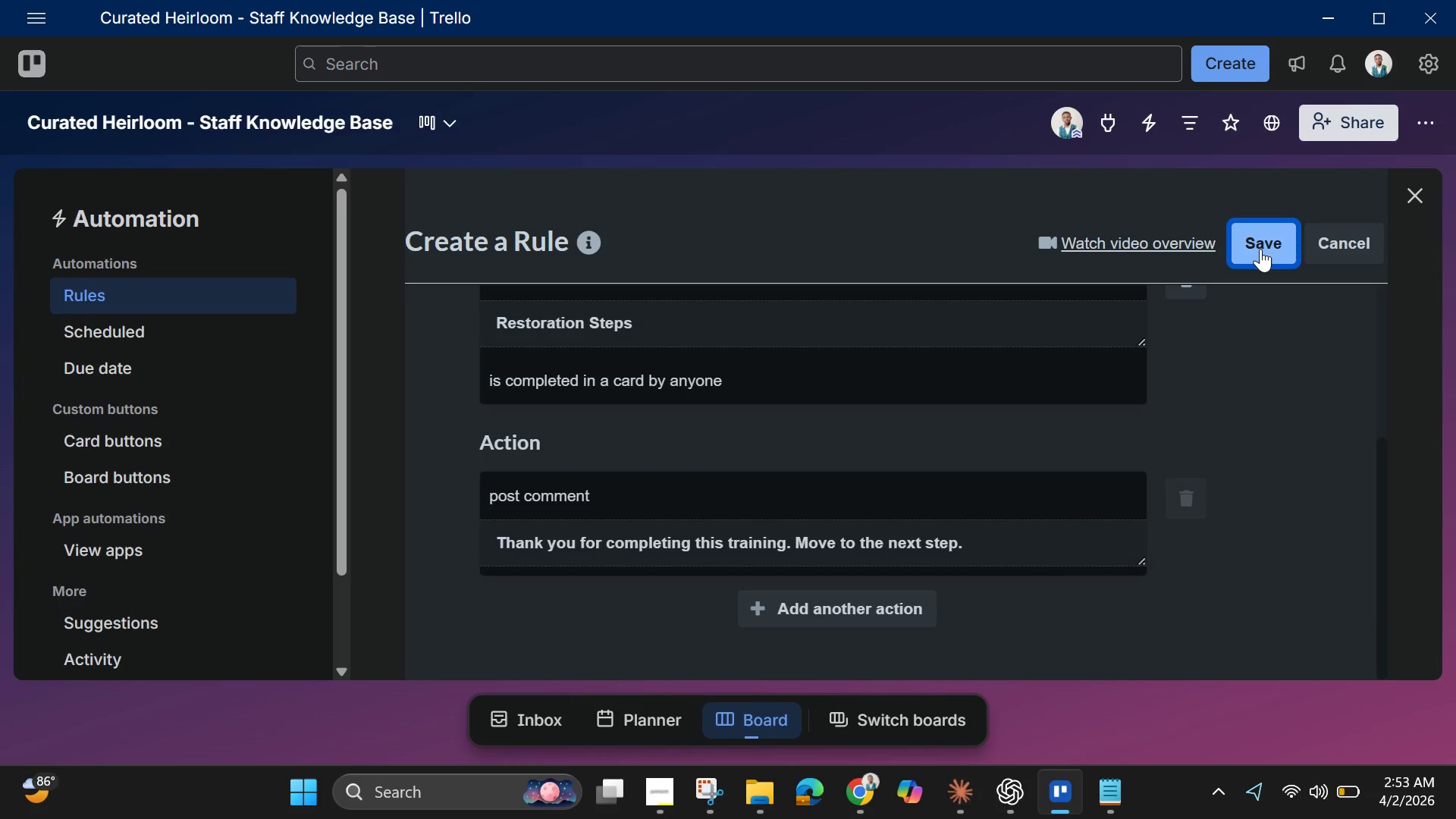 
left_click([1113, 242])
 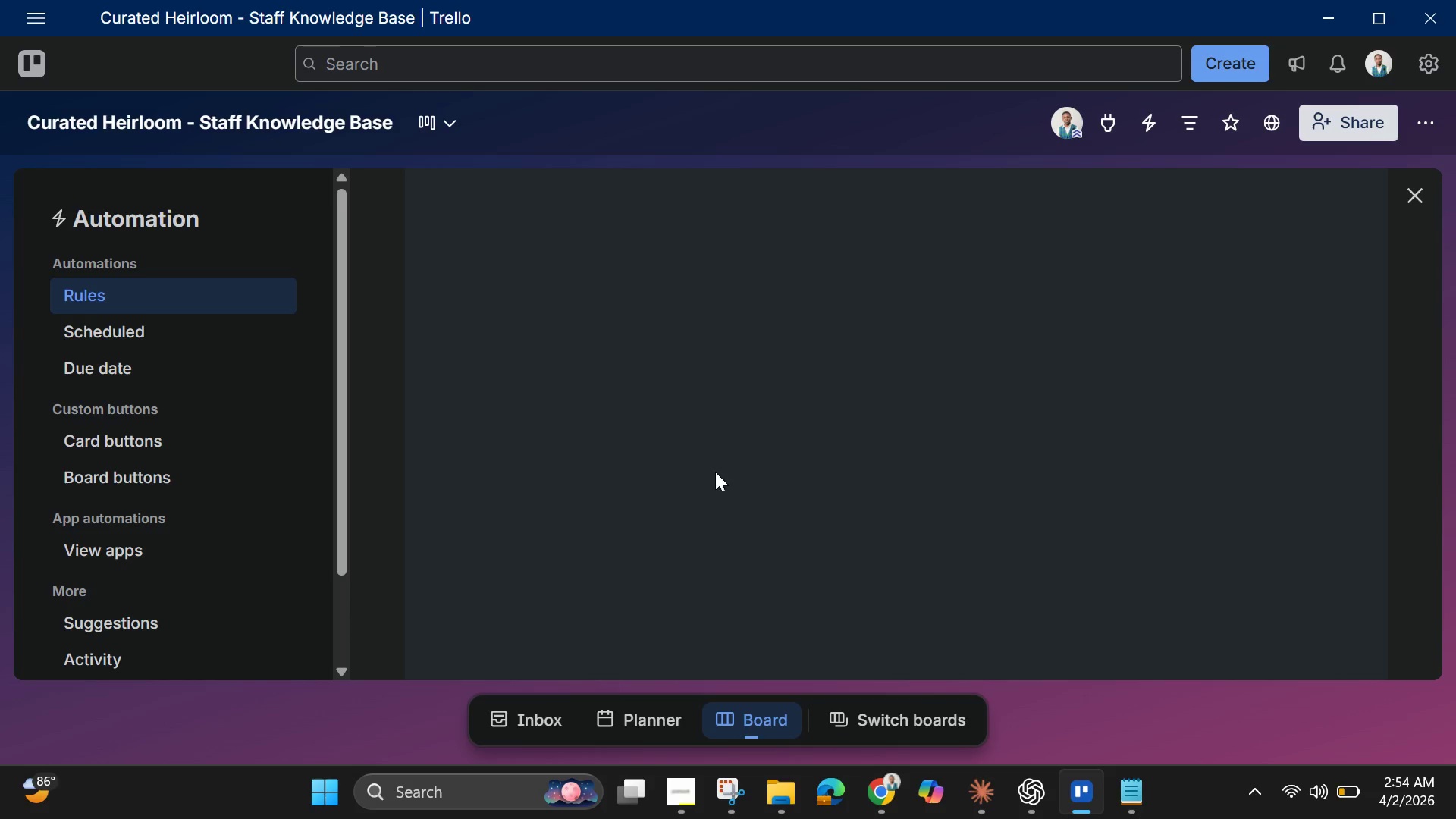 
mouse_move([745, 473])
 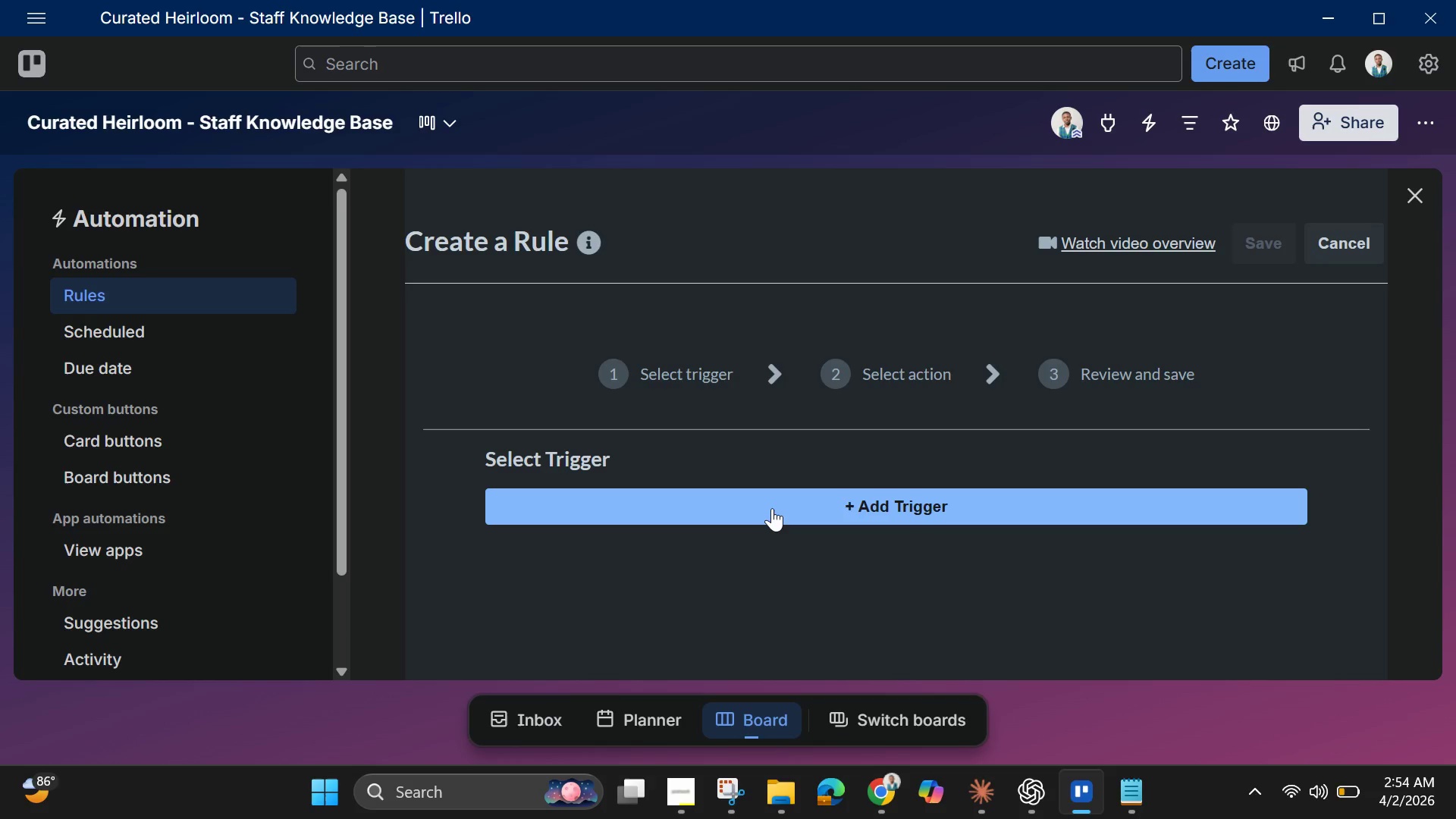 
left_click([772, 508])
 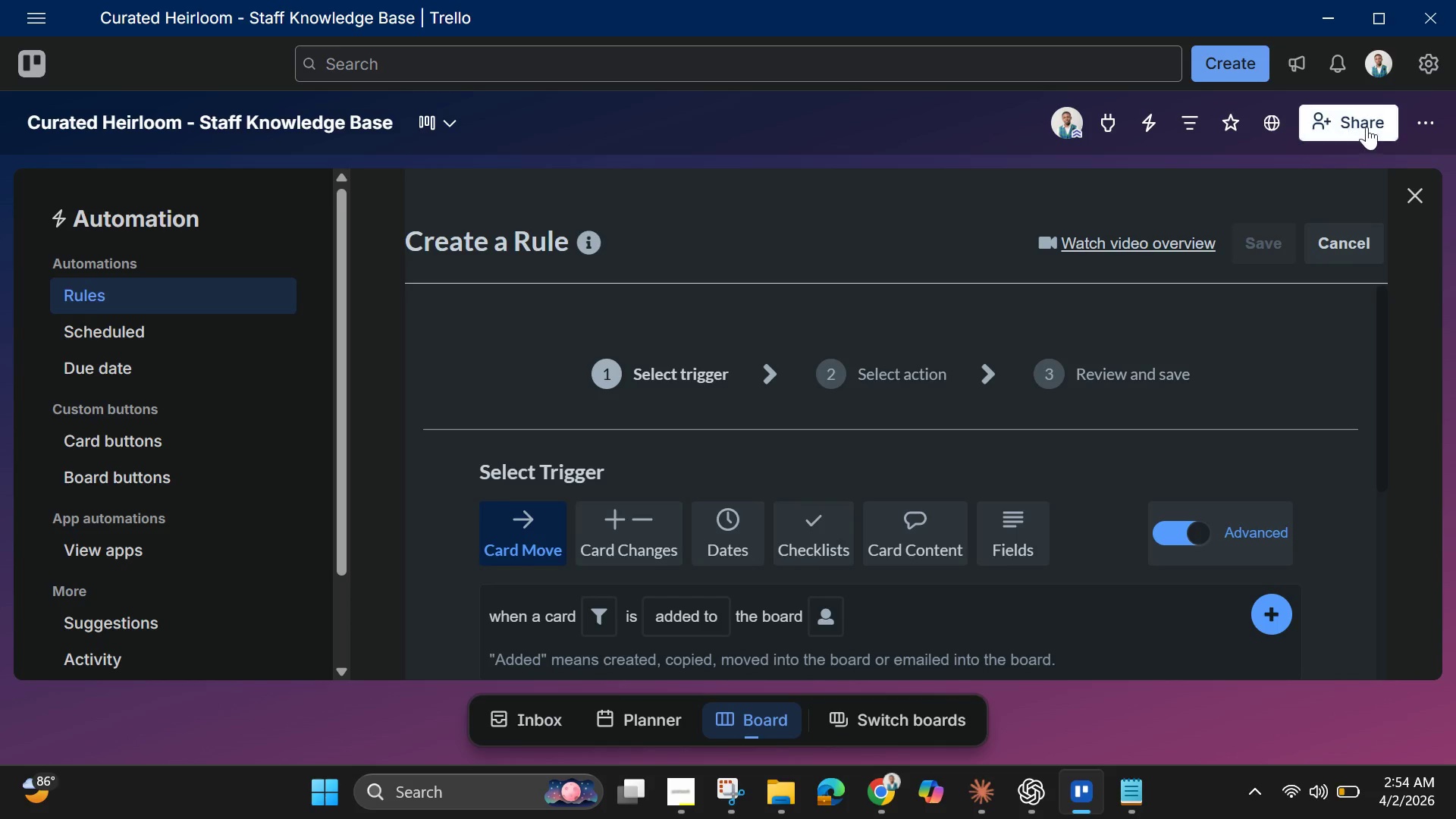 
left_click([1424, 193])
 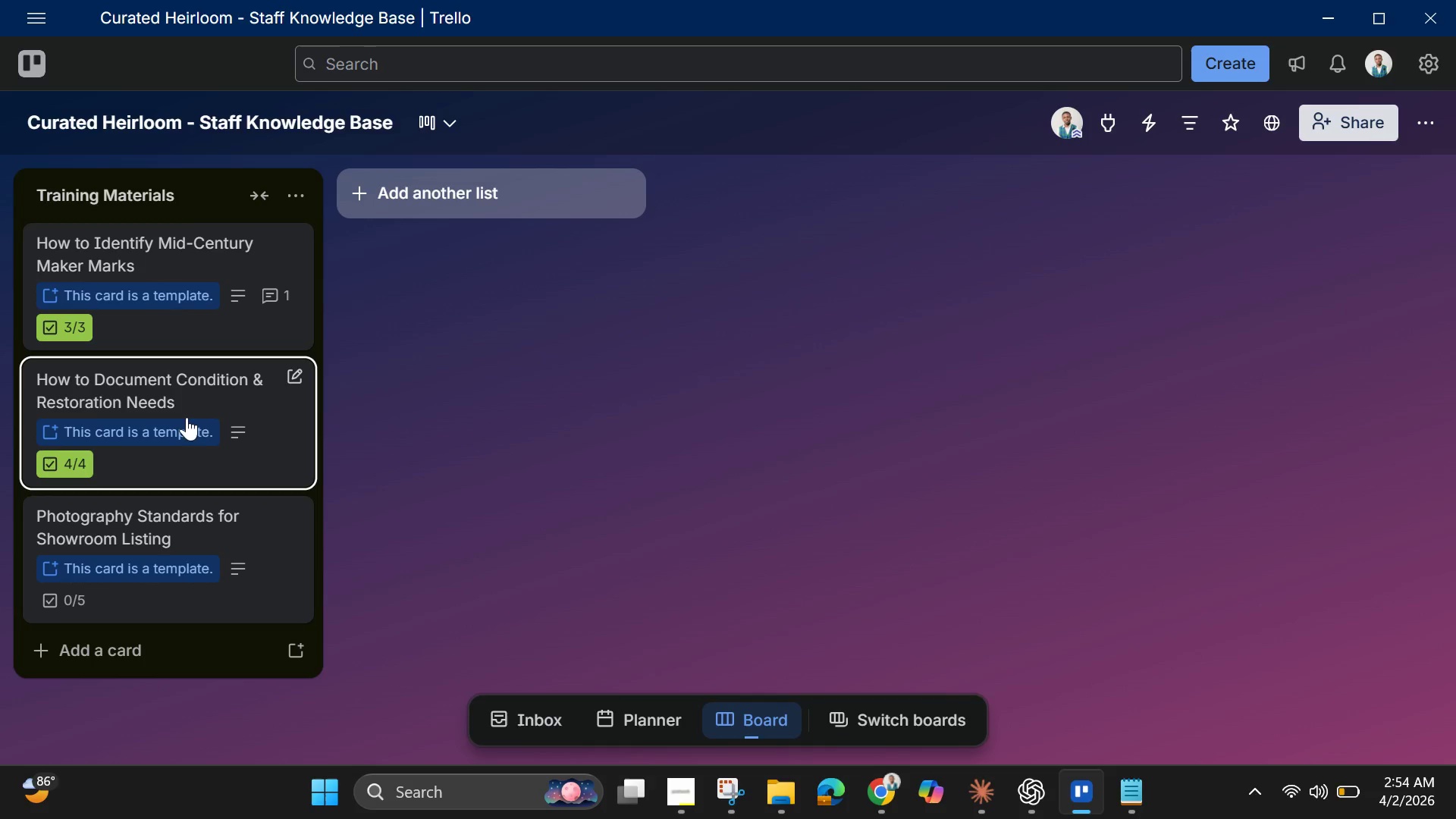 
left_click([192, 394])
 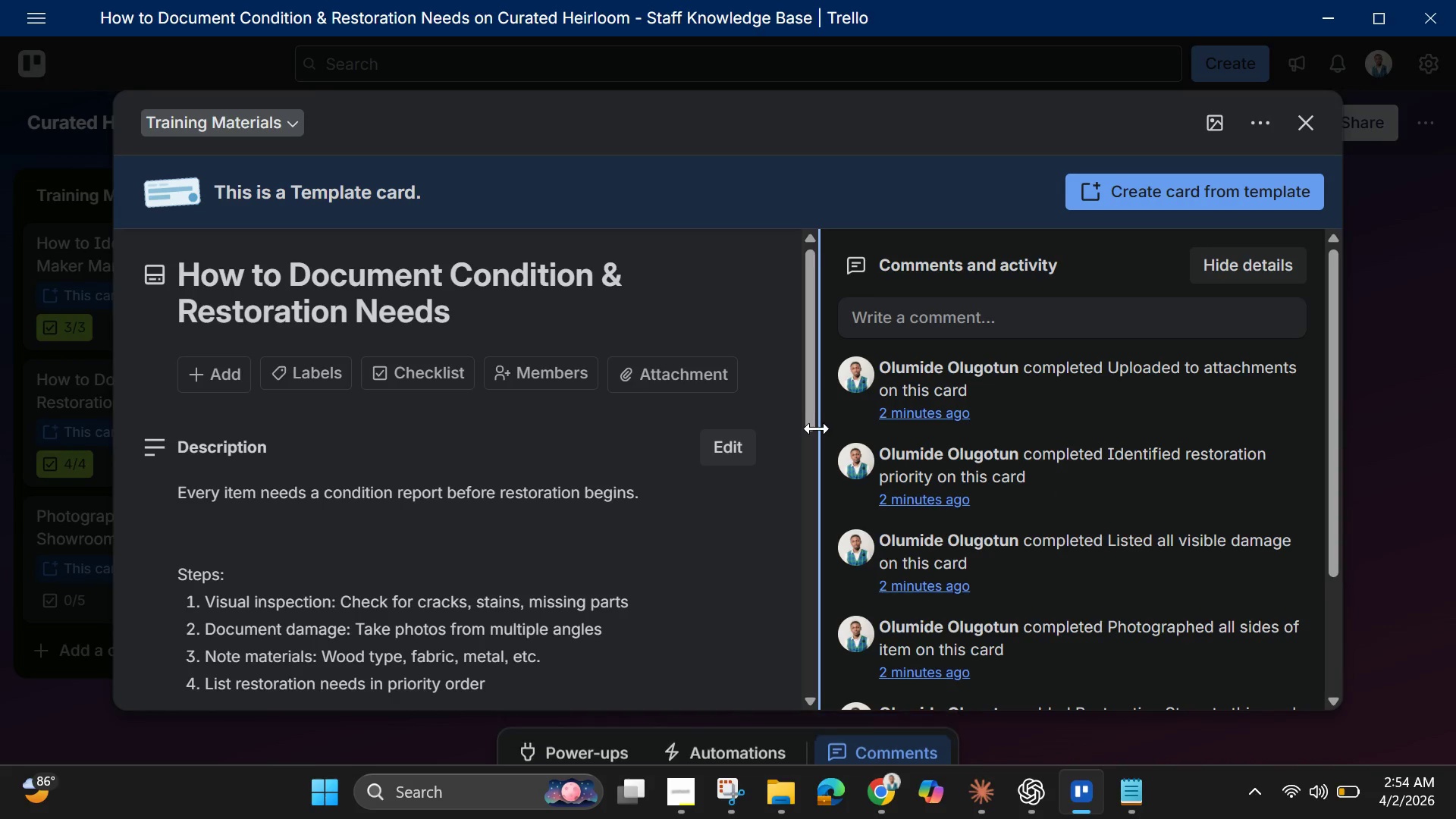 
scroll: coordinate [480, 491], scroll_direction: down, amount: 6.0
 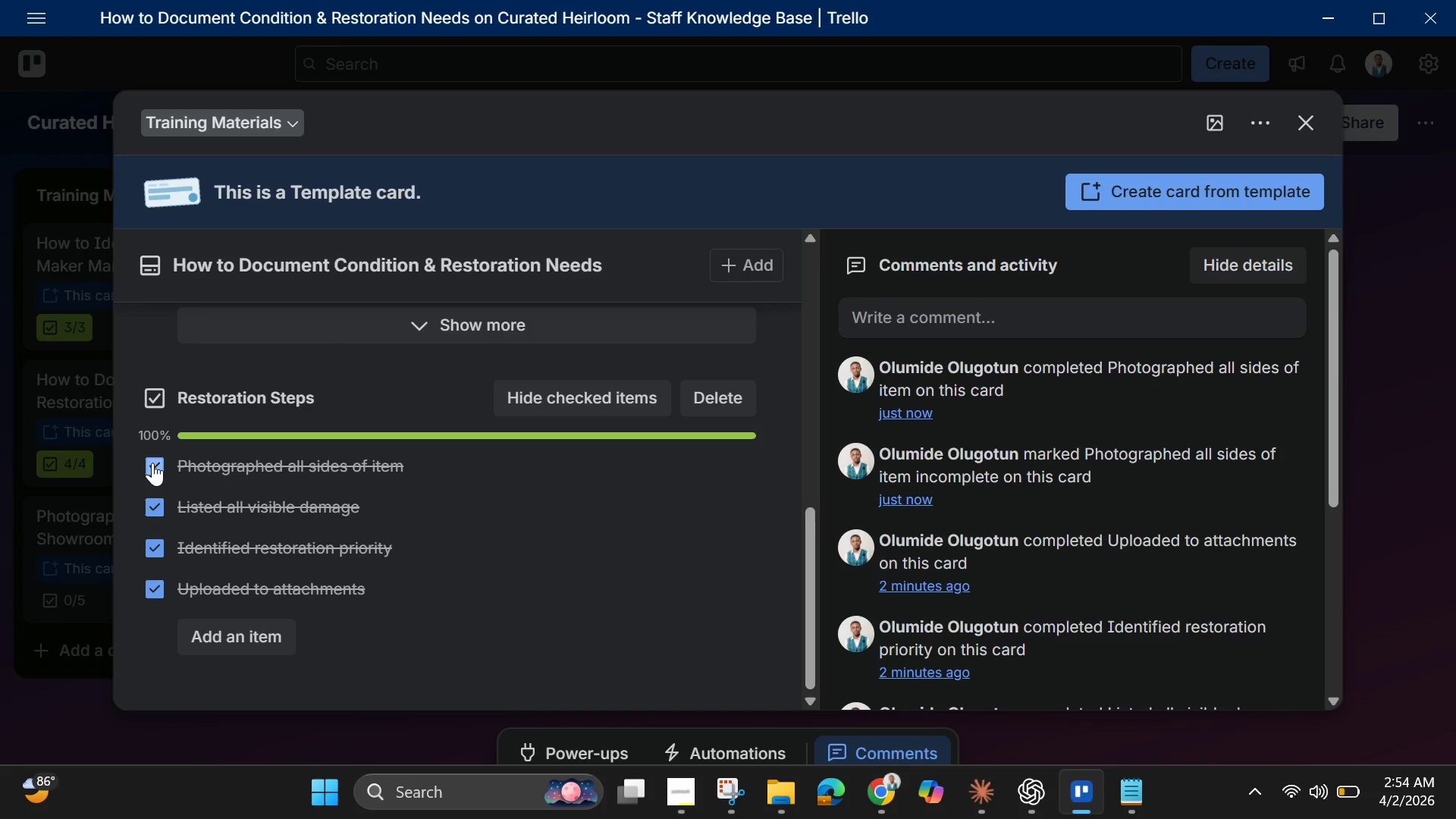 
wait(12.12)
 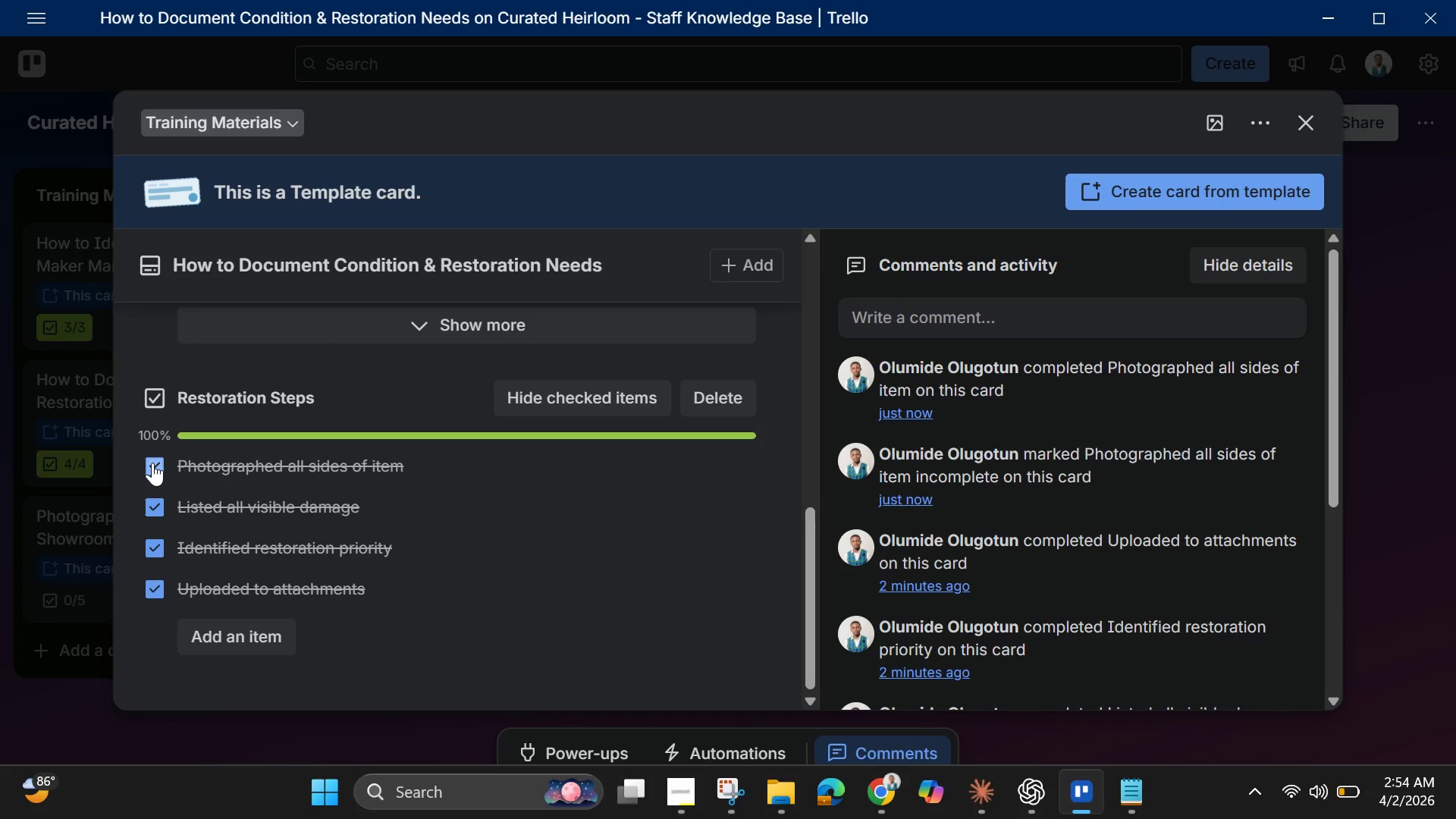 
left_click([1312, 124])
 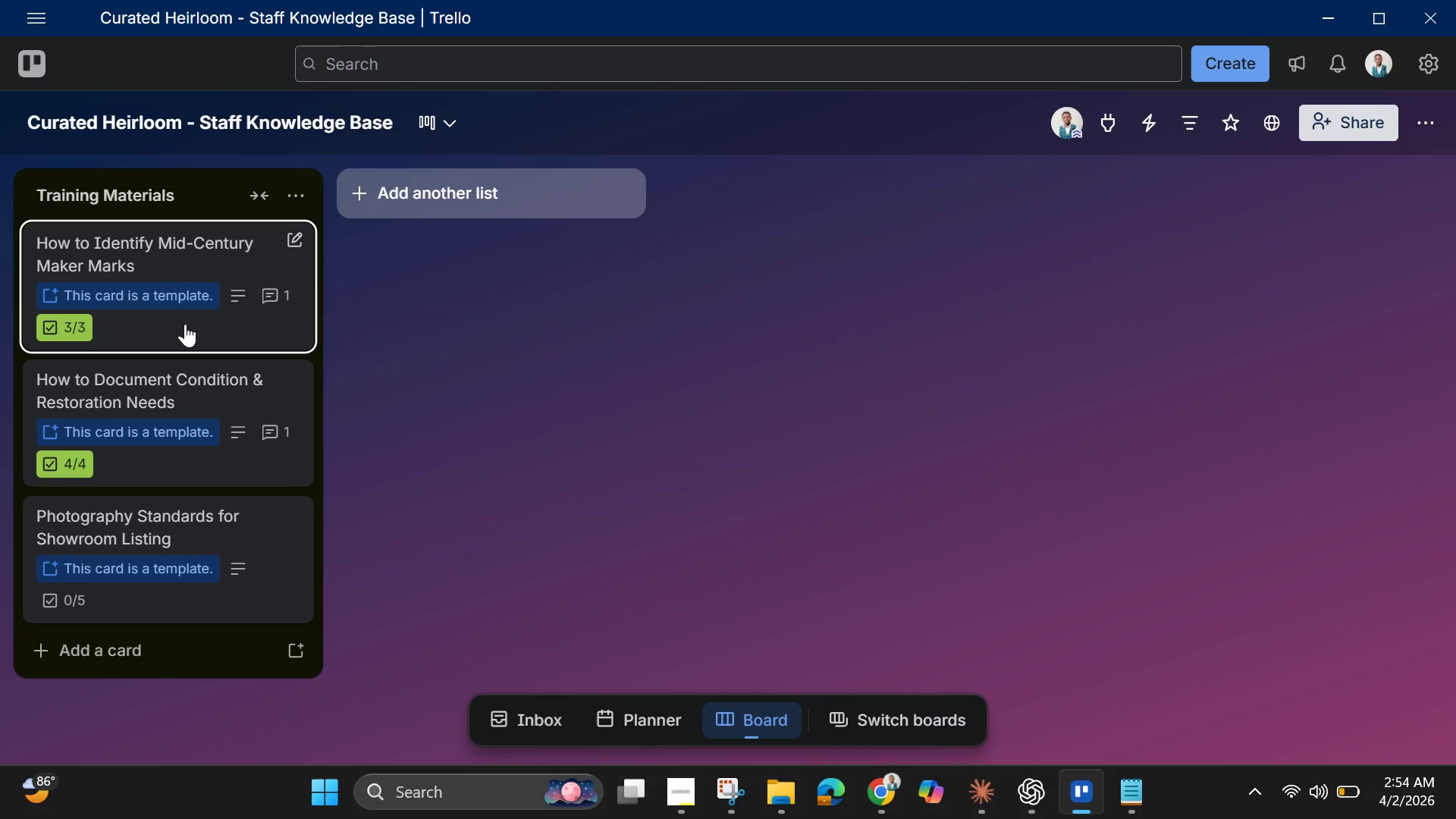 
left_click([184, 316])
 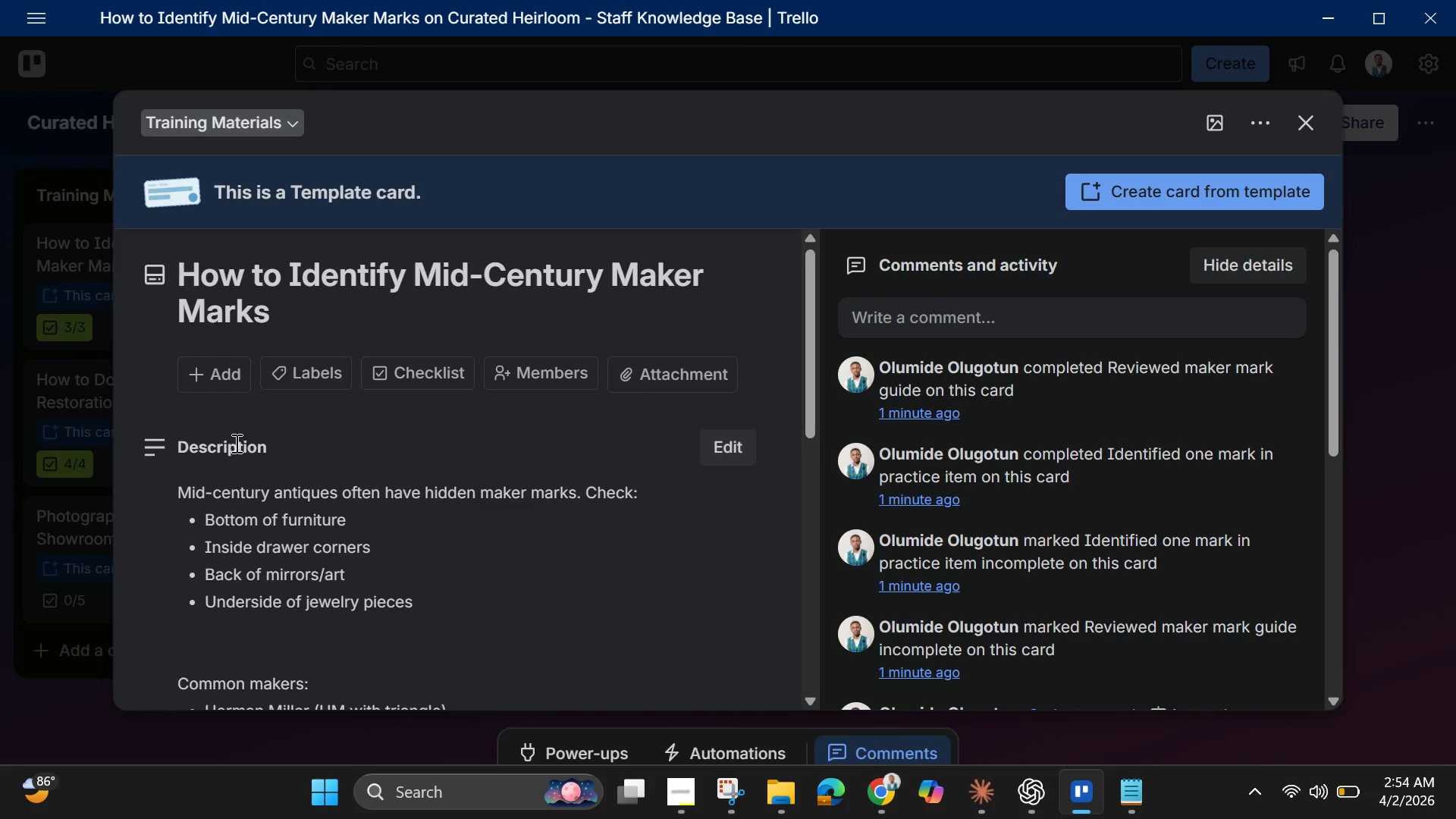 
scroll: coordinate [221, 512], scroll_direction: down, amount: 8.0
 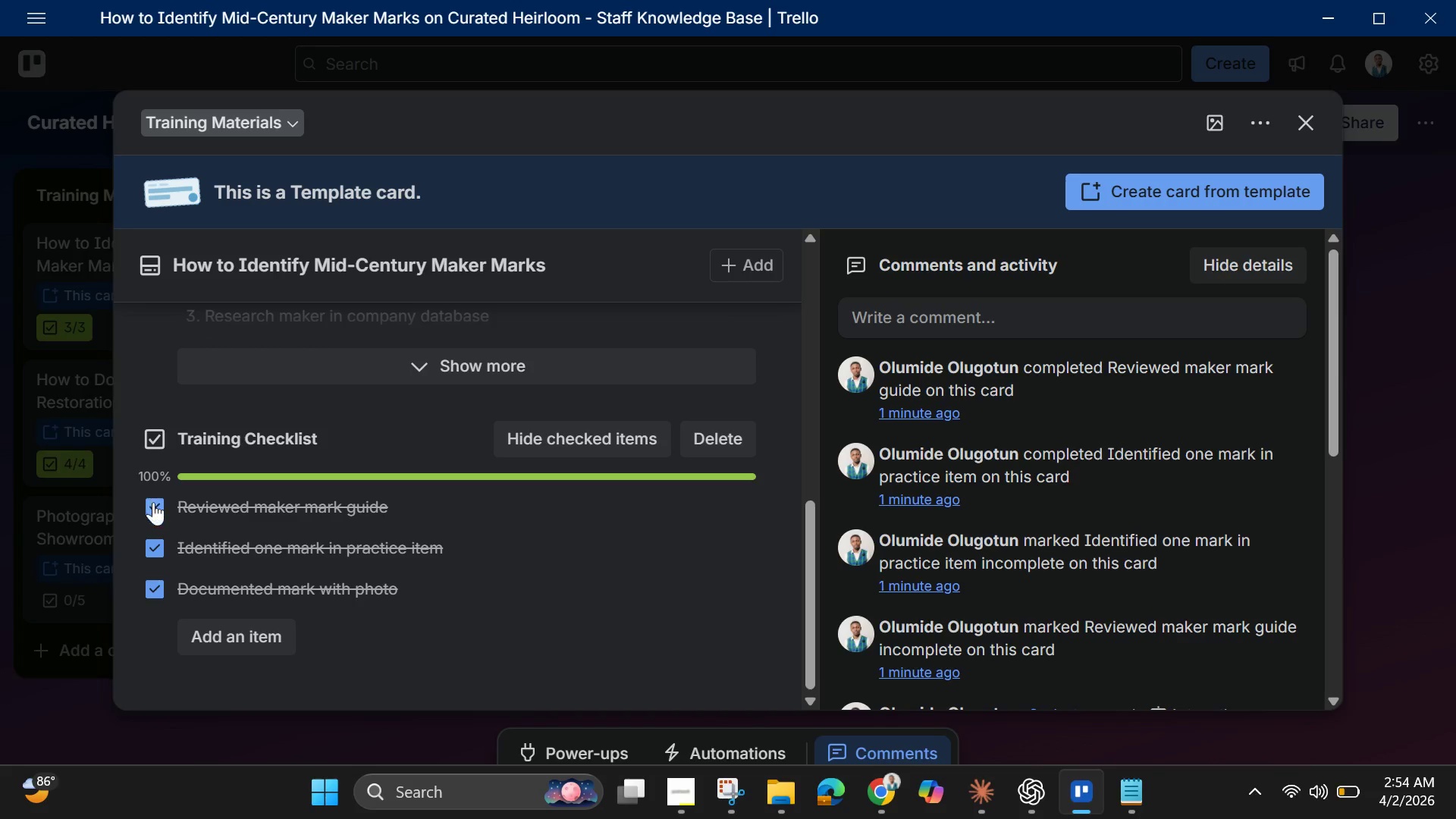 
left_click([160, 507])
 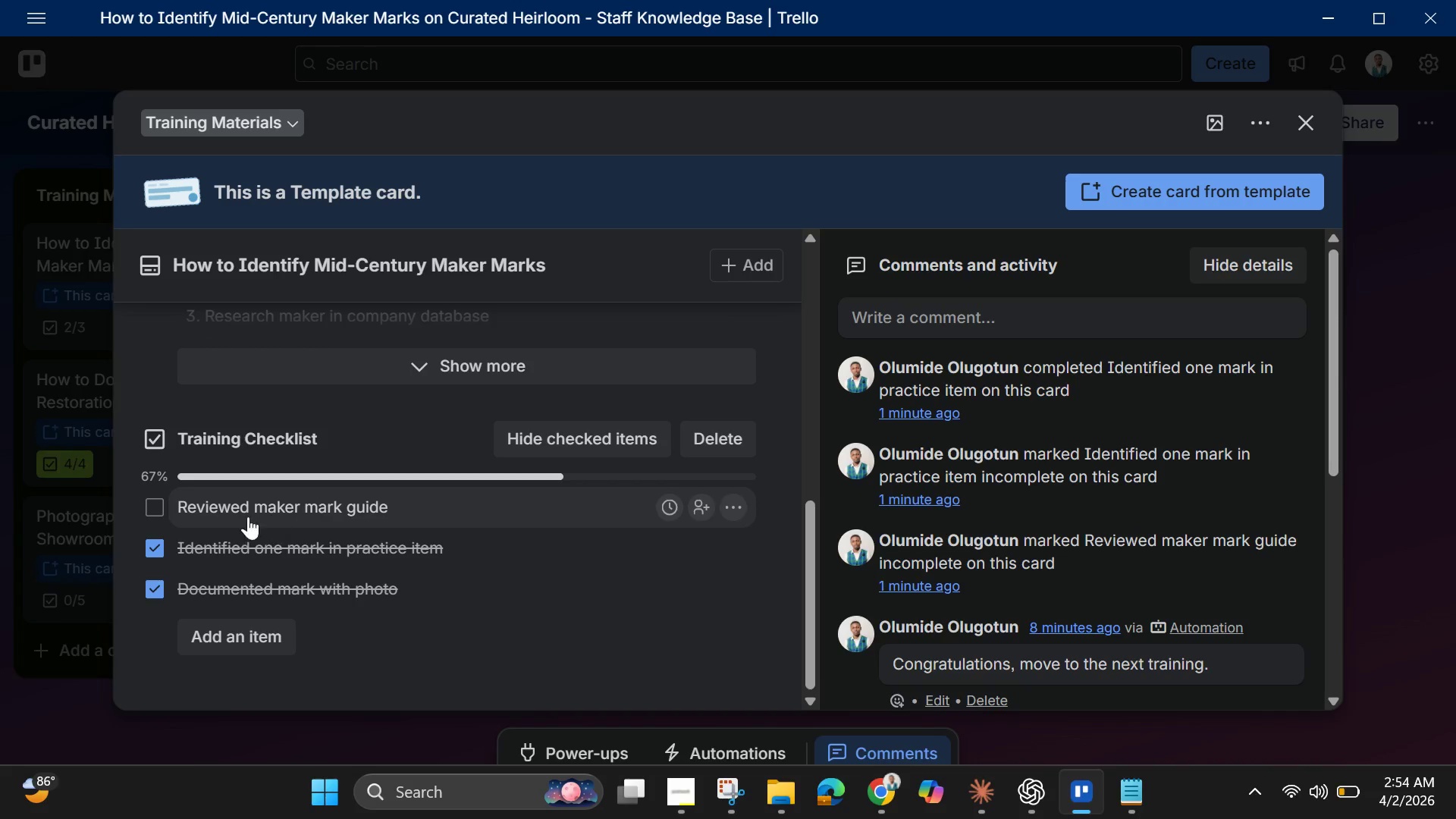 
left_click([161, 500])
 